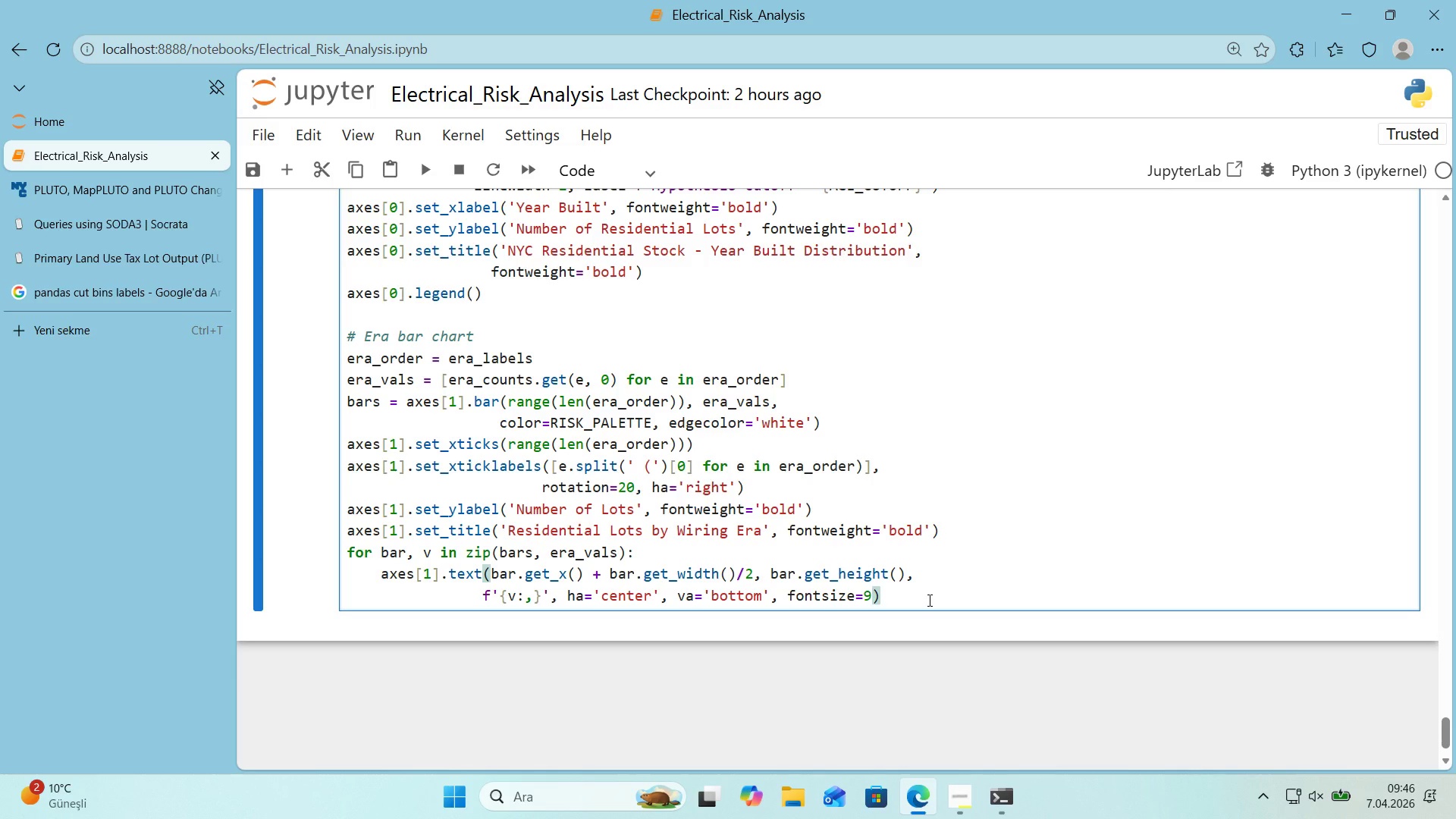 
key(Enter)
 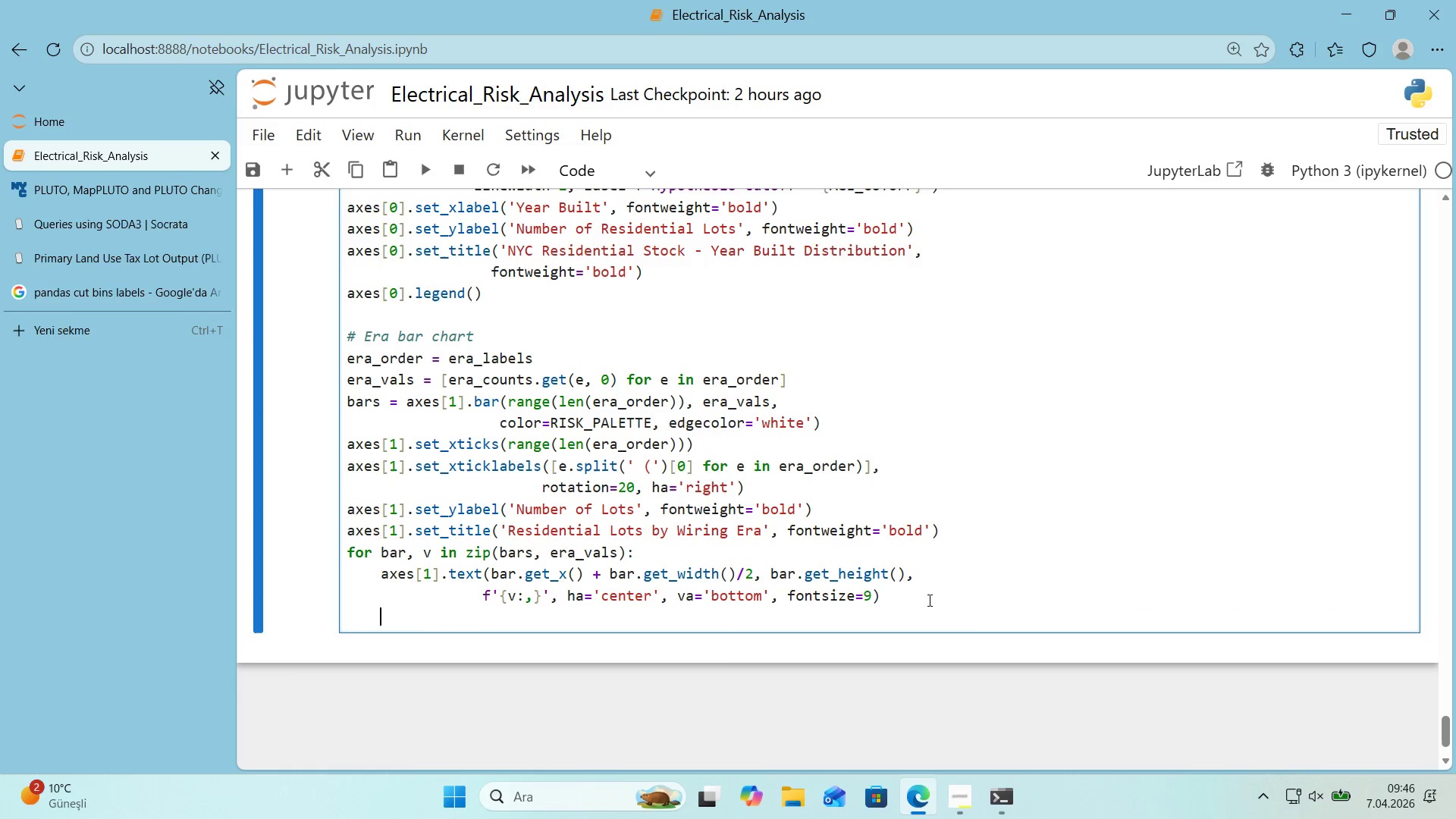 
key(Backspace)
 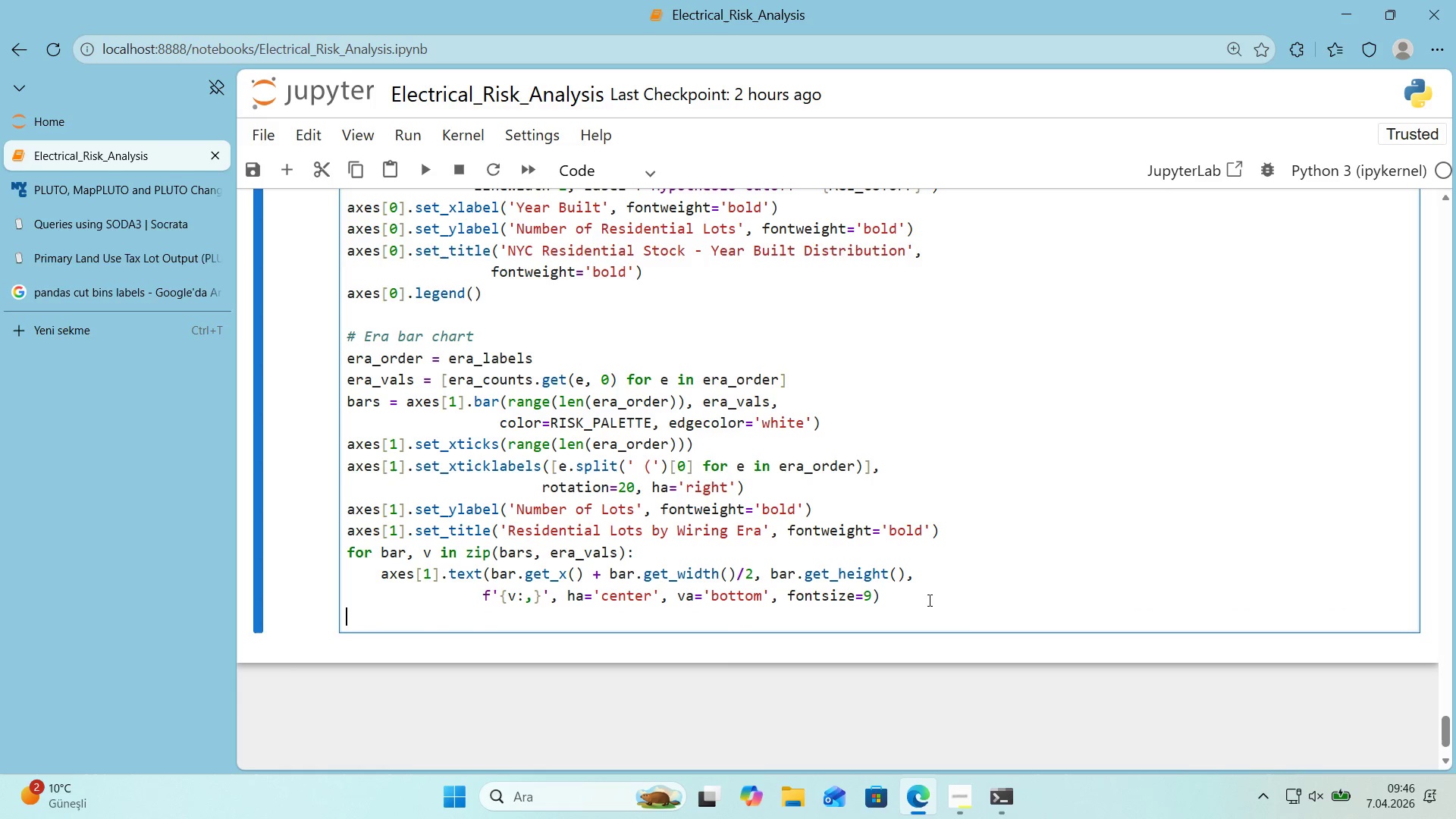 
key(Enter)
 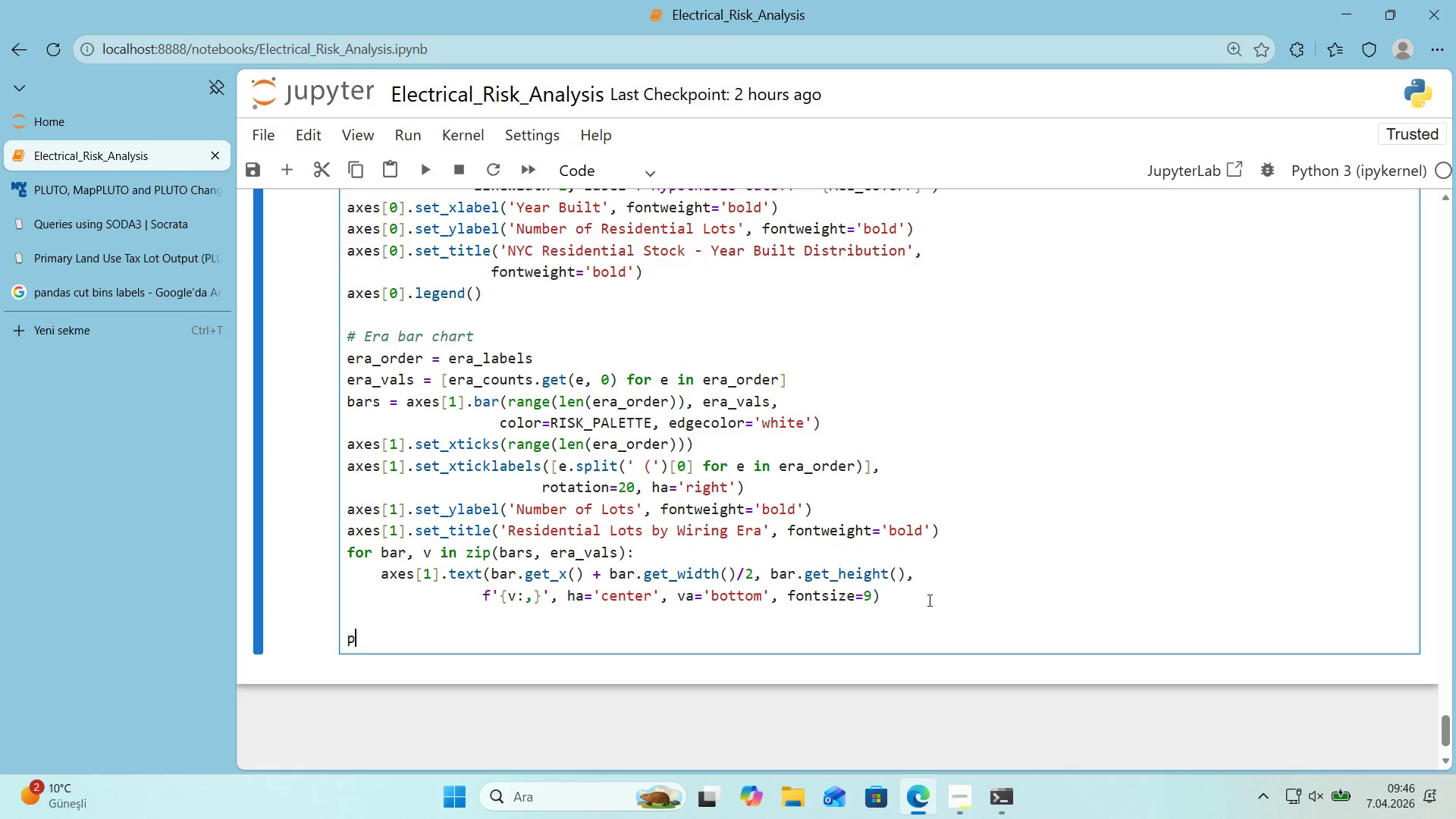 
type(plt.supt'tle*()
 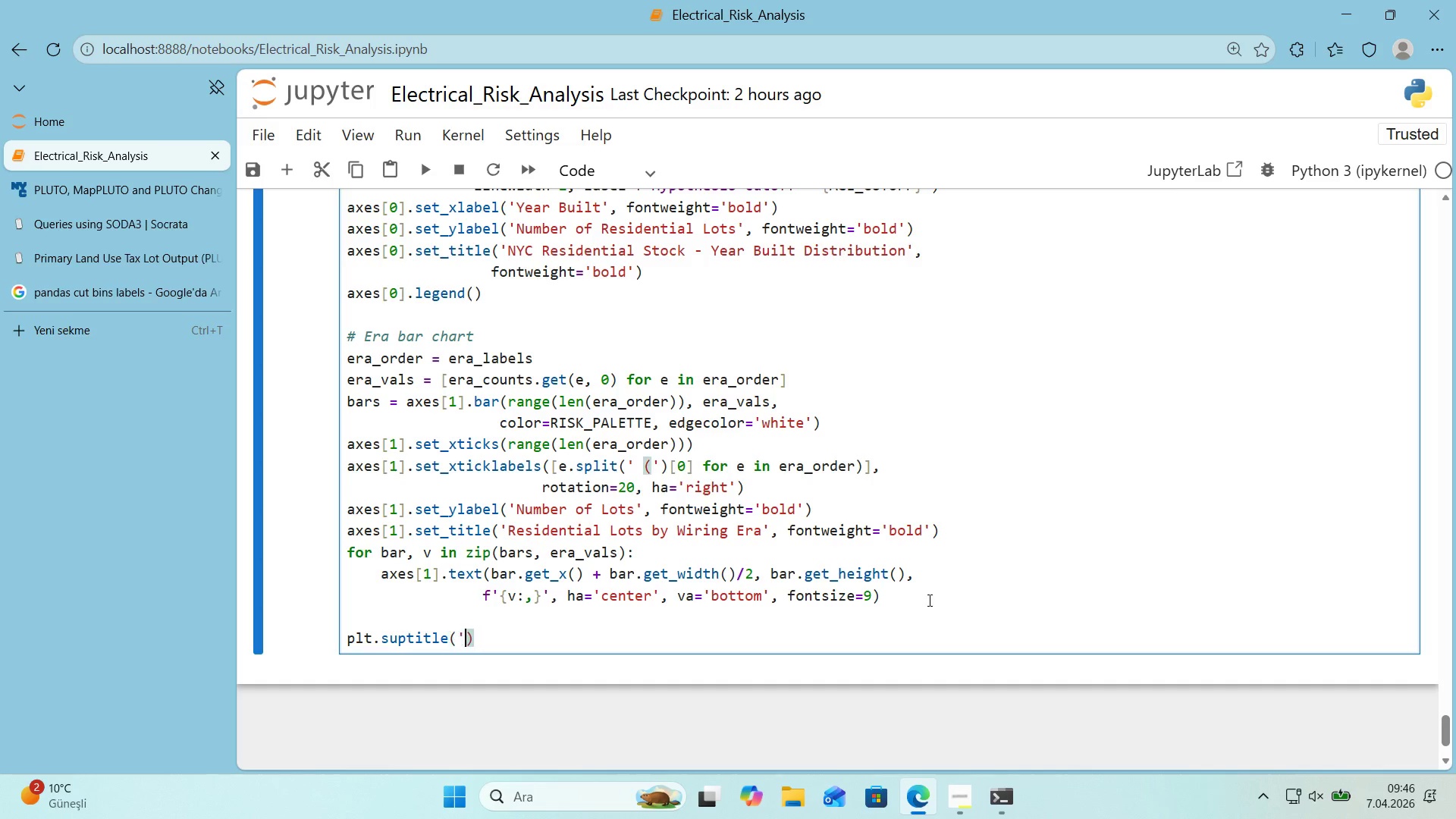 
 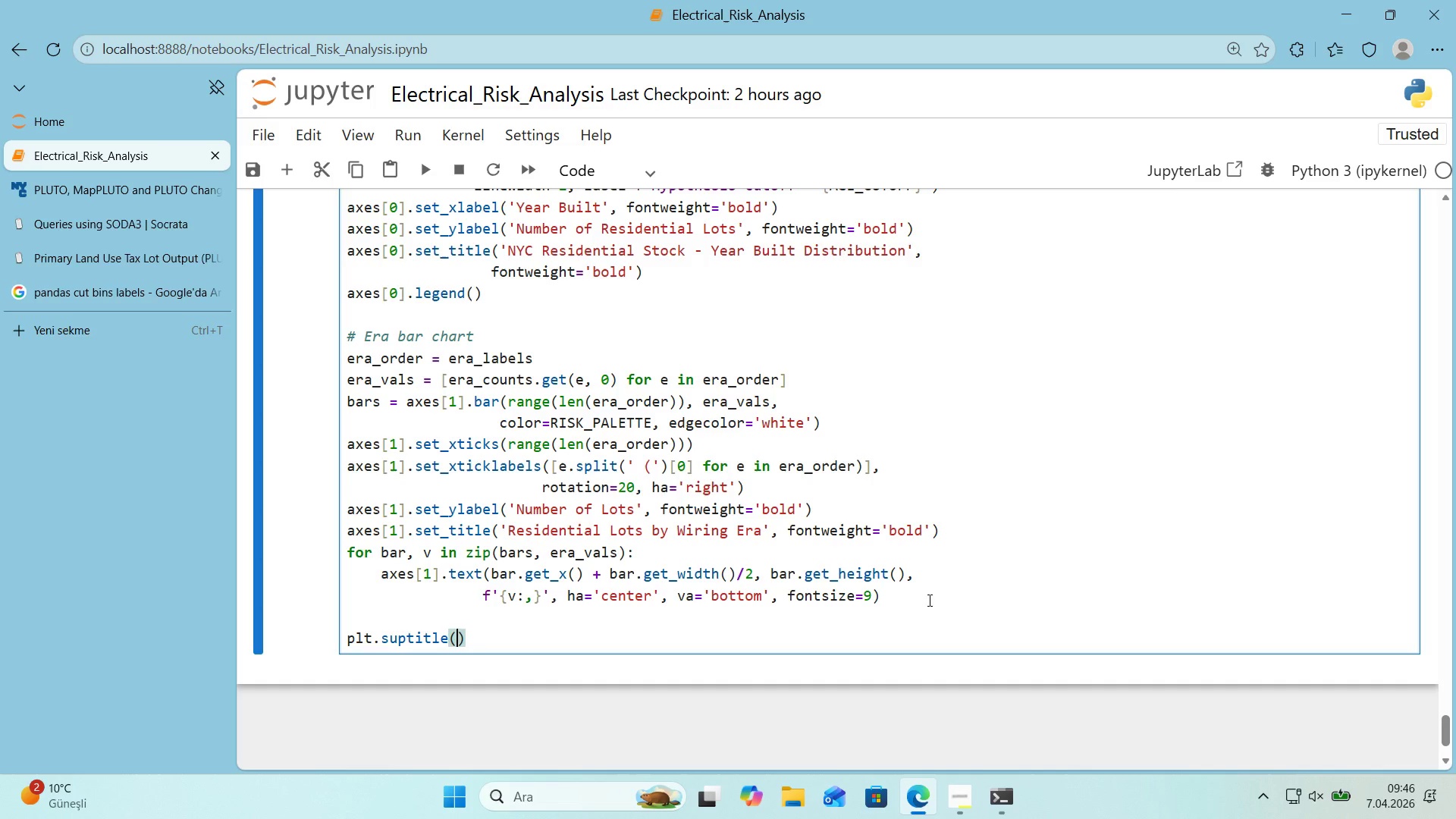 
key(ArrowLeft)
 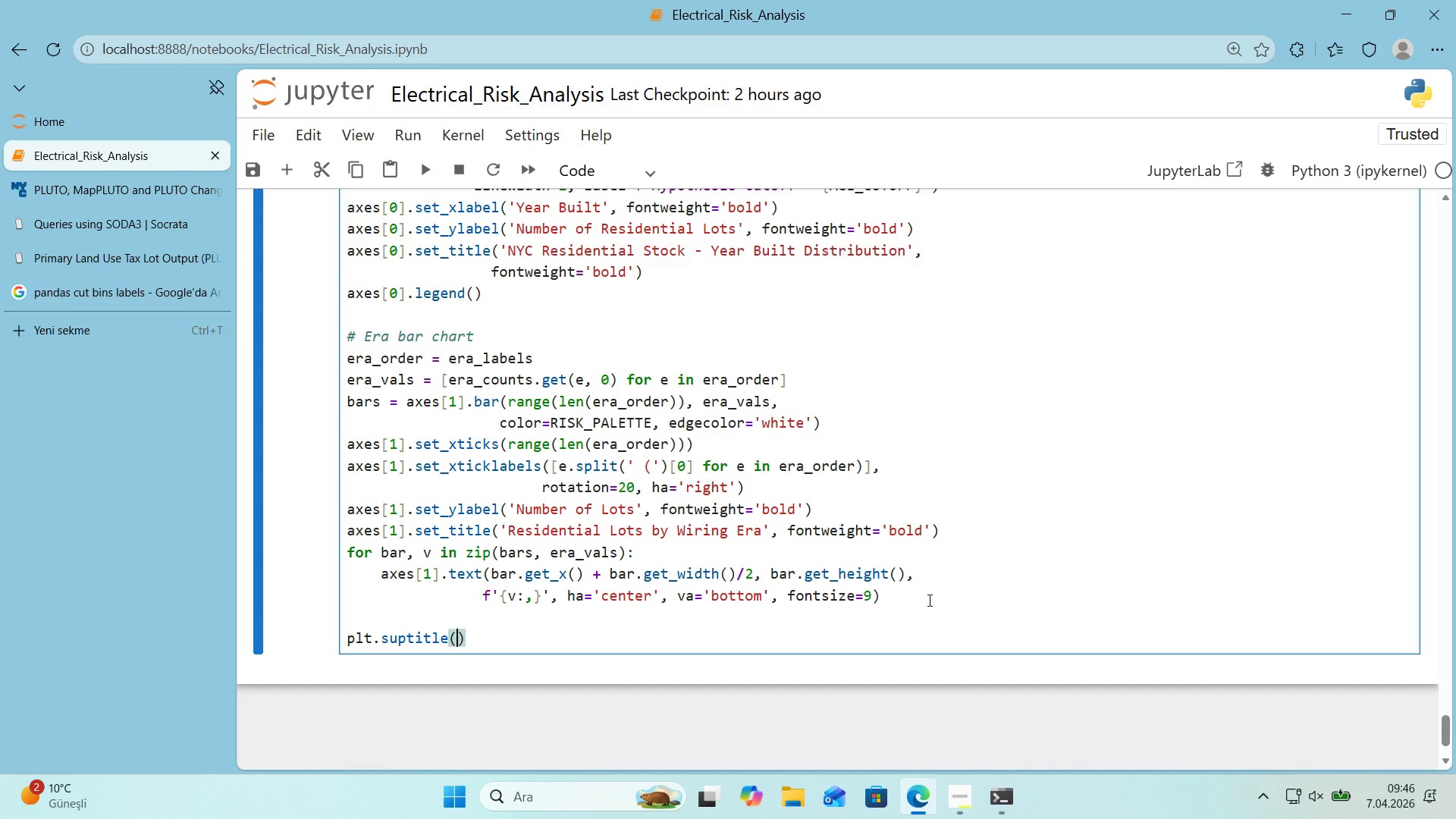 
type(@@)
 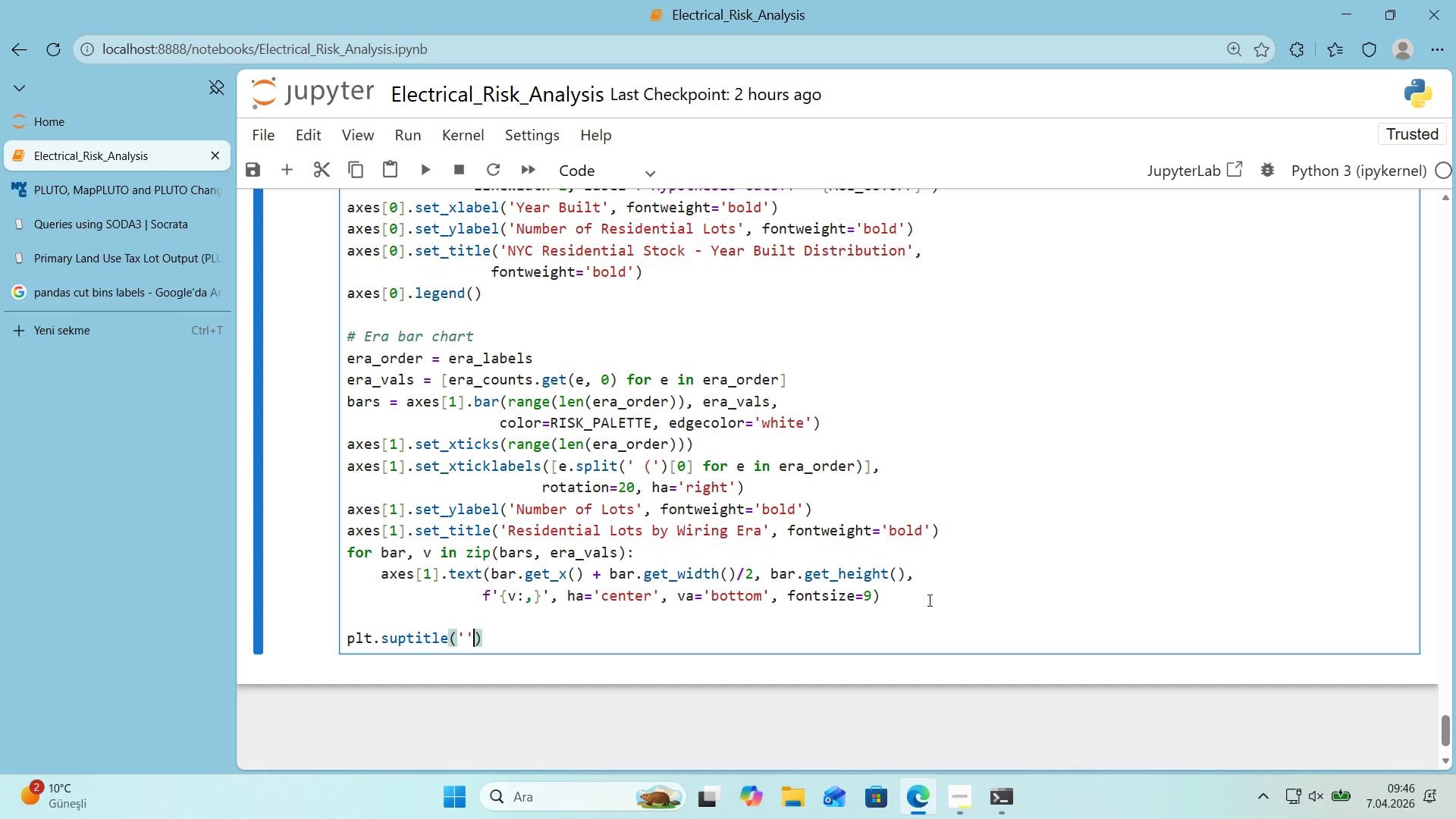 
key(ArrowLeft)
 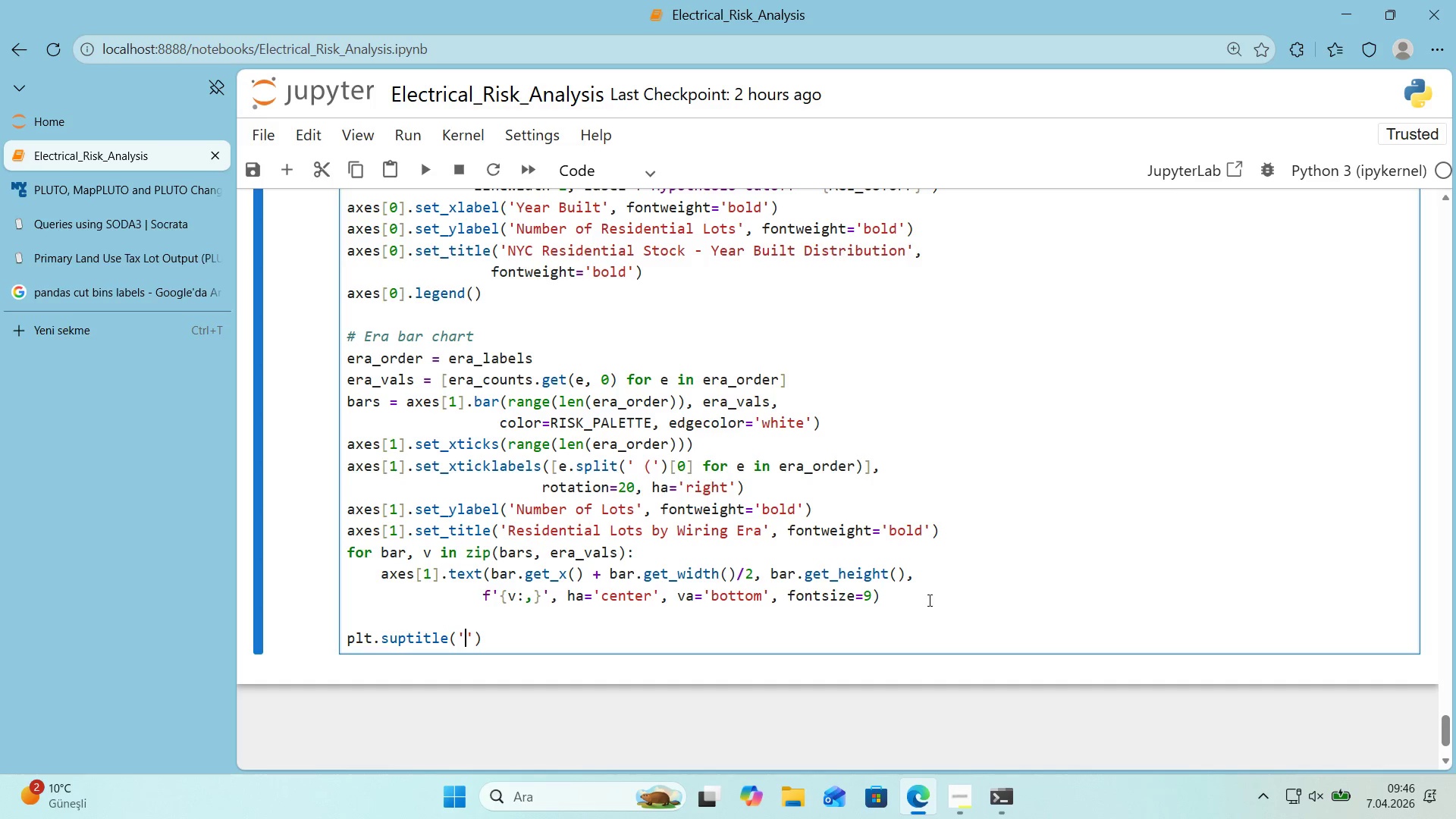 
type(Hous'ng Age Landscape - Bas' f)
key(Backspace)
key(Backspace)
type(s for Campa'gn Target'ng)
 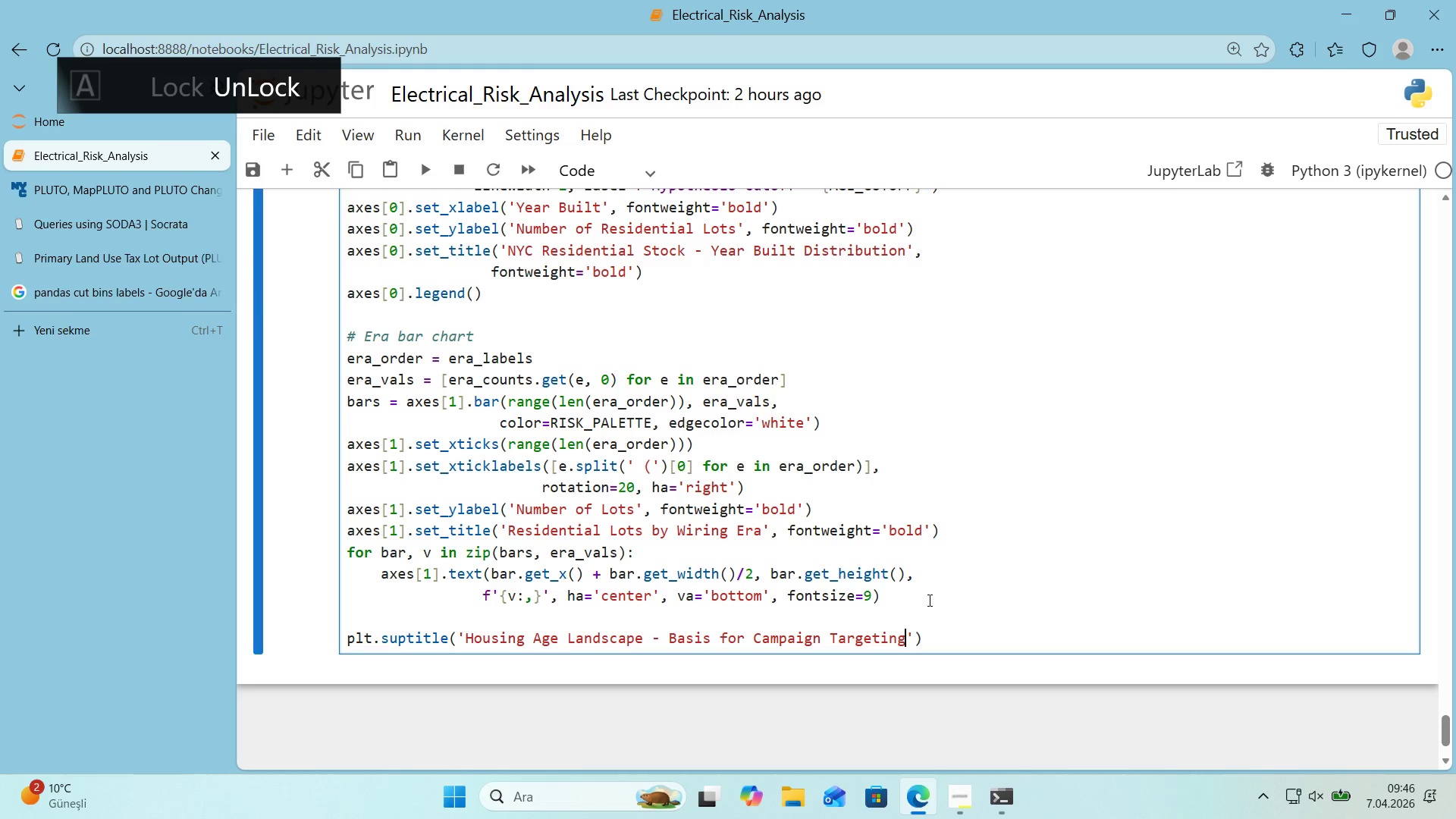 
key(ArrowRight)
 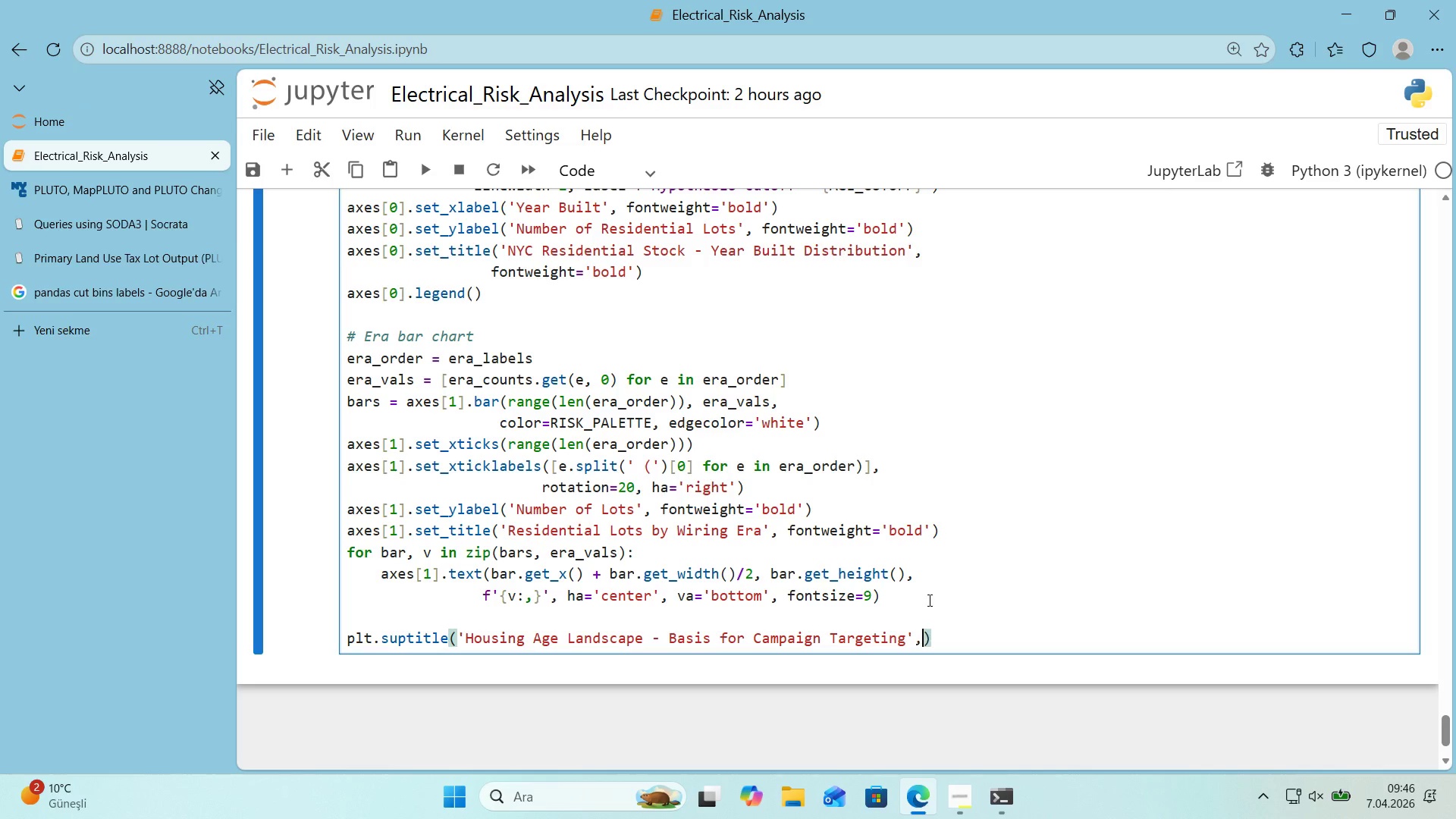 
type(, fontwe'ght)@)
 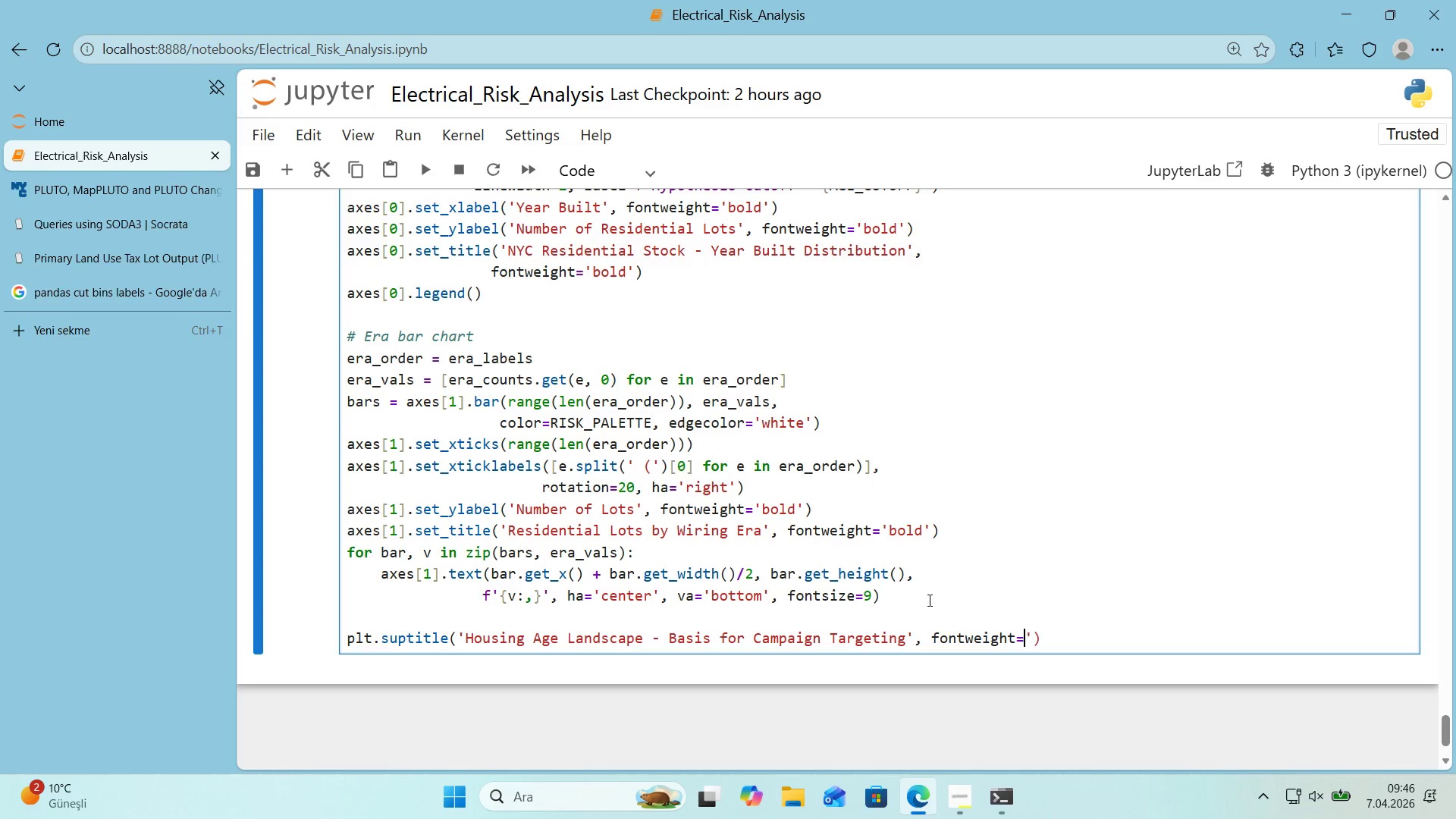 
 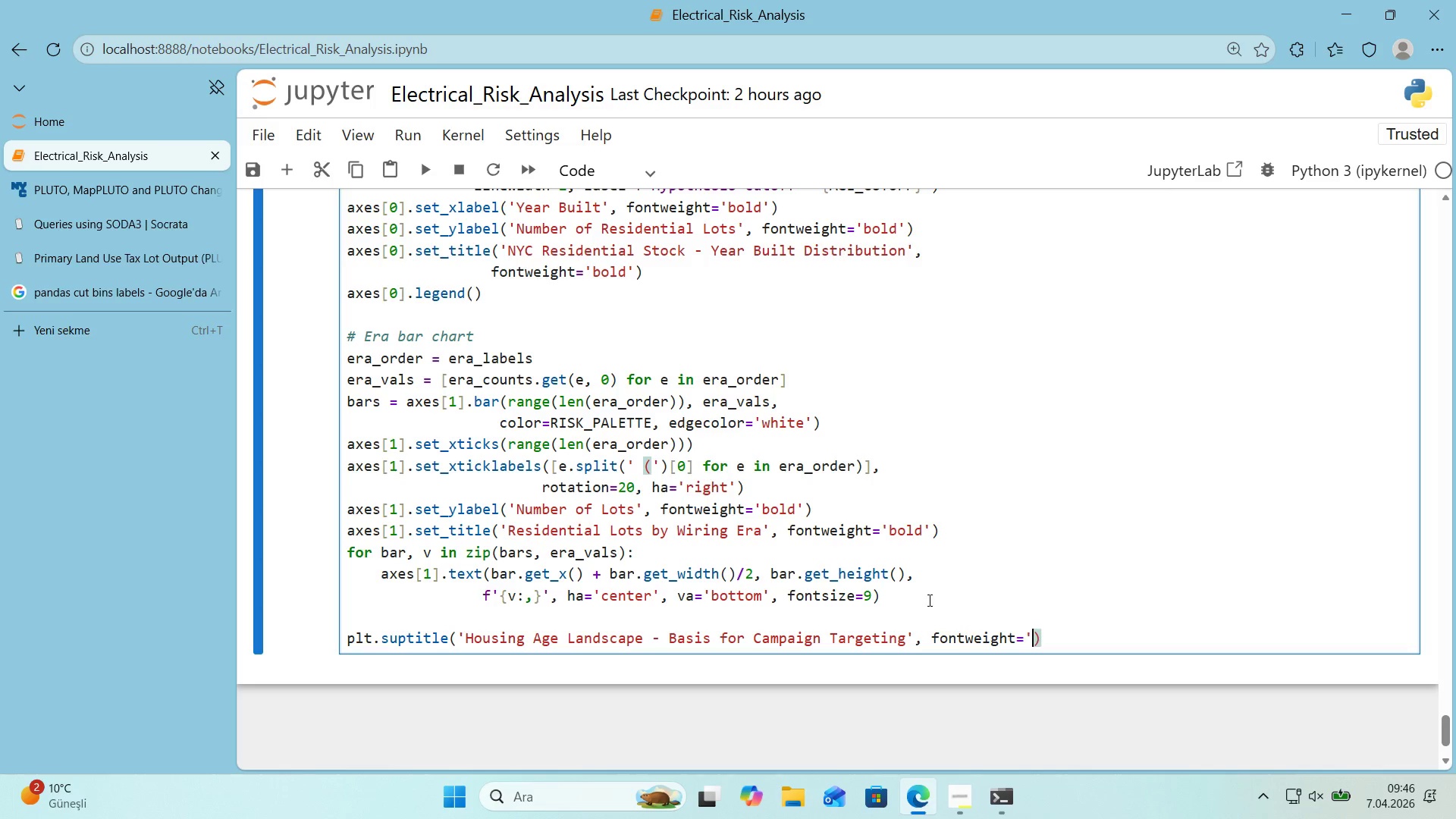 
key(ArrowLeft)
 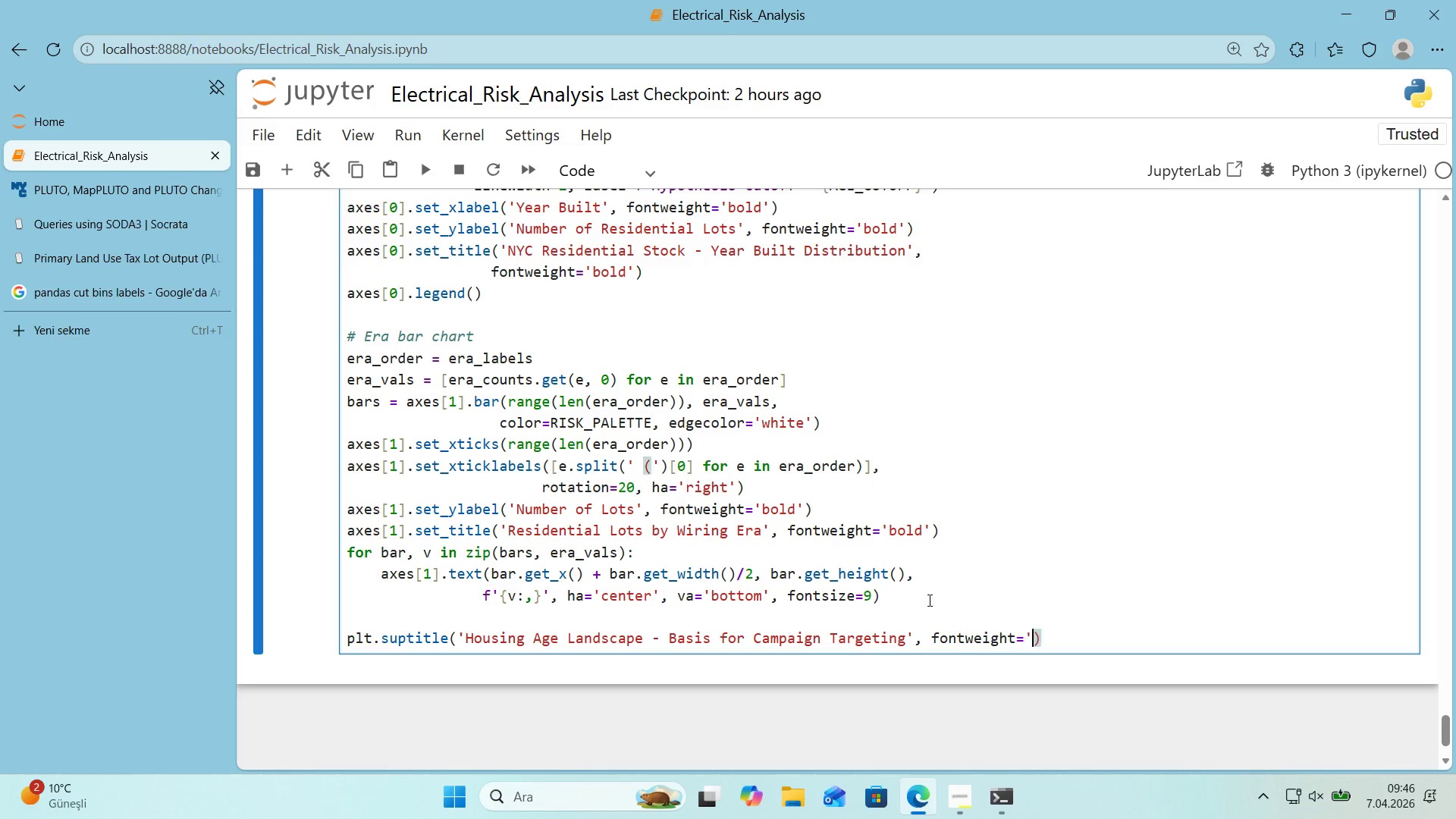 
key(ArrowRight)
 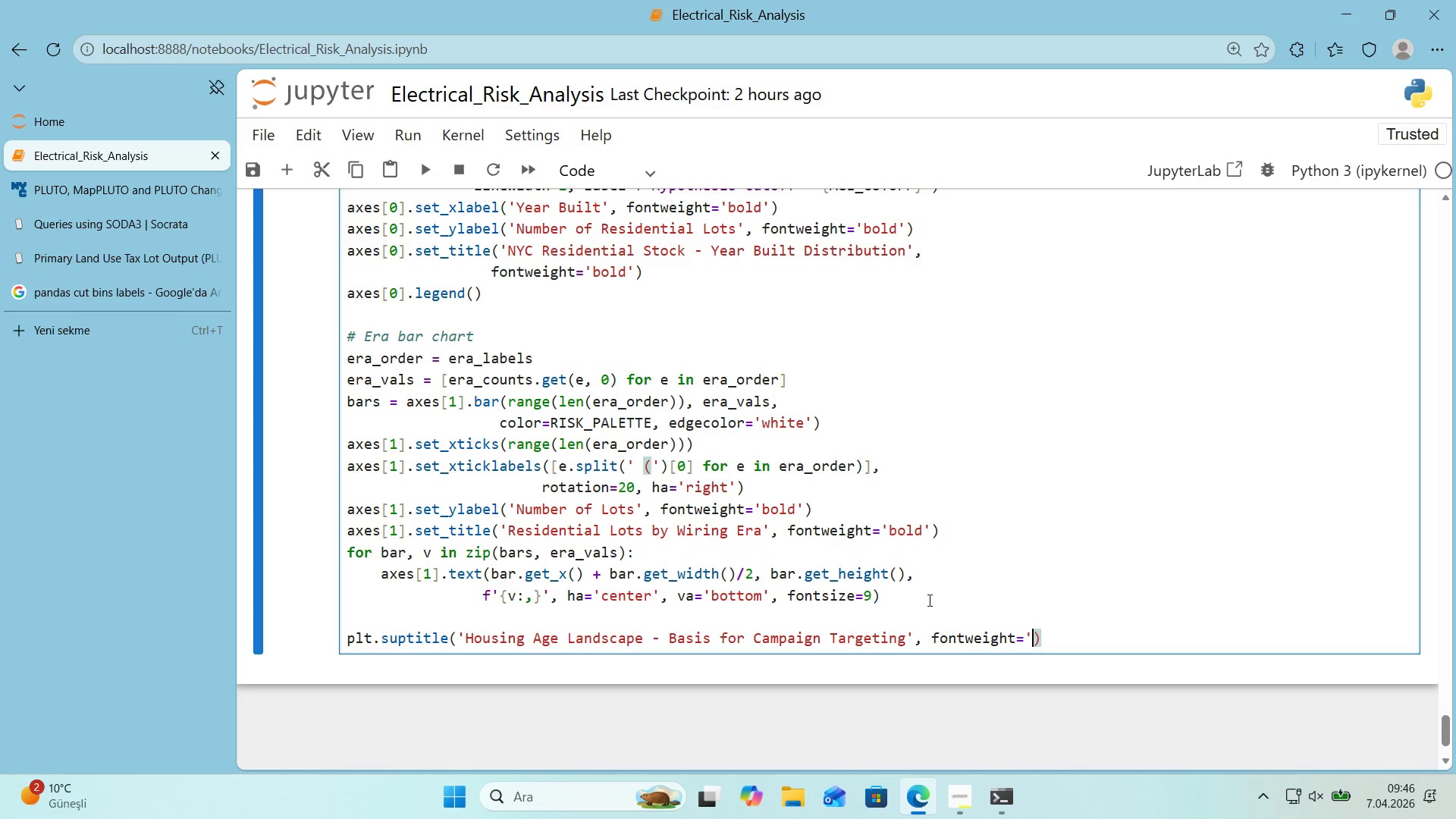 
key(Shift+ShiftRight)
 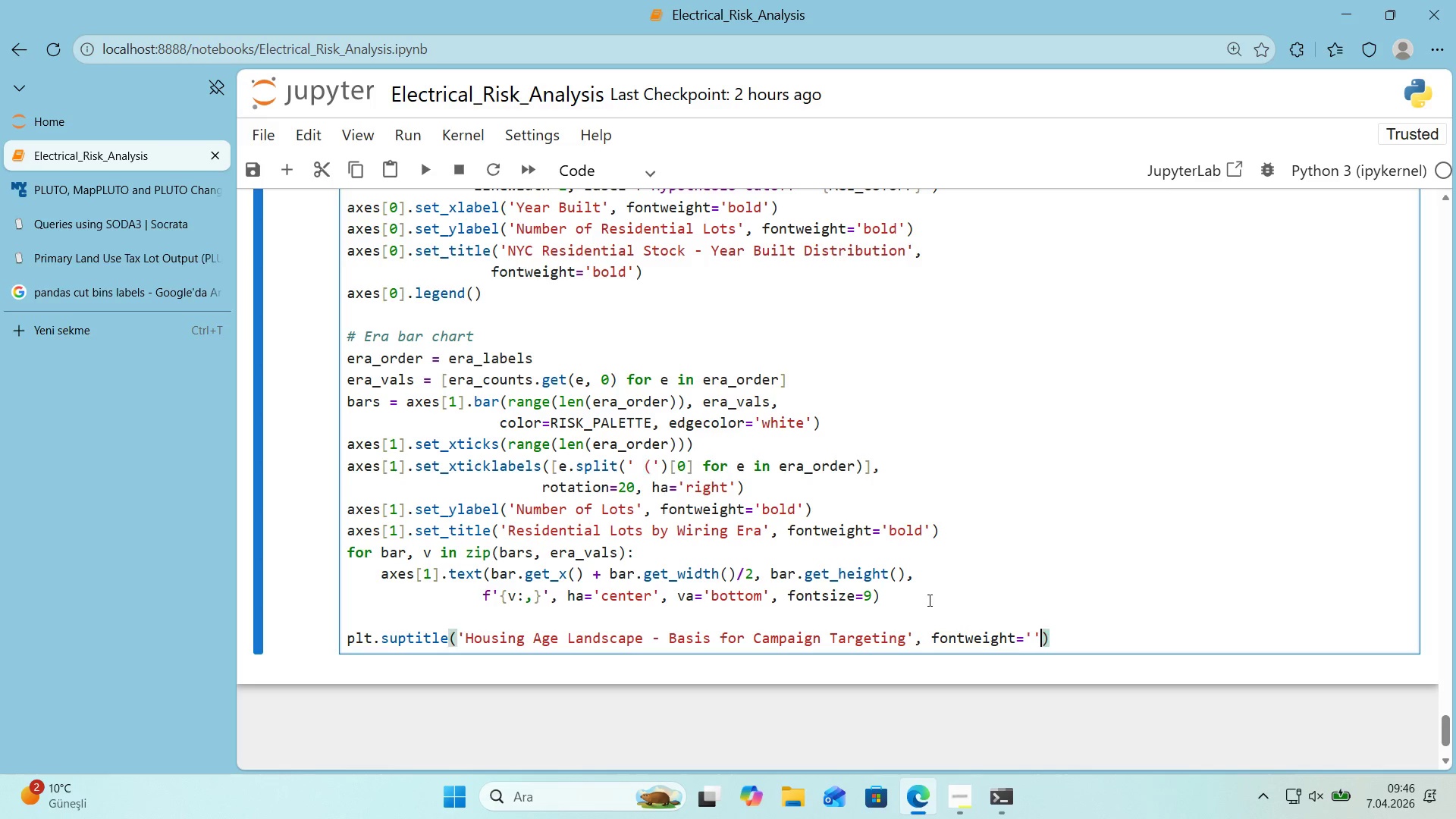 
key(Shift+2)
 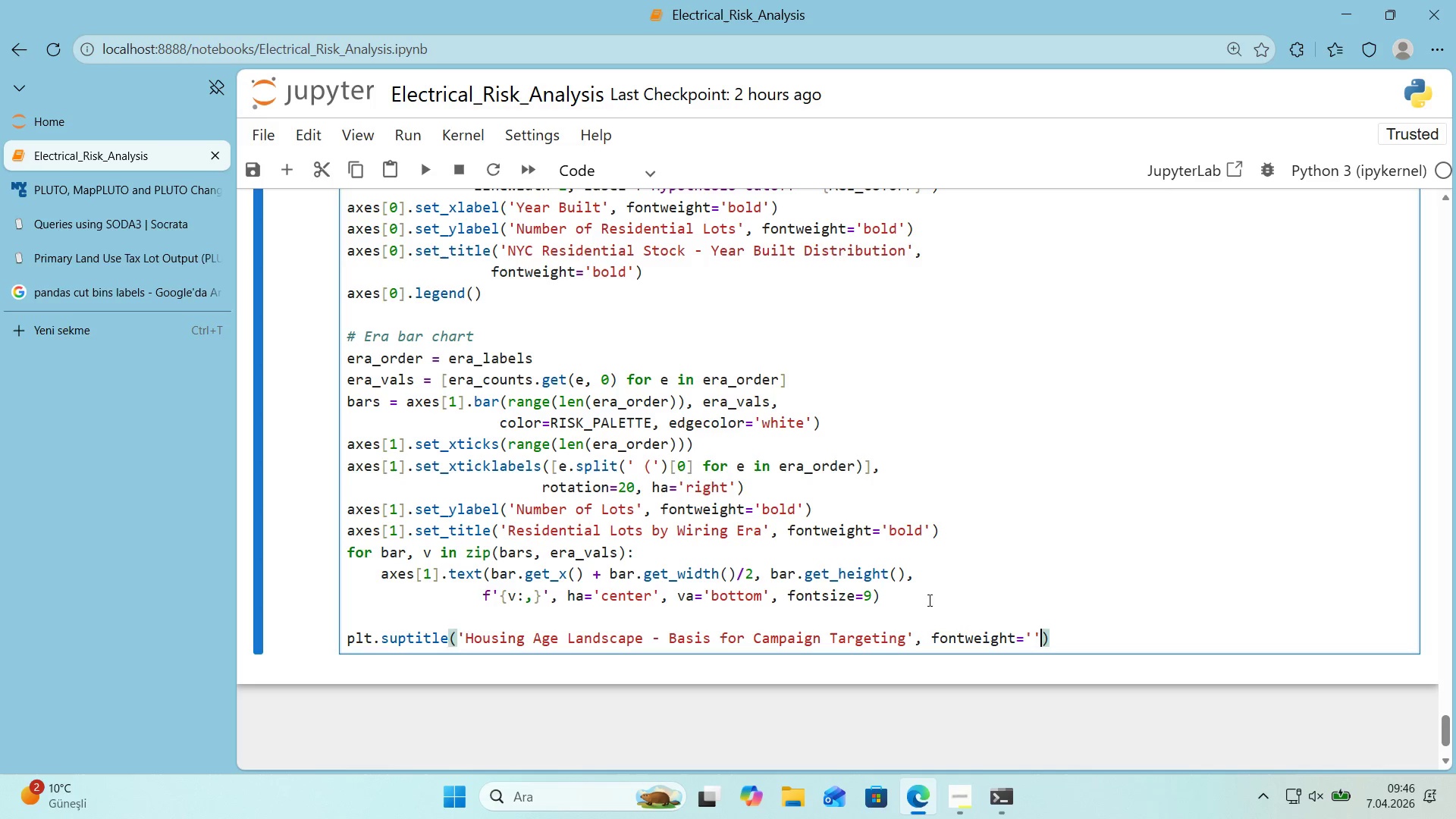 
key(ArrowLeft)
 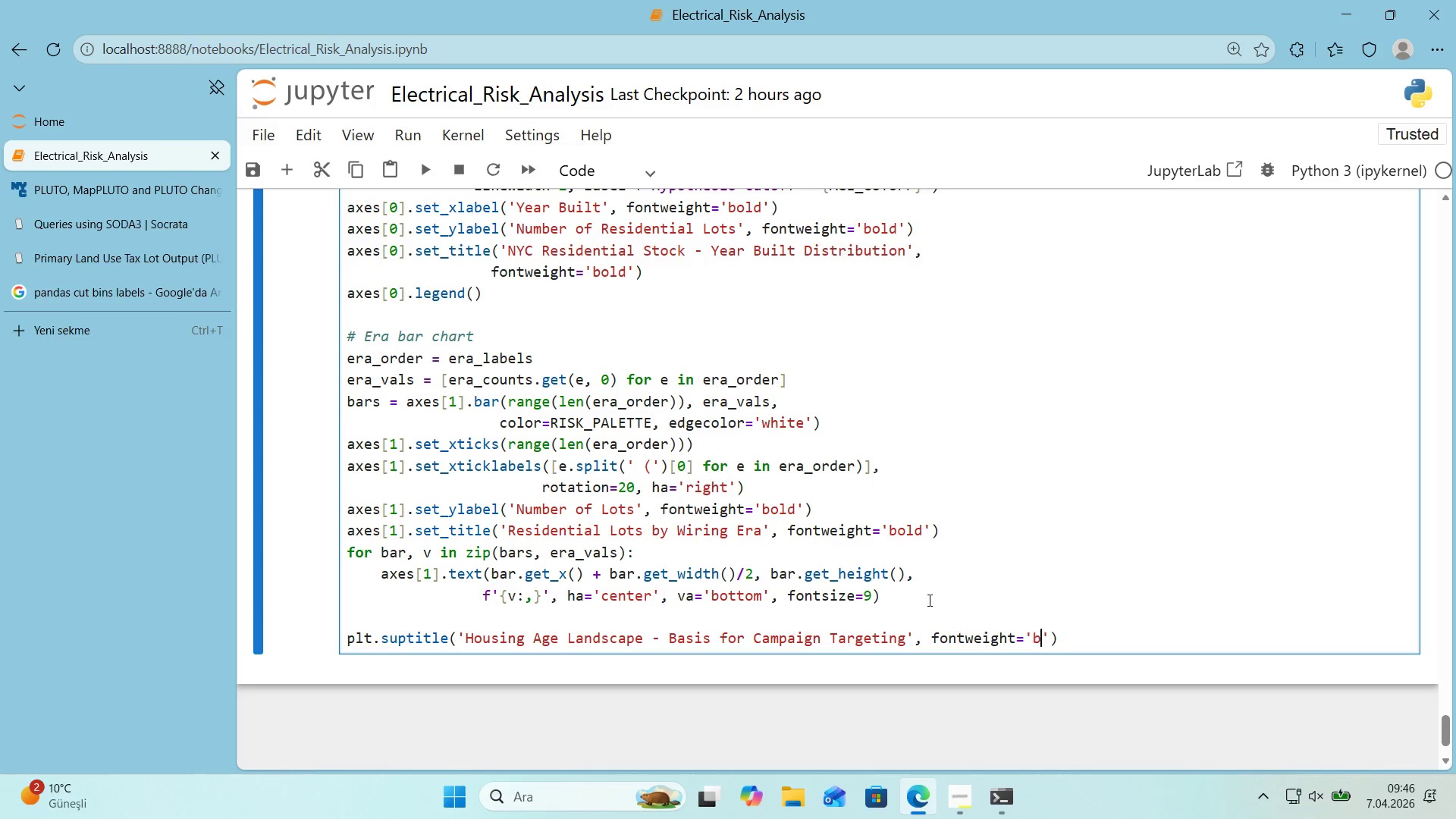 
type(bold)
 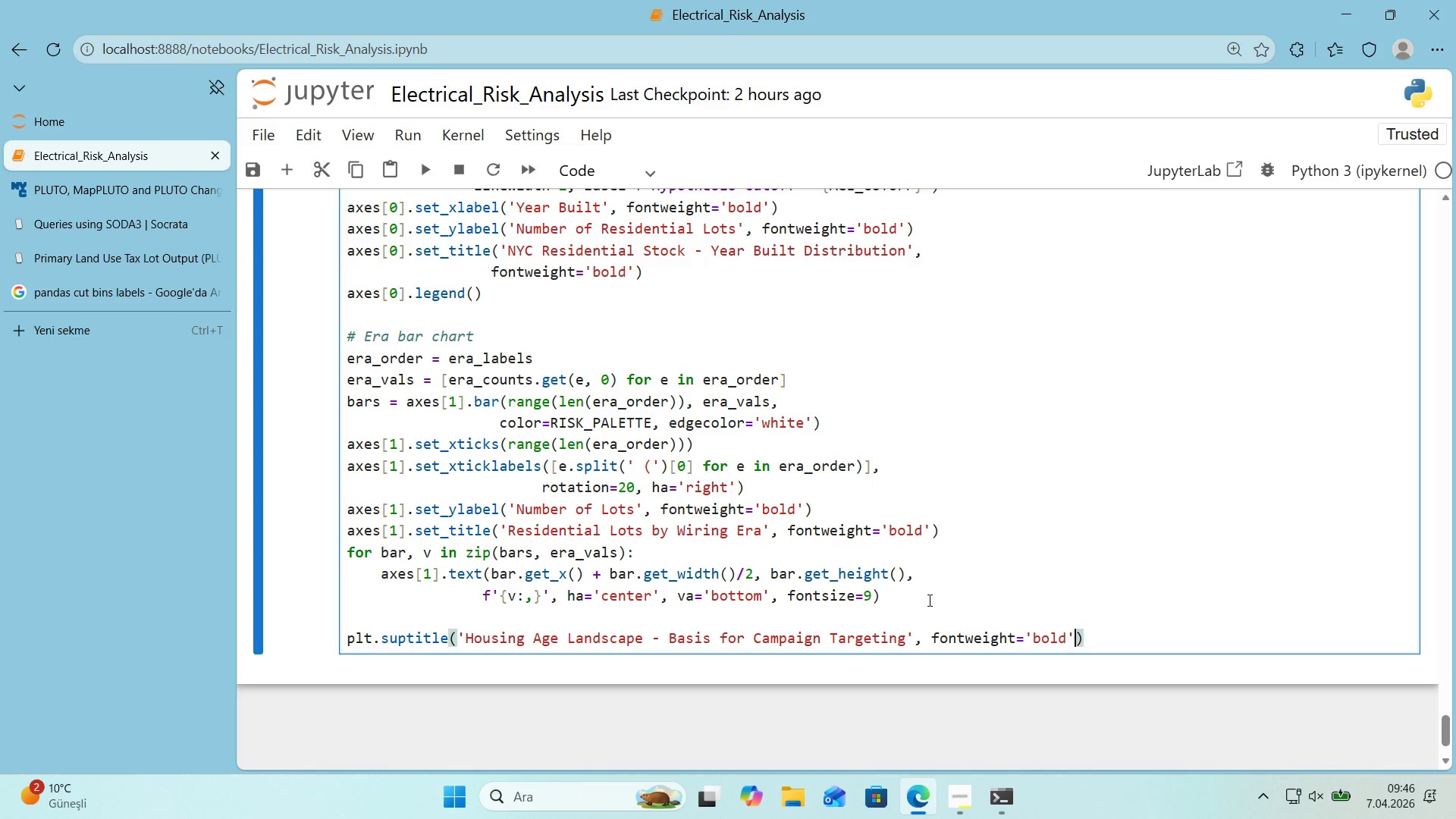 
key(ArrowRight)
 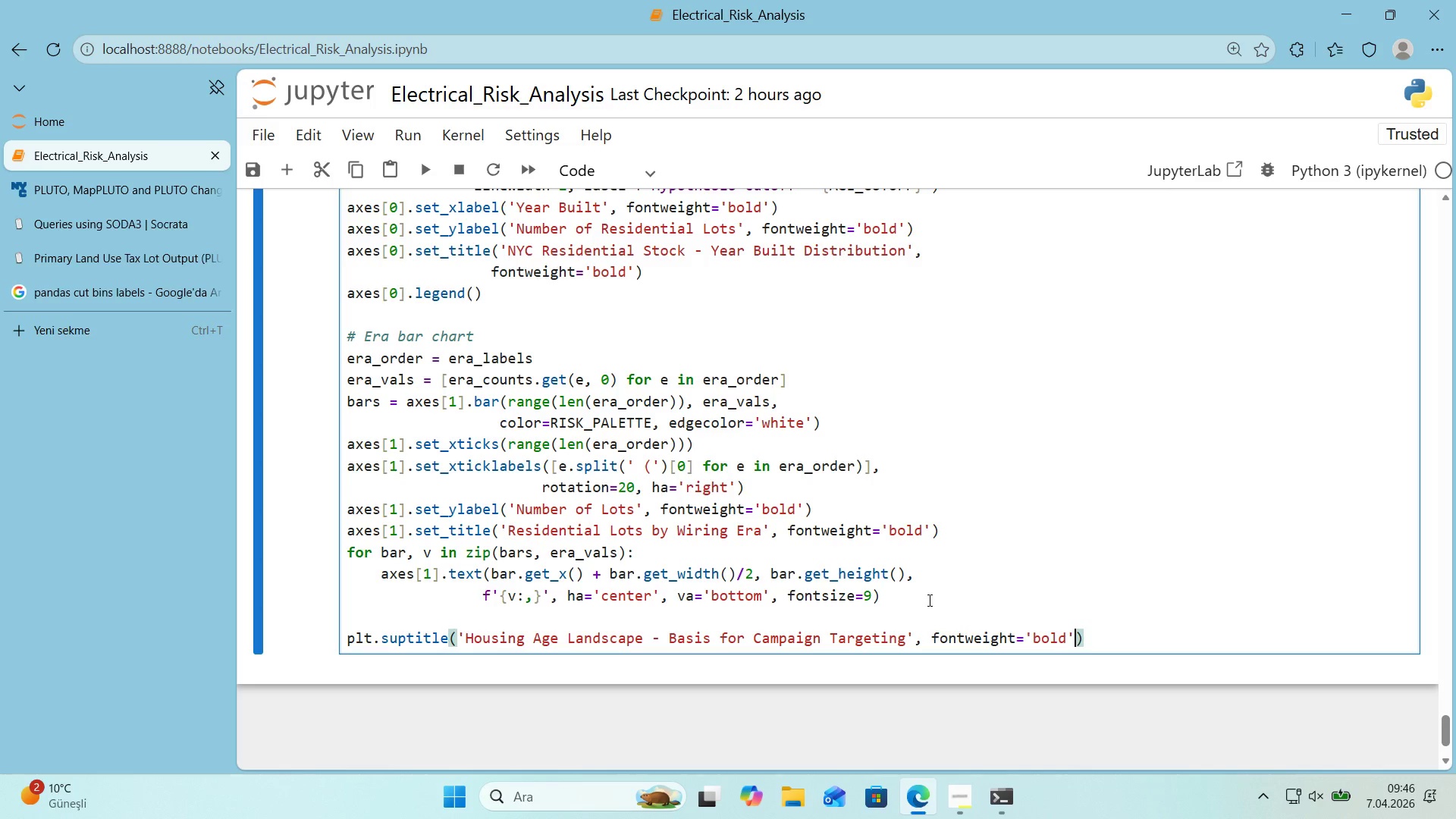 
type(, font')
key(Backspace)
type(s'ze)13, y)1.03)
 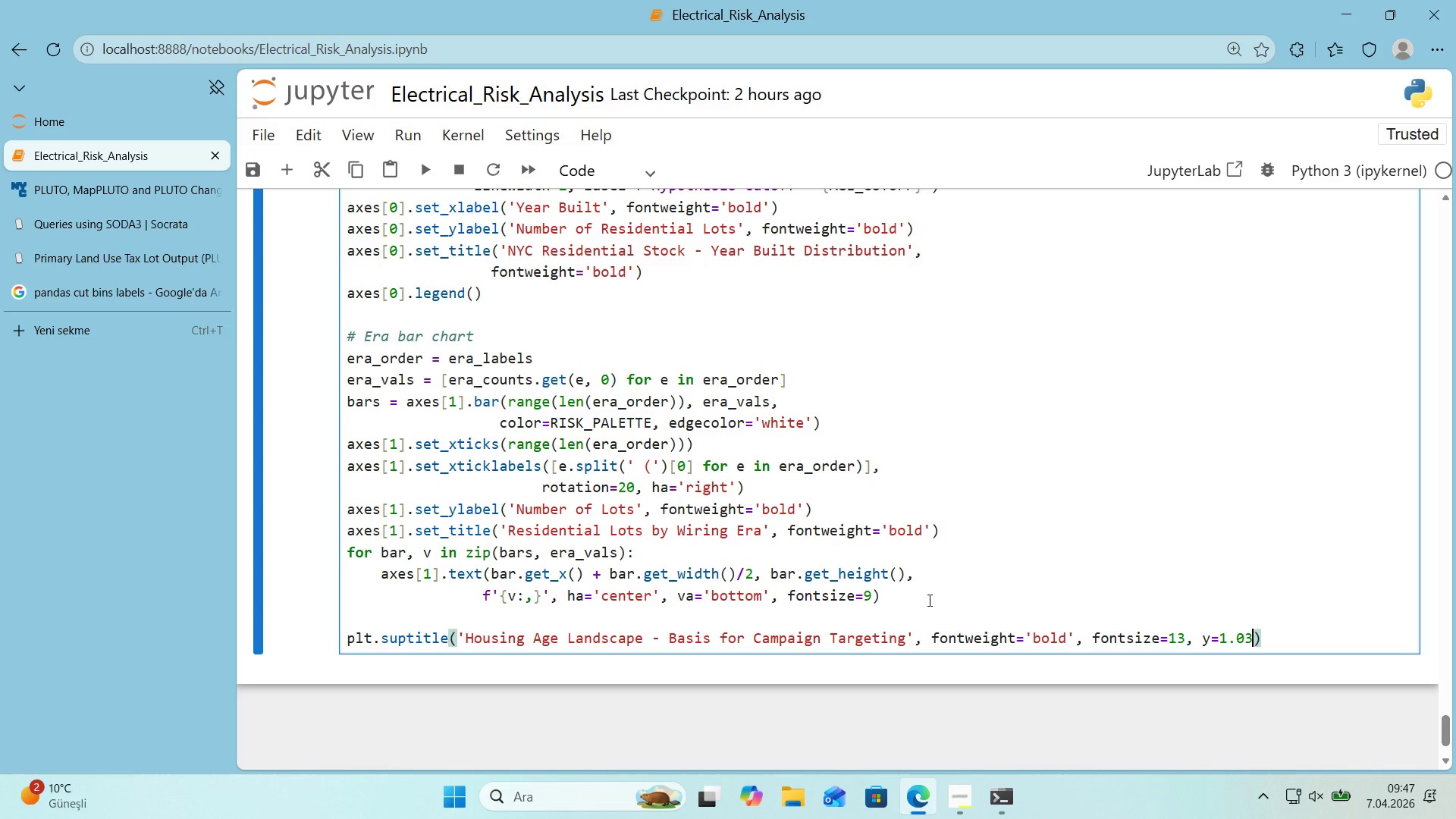 
key(ArrowRight)
 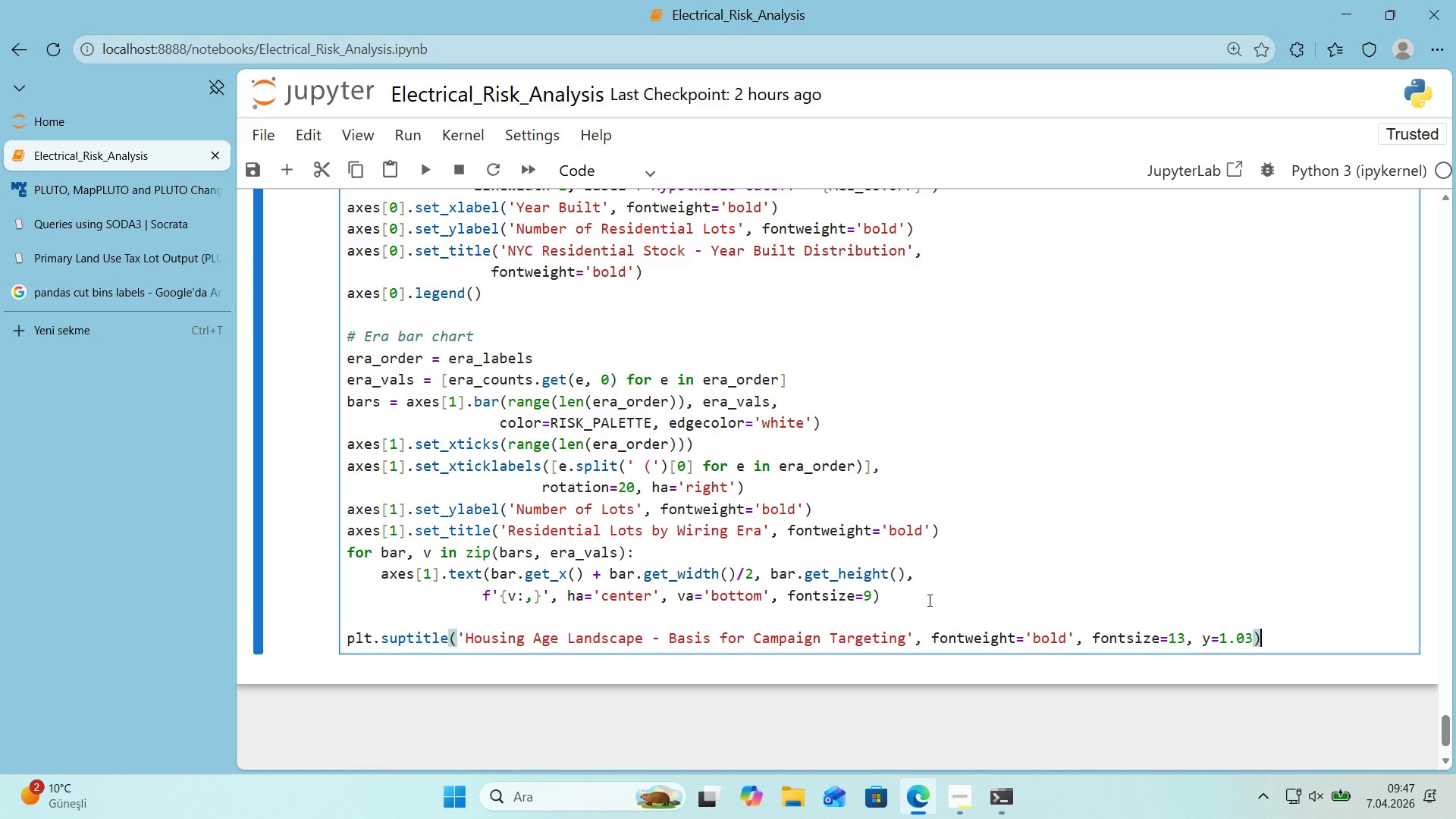 
key(Enter)
 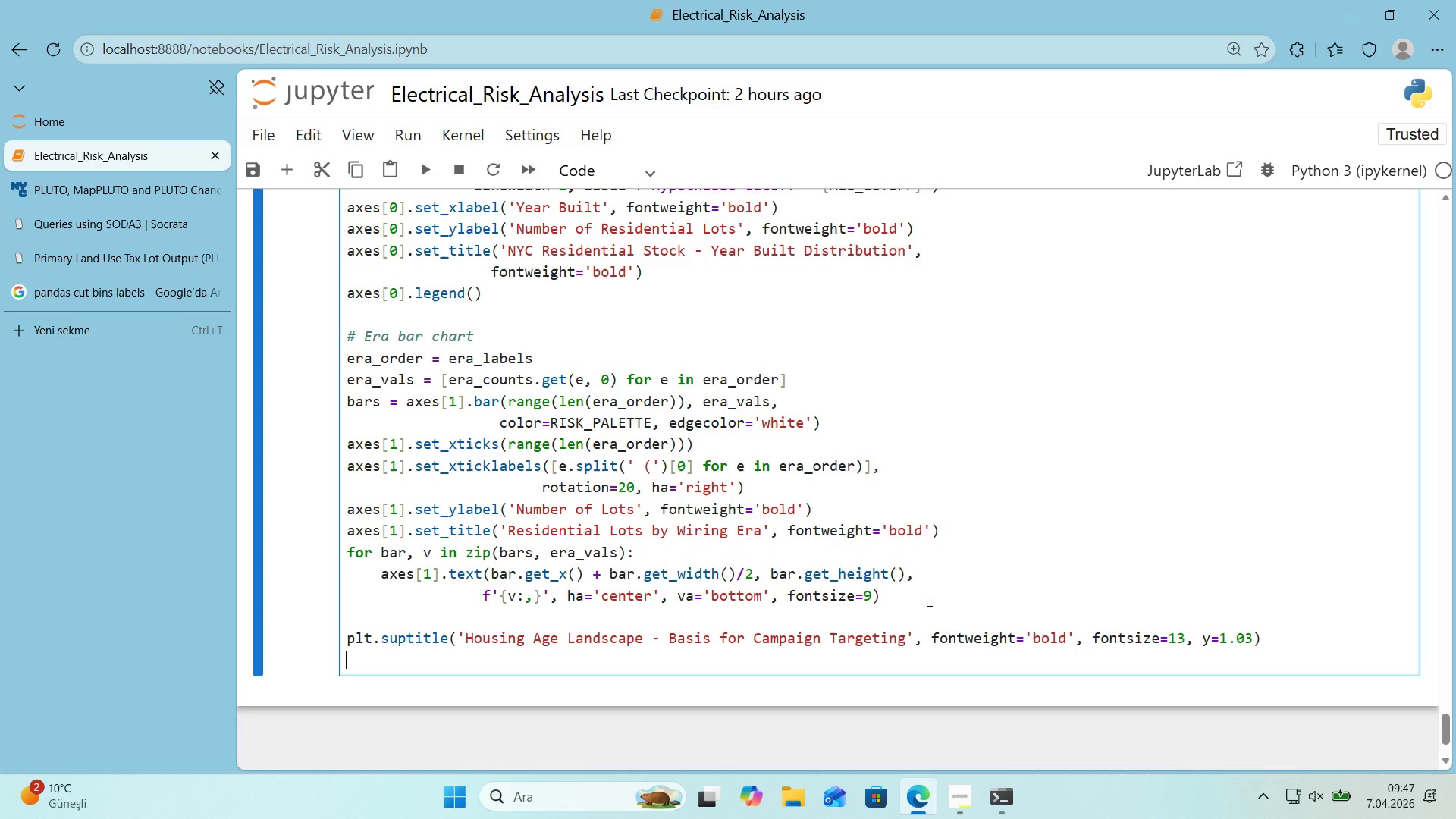 
type(pt.)
key(Backspace)
key(Backspace)
type(lt.t'ght_layout*()
 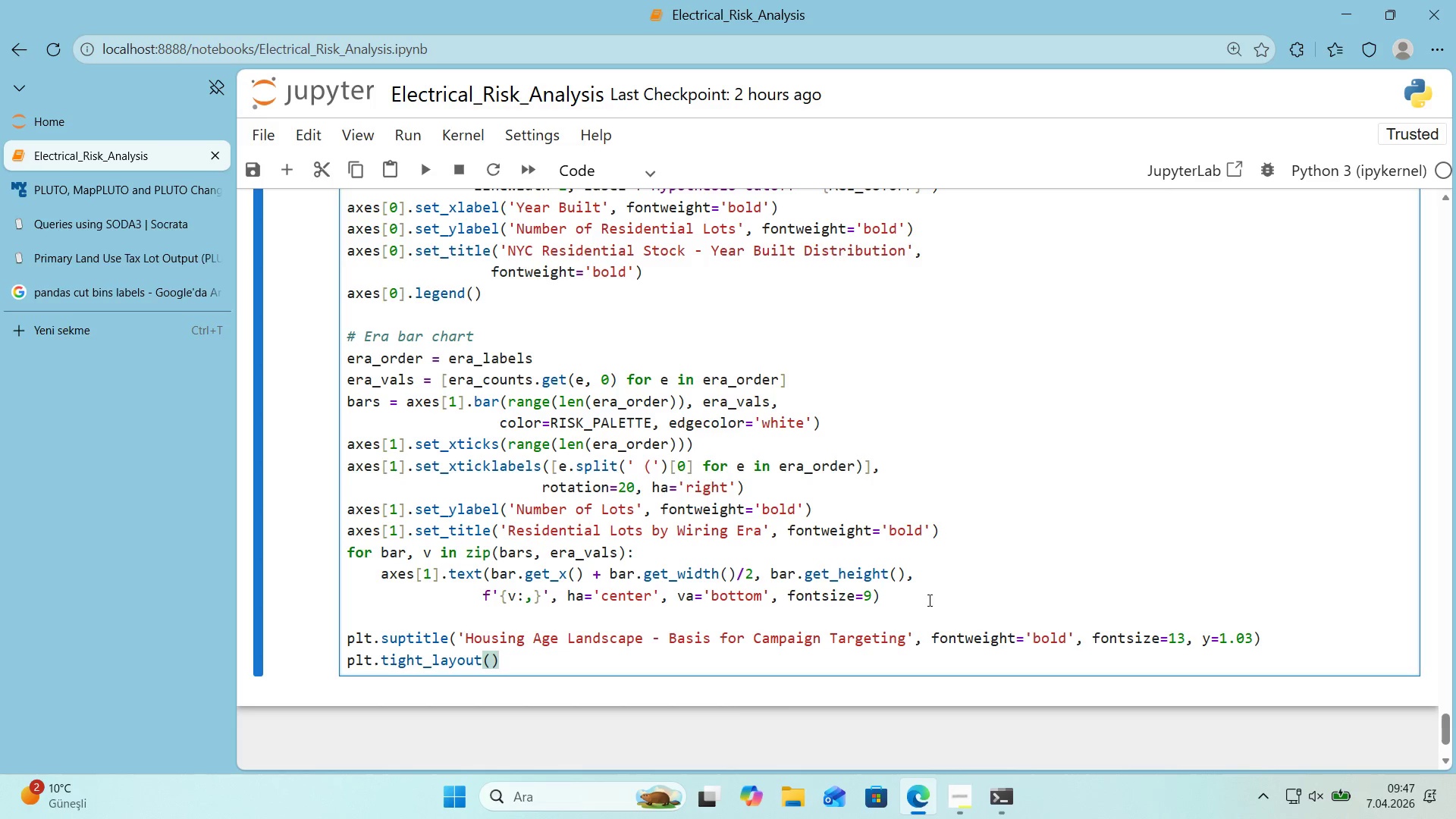 
key(Enter)
 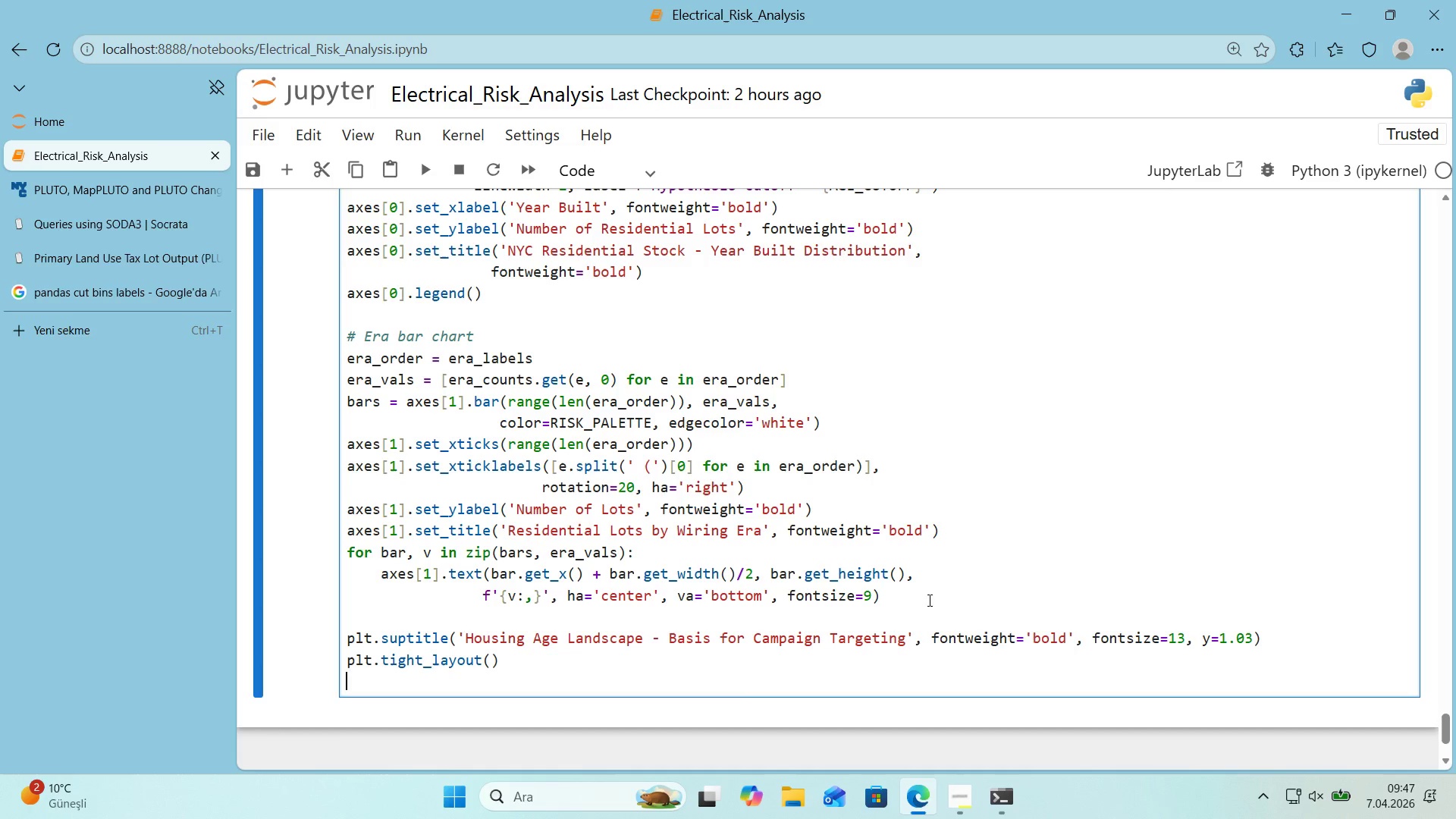 
type(plt.savef'g*()
 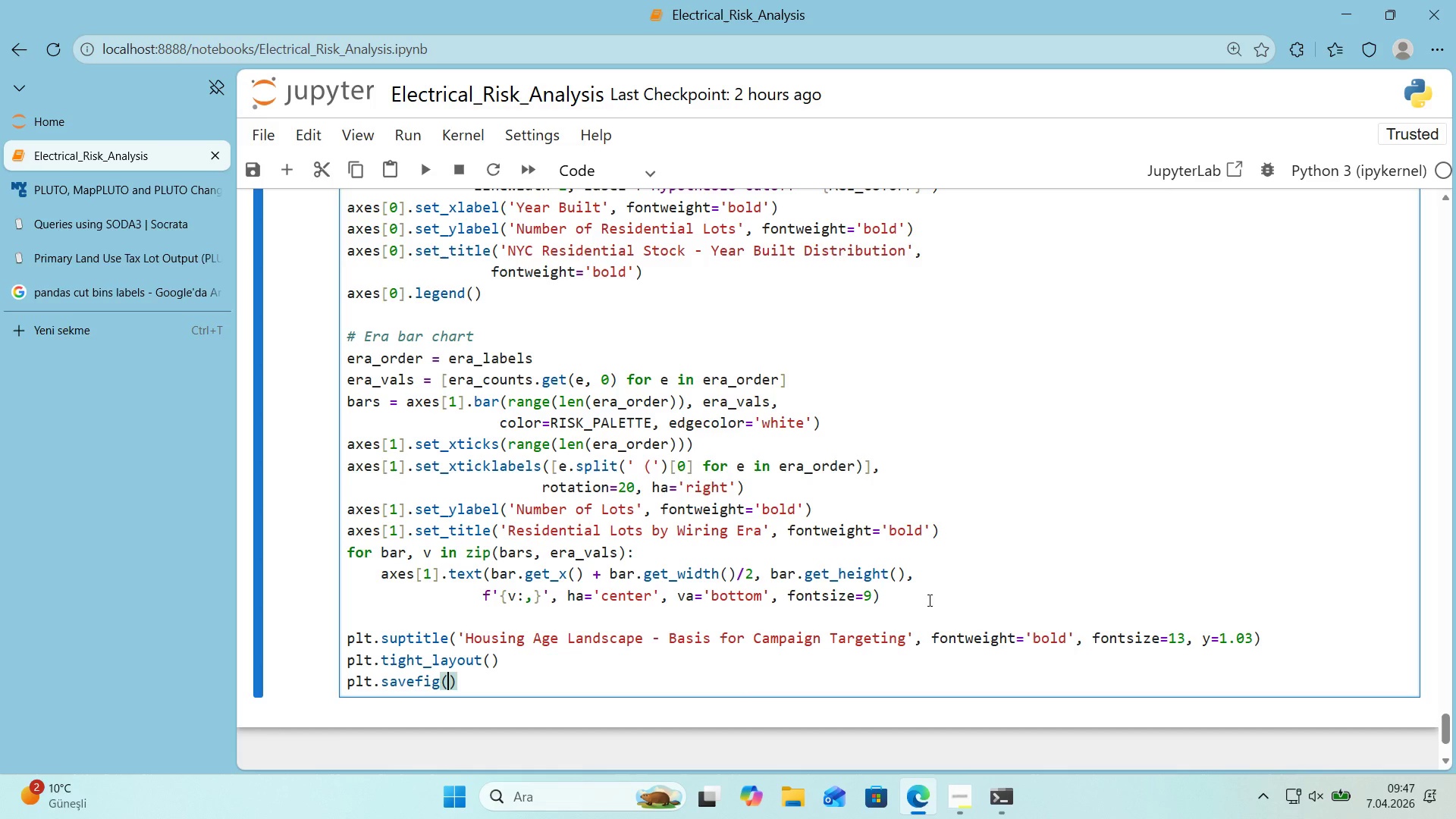 
 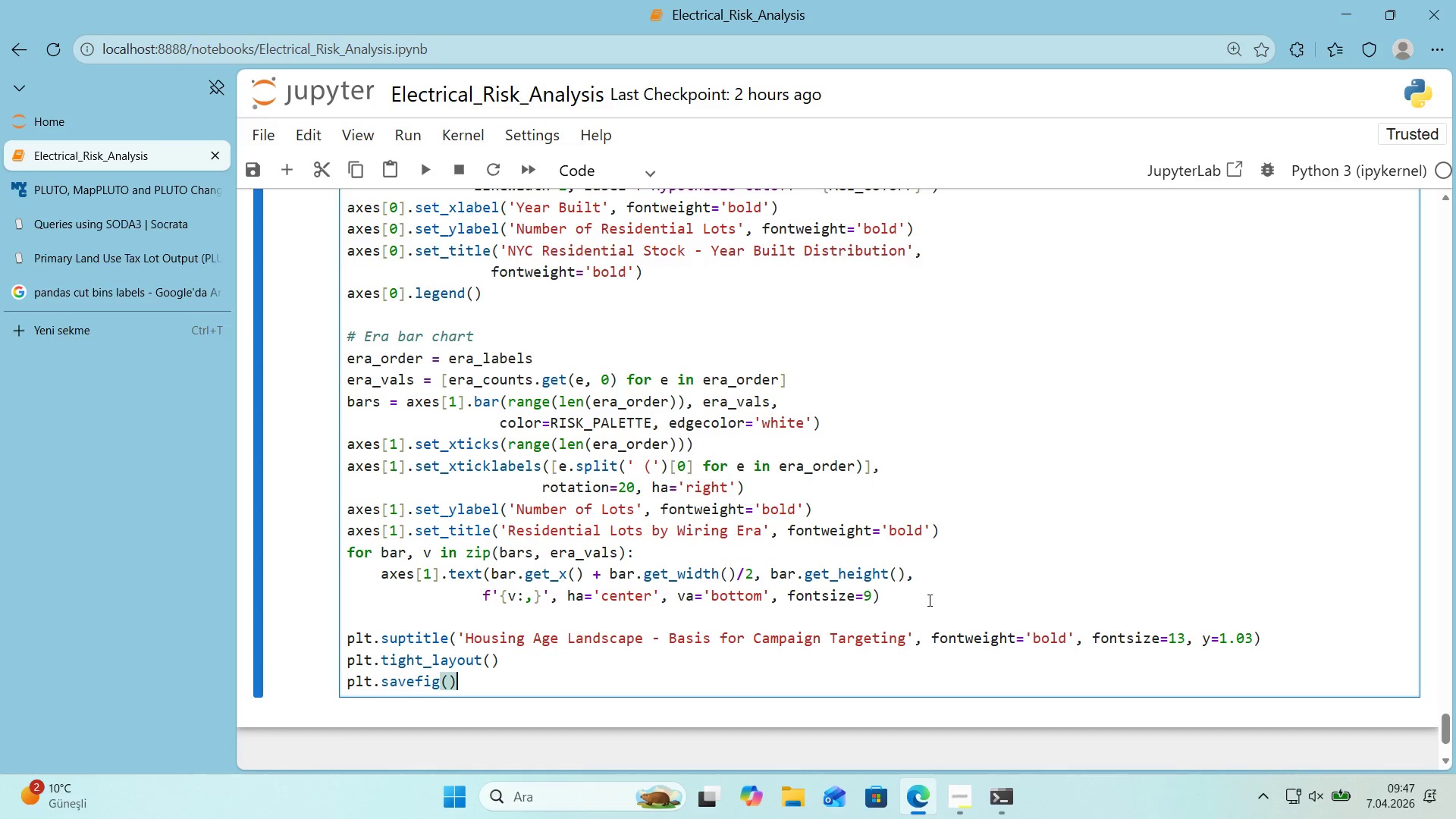 
key(ArrowLeft)
 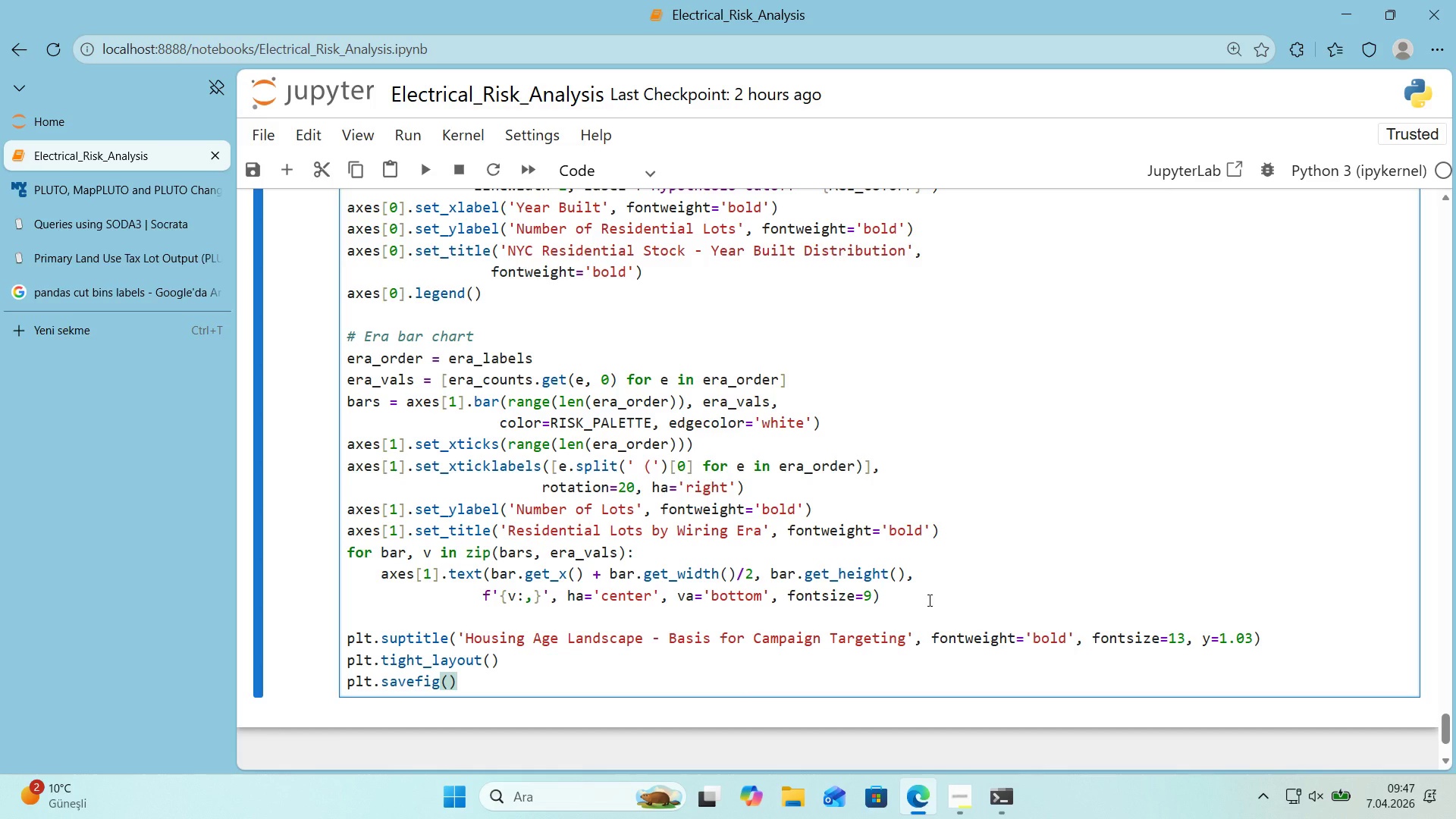 
type(@@)
 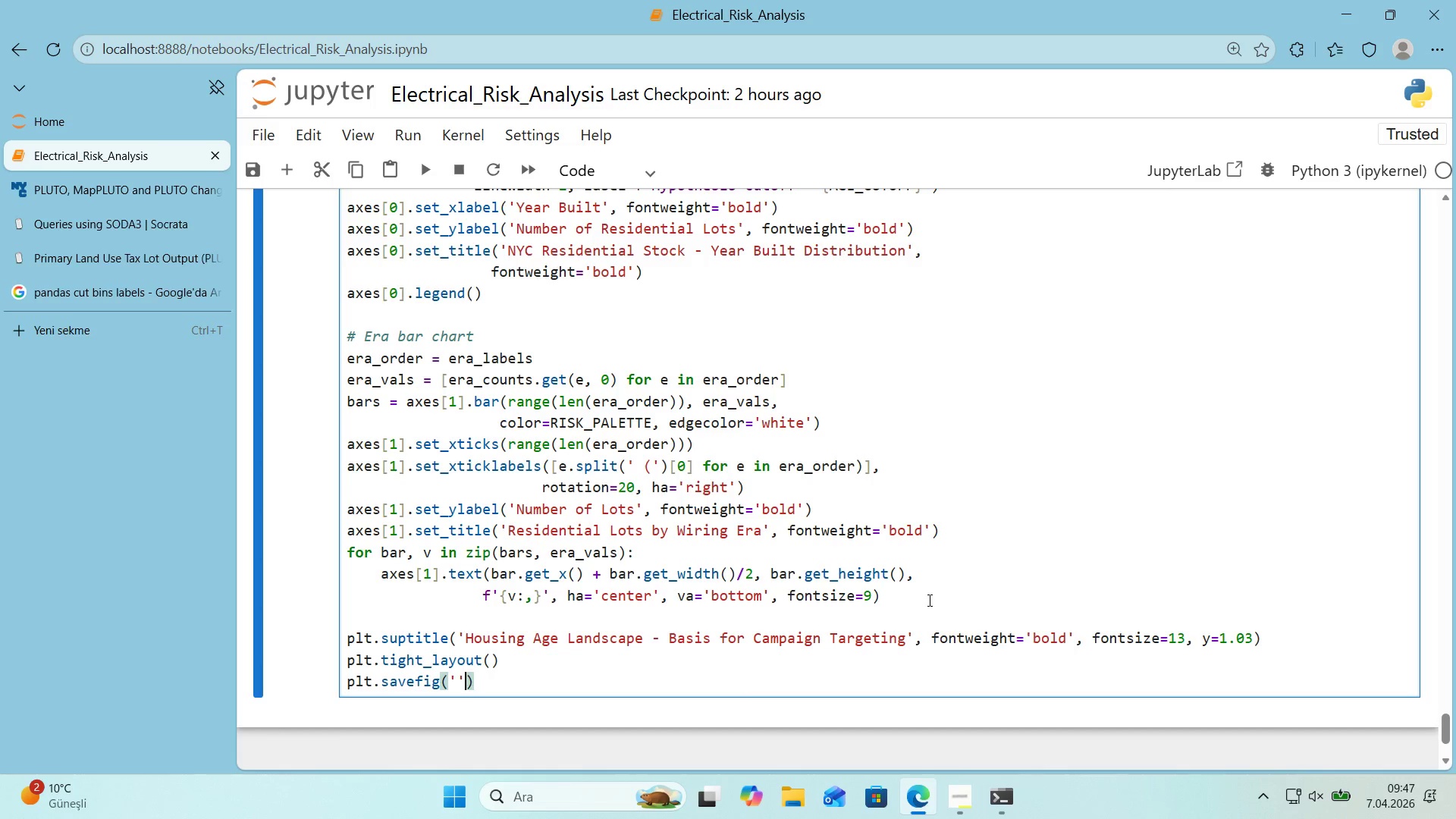 
key(ArrowLeft)
 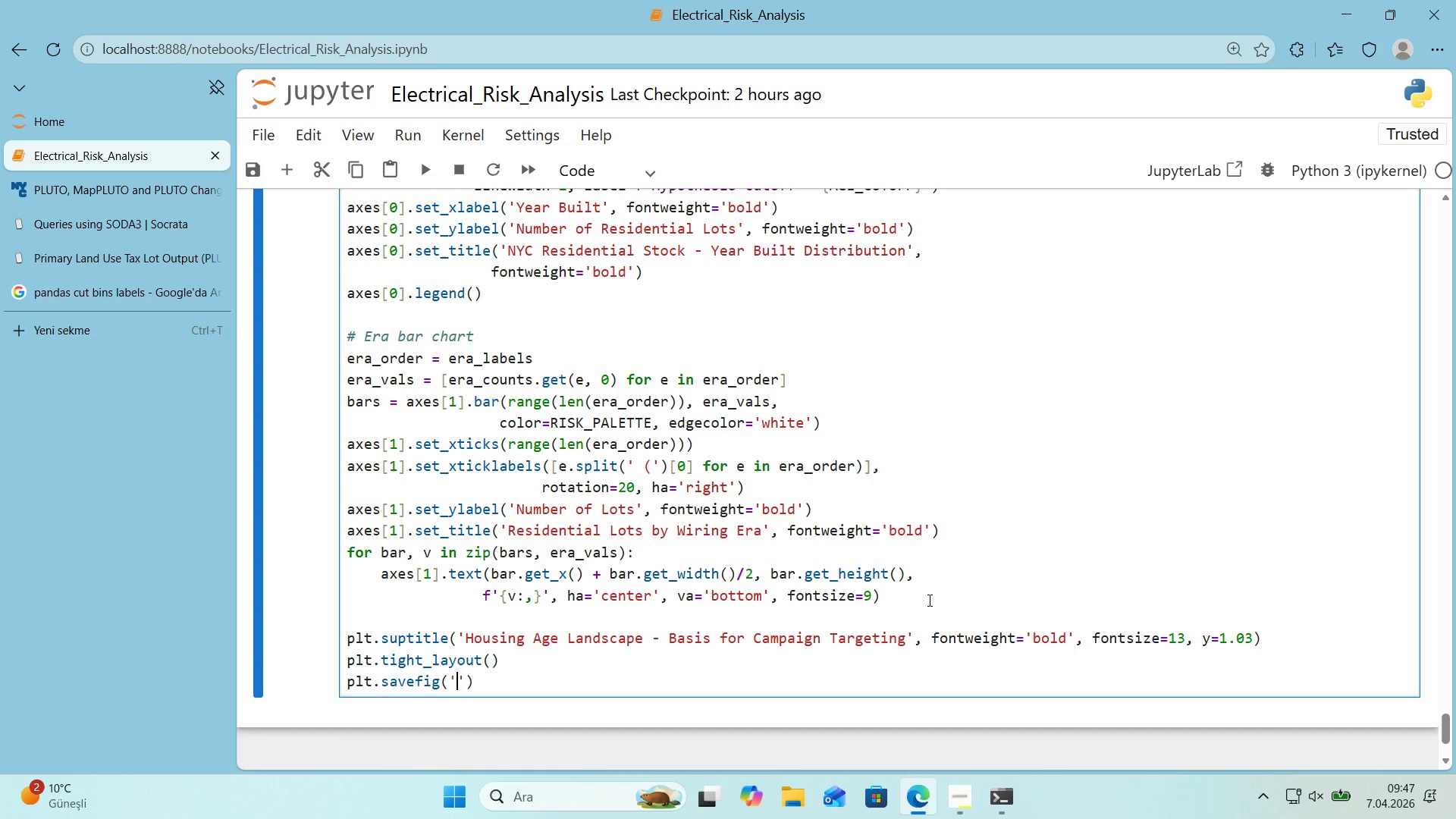 
key(F)
 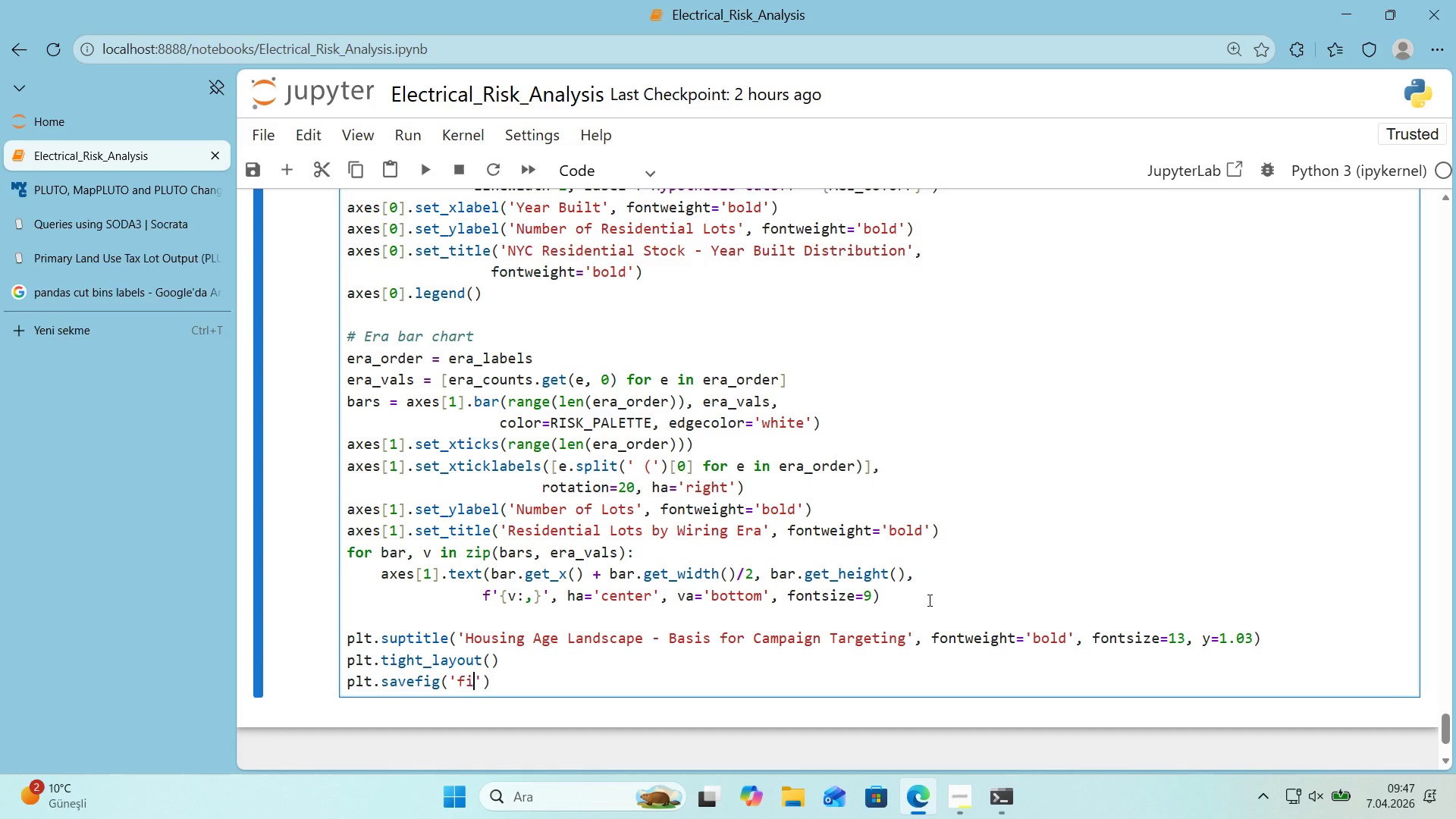 
key(Quote)
 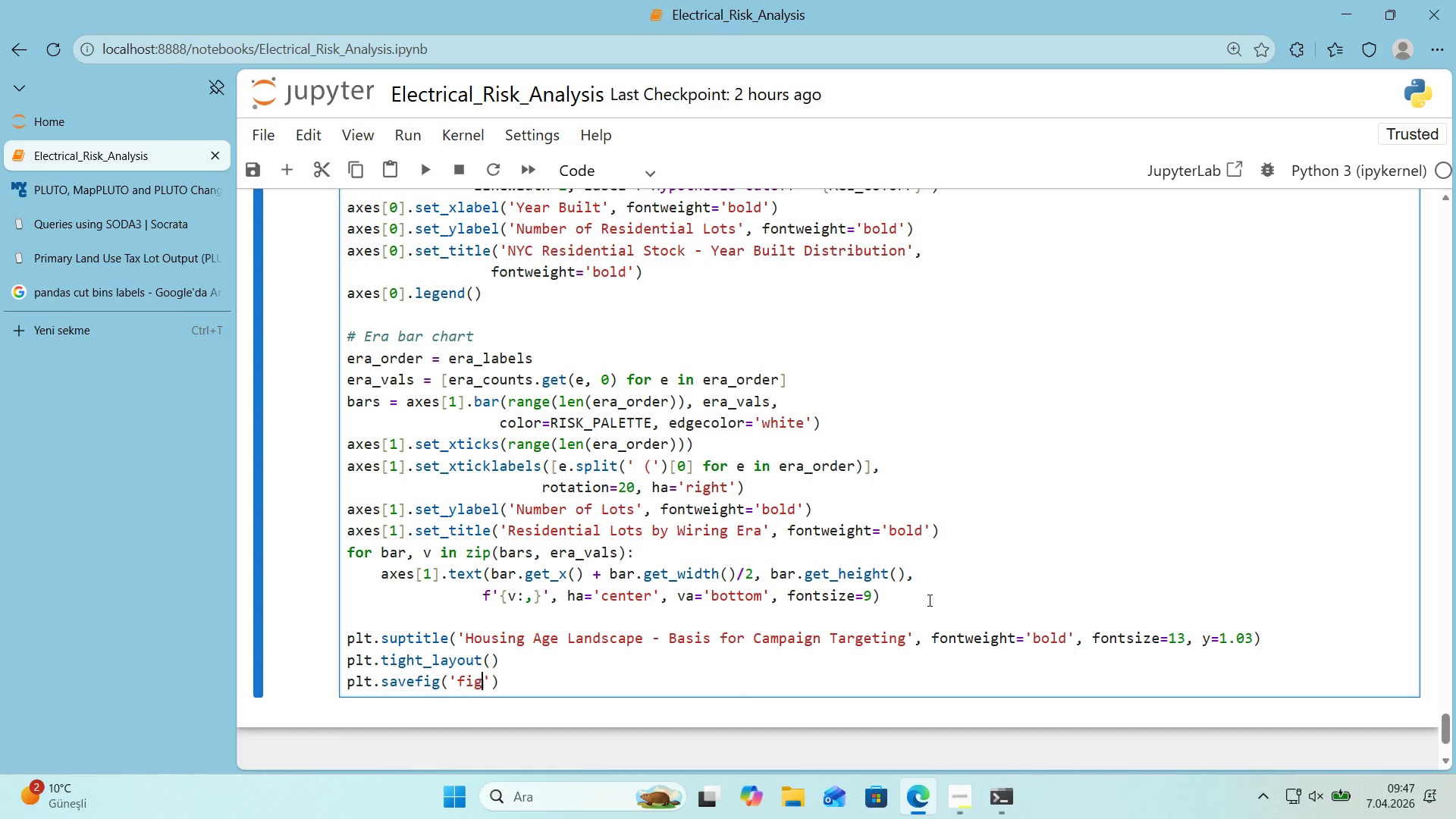 
key(G)
 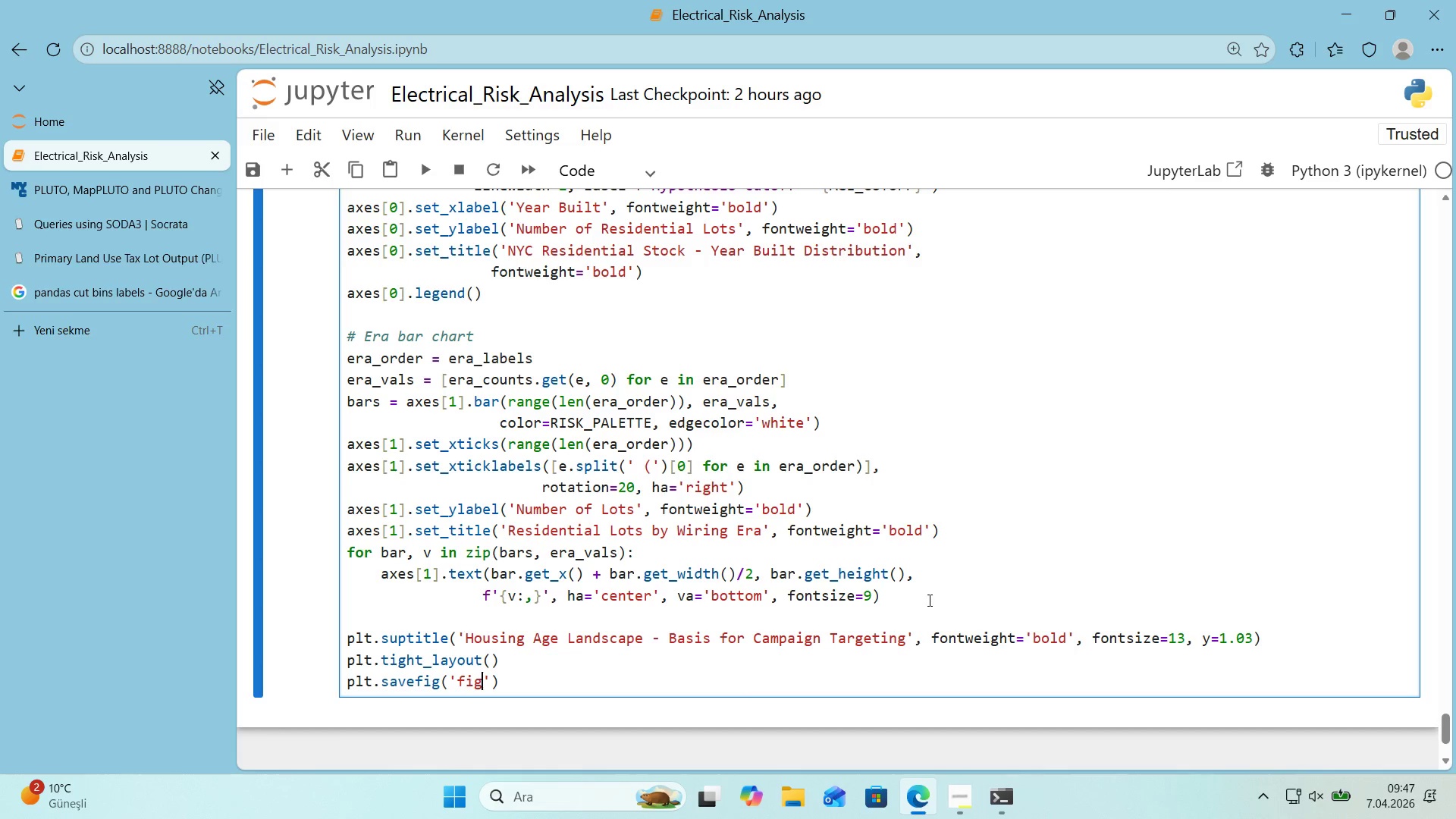 
key(Shift+ShiftRight)
 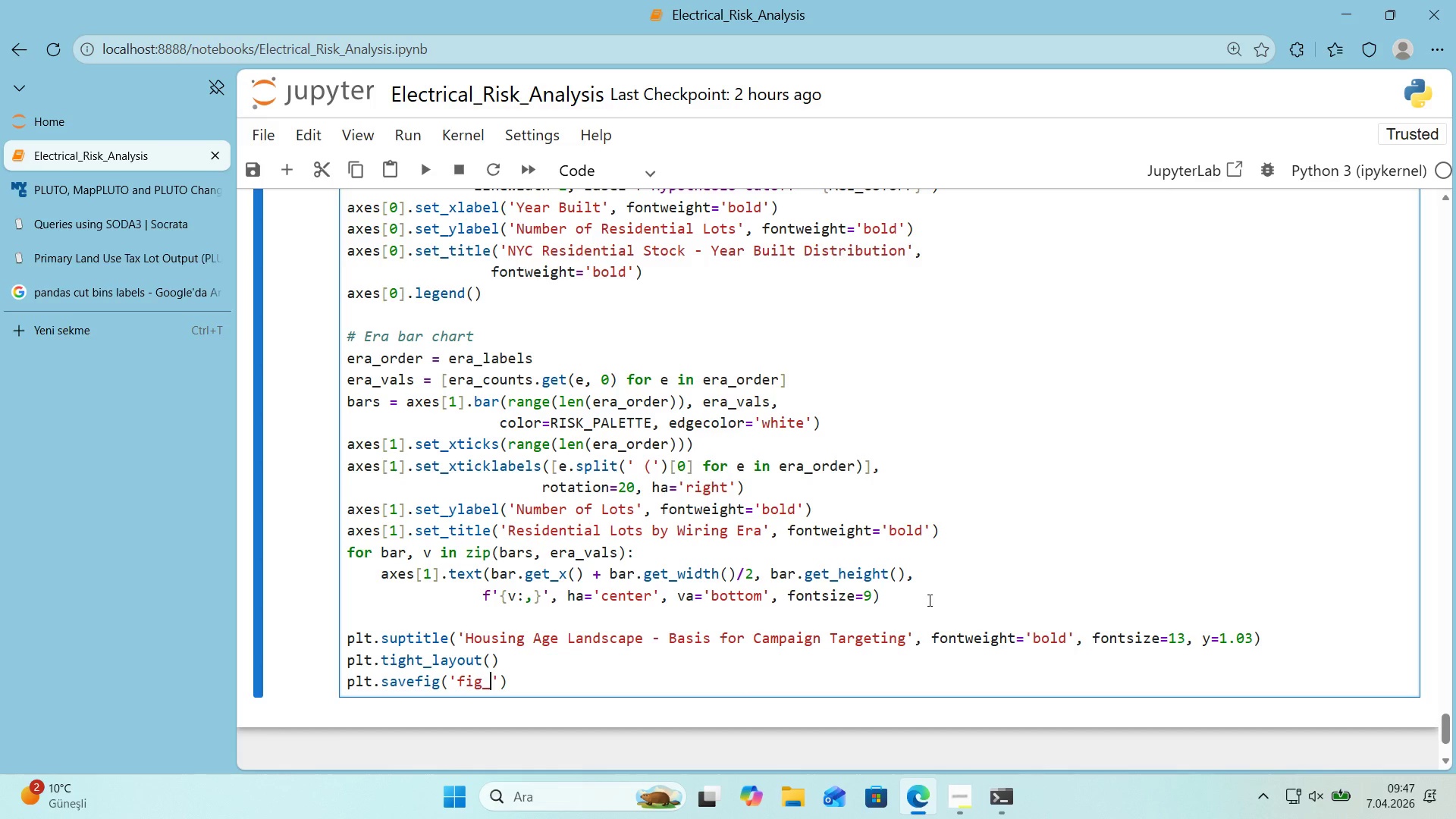 
key(Shift+Minus)
 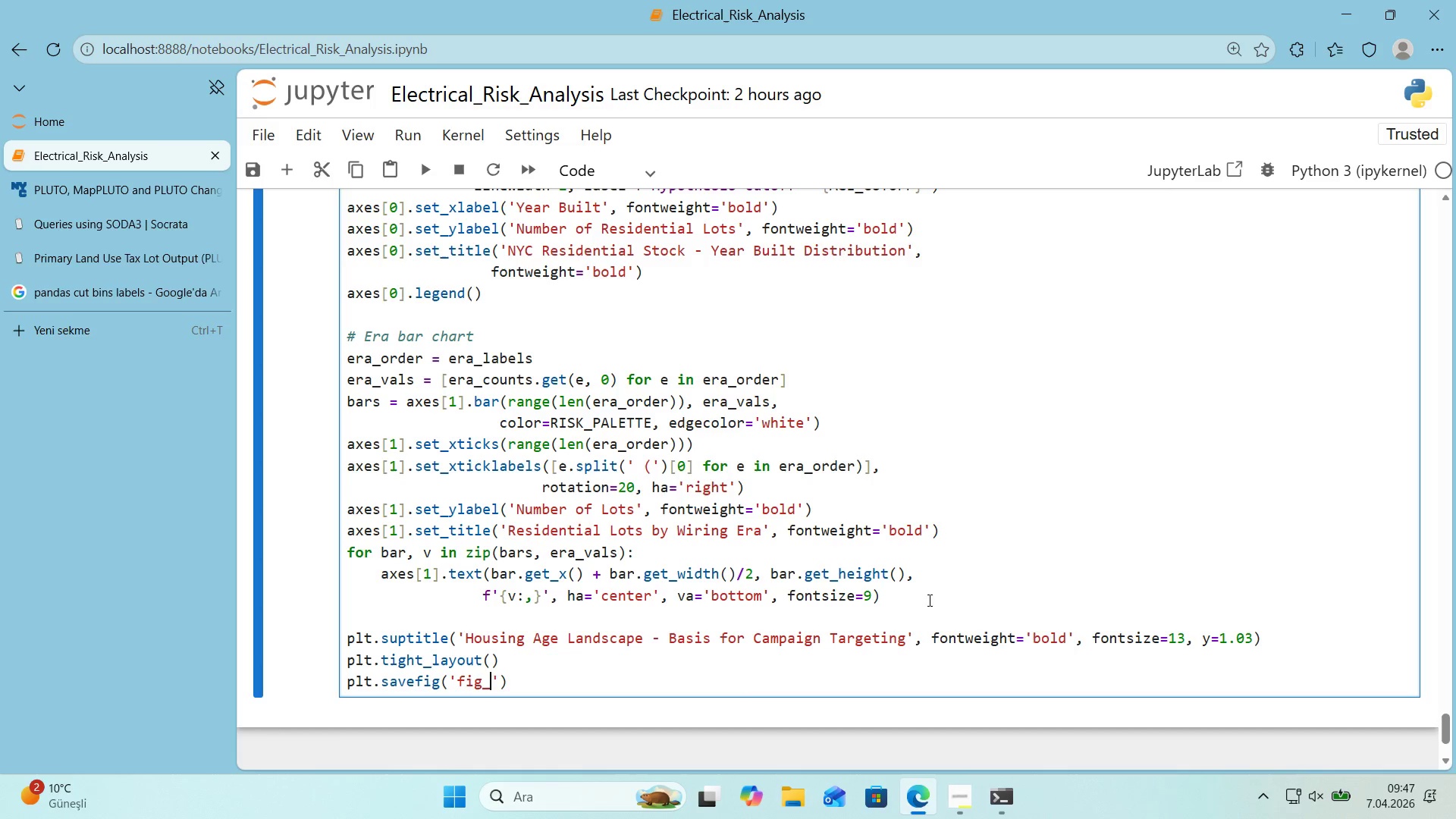 
key(Numpad0)
 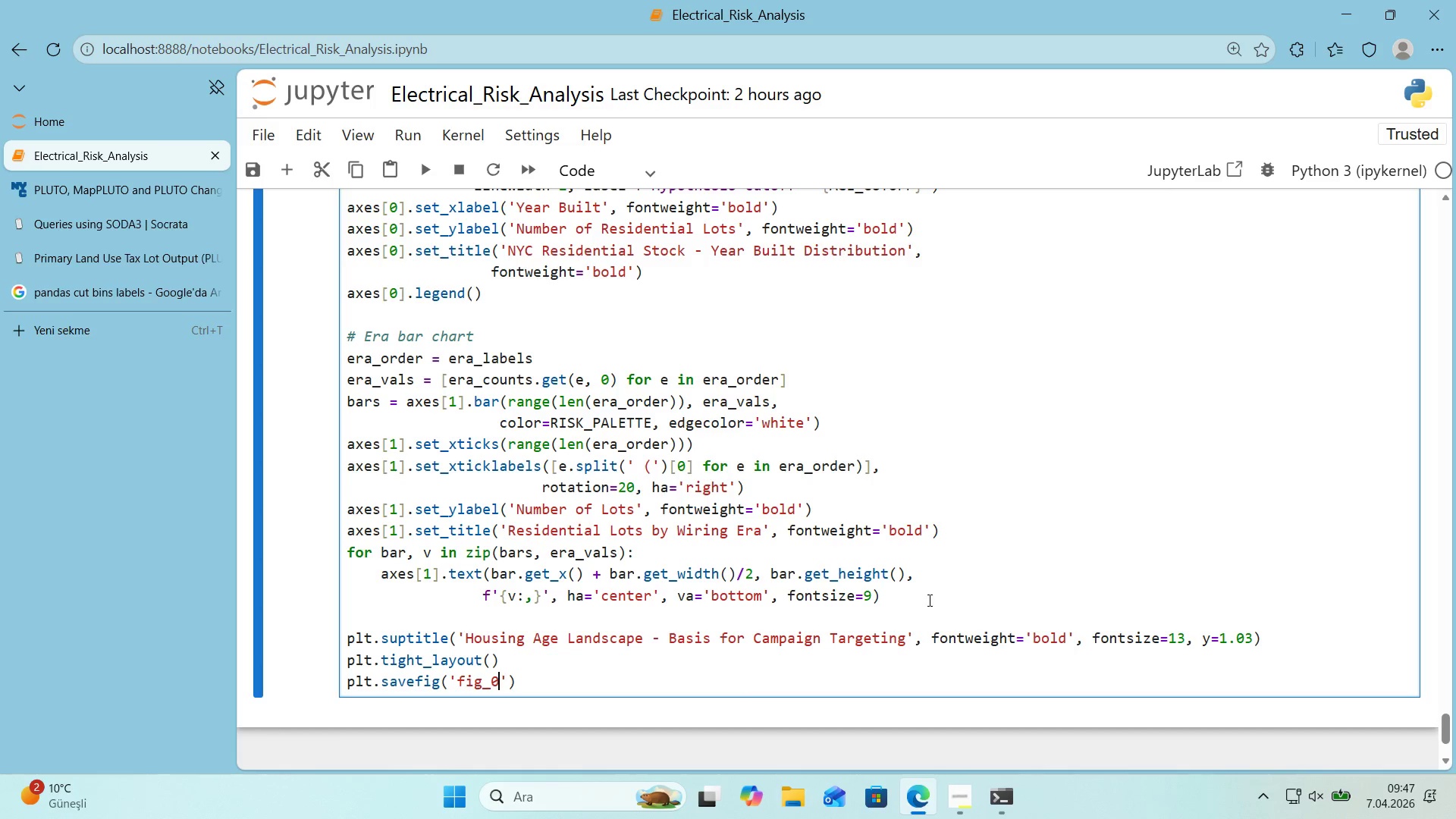 
key(Numpad2)
 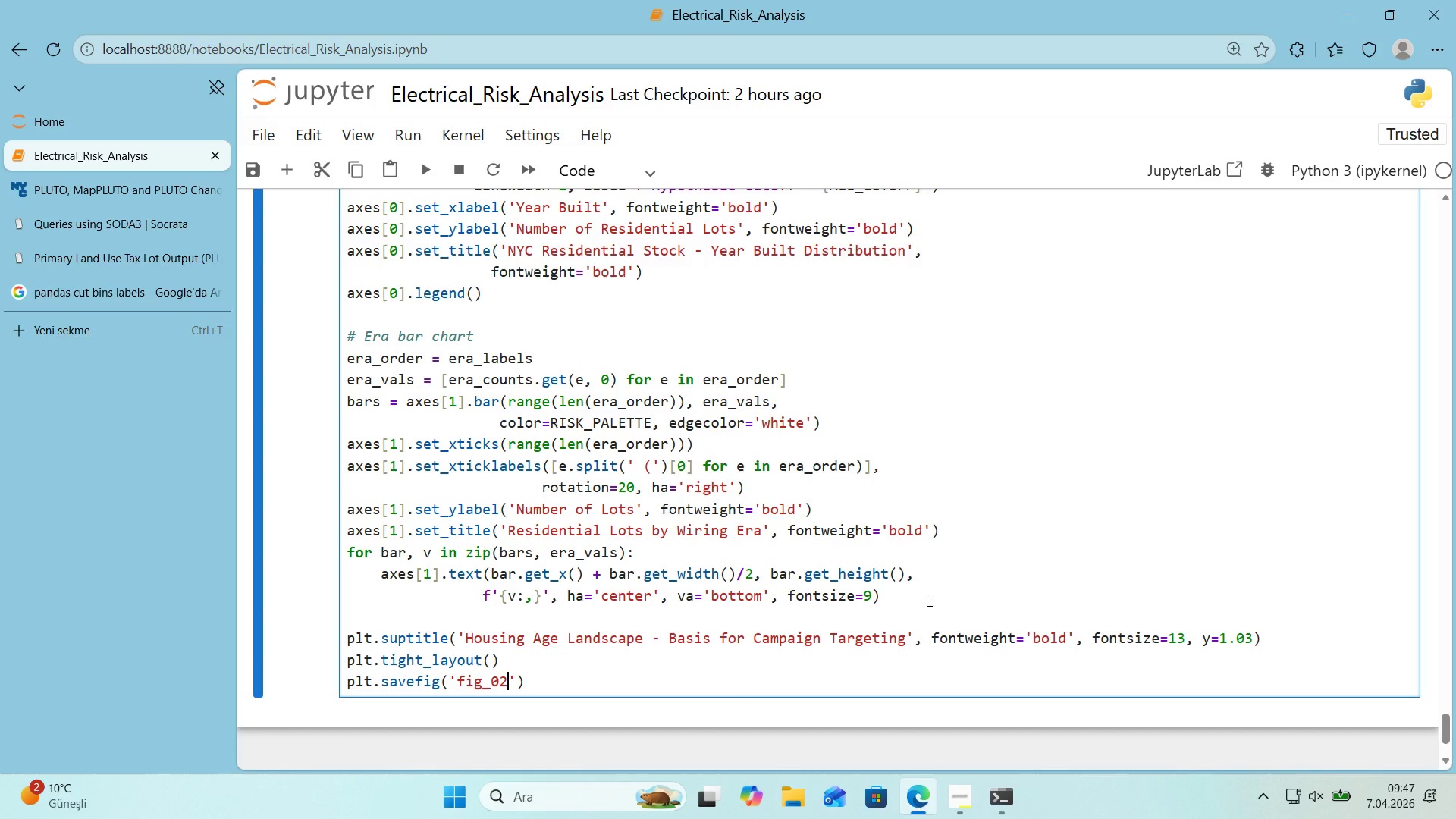 
key(Shift+ShiftRight)
 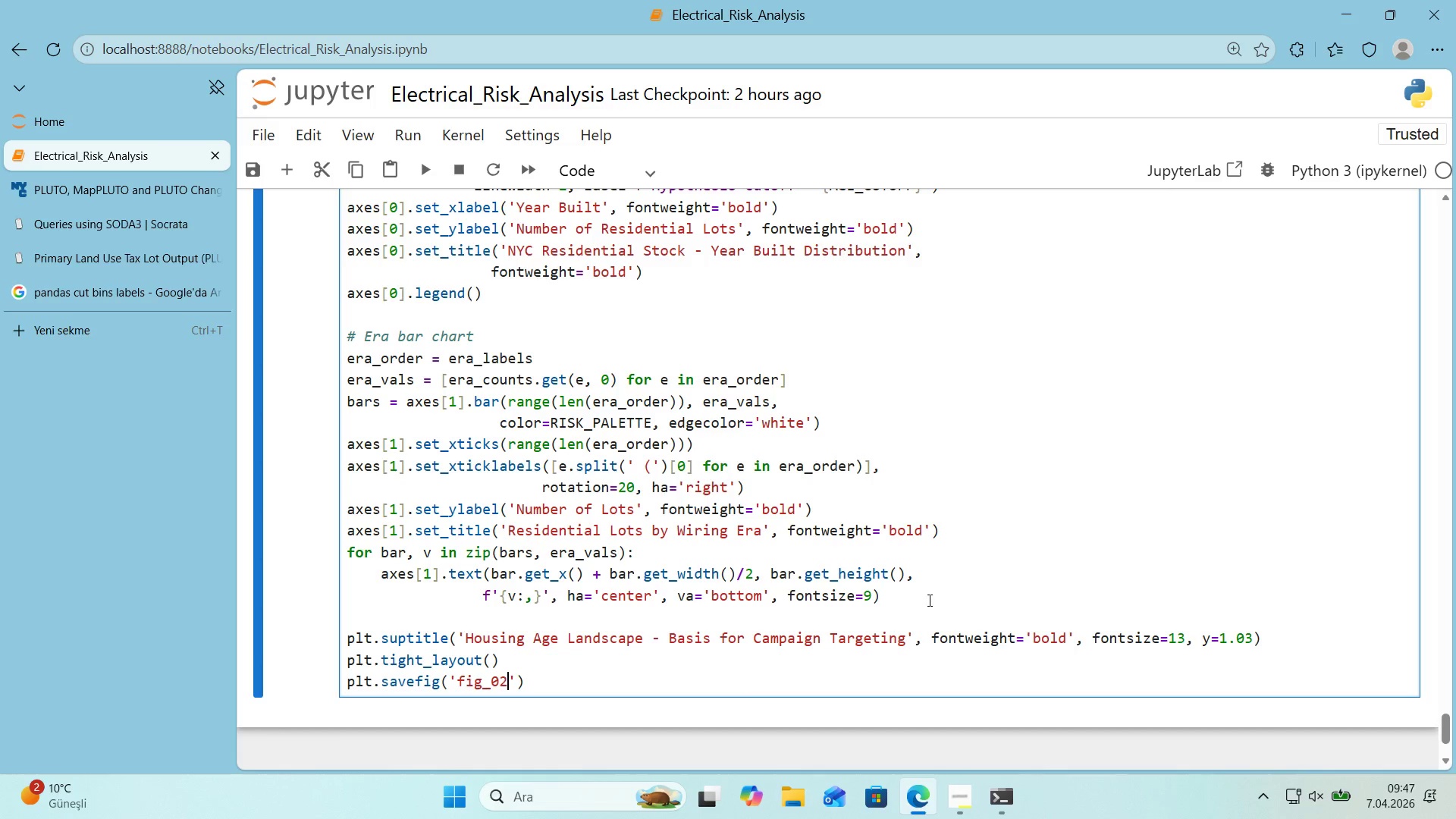 
key(Shift+ShiftRight)
 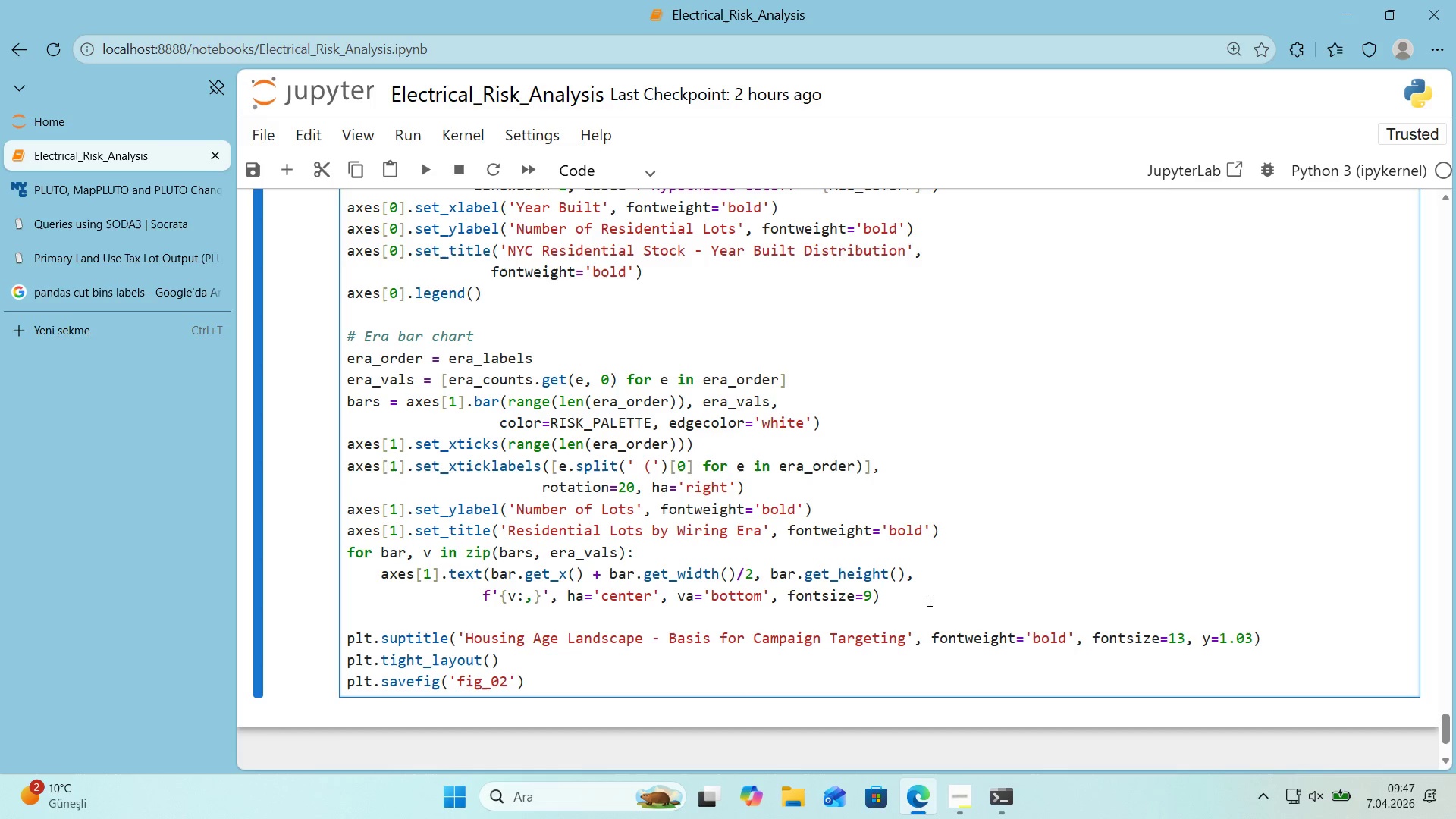 
key(Shift+Minus)
 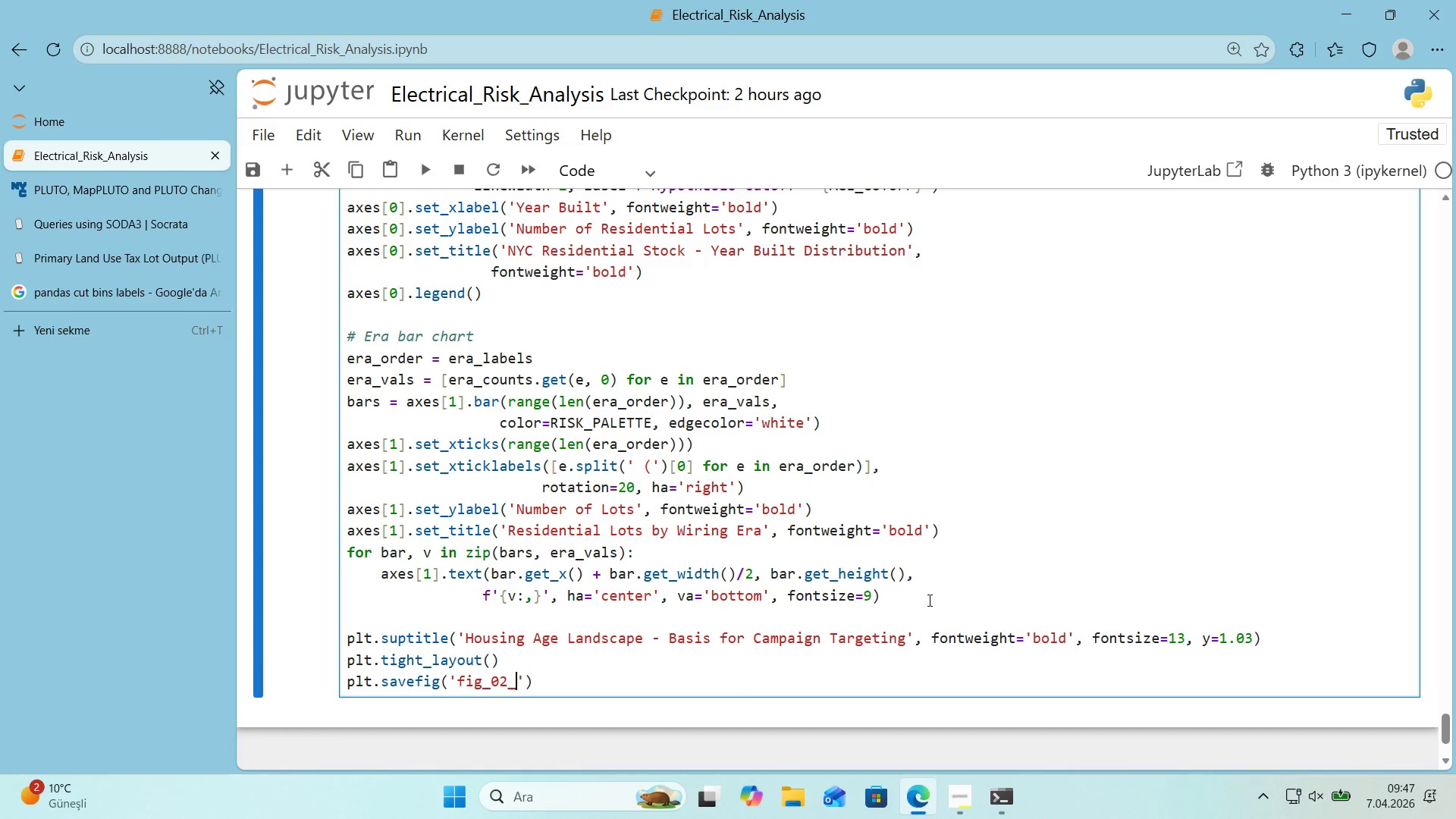 
key(ArrowLeft)
 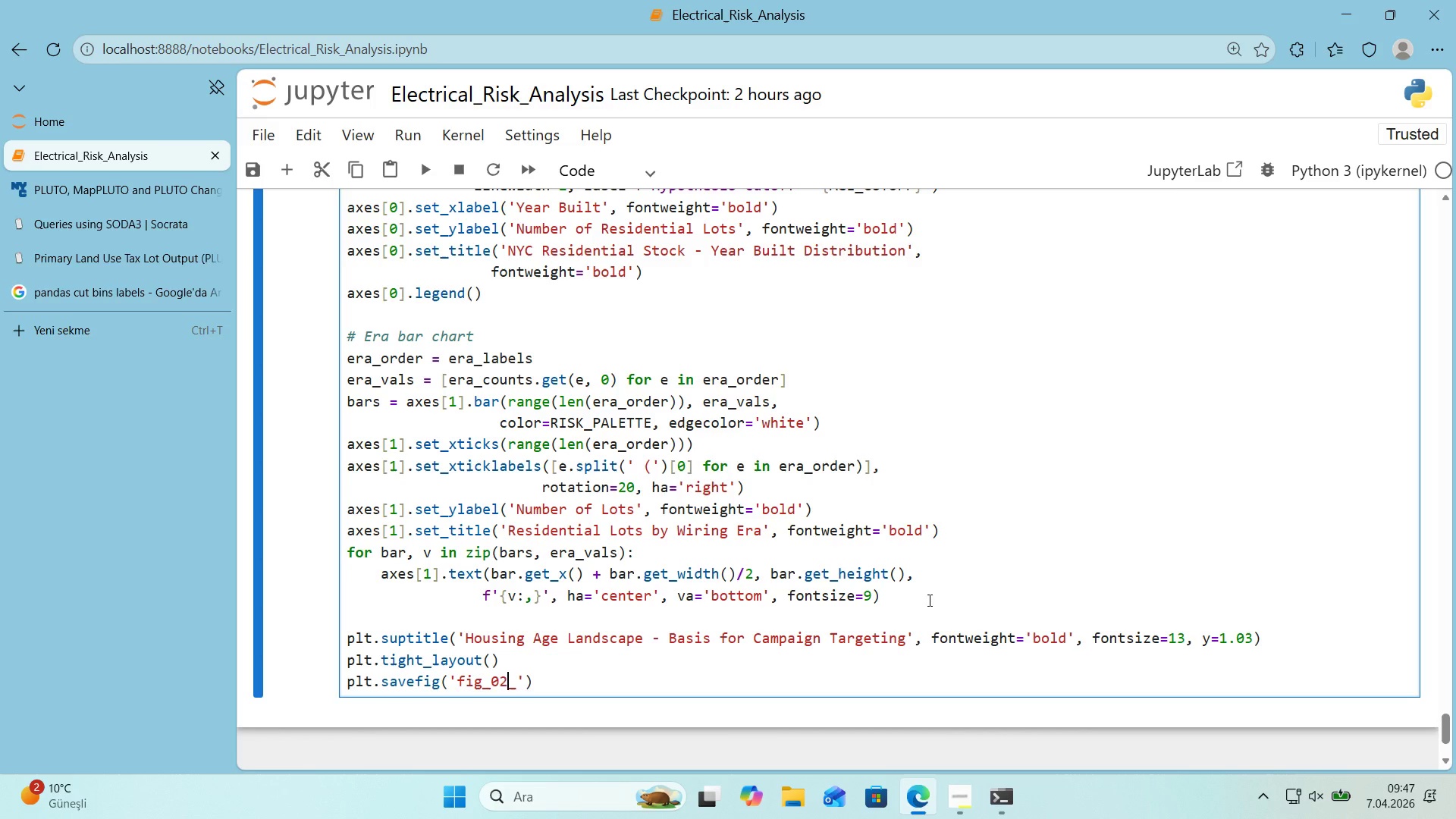 
key(ArrowLeft)
 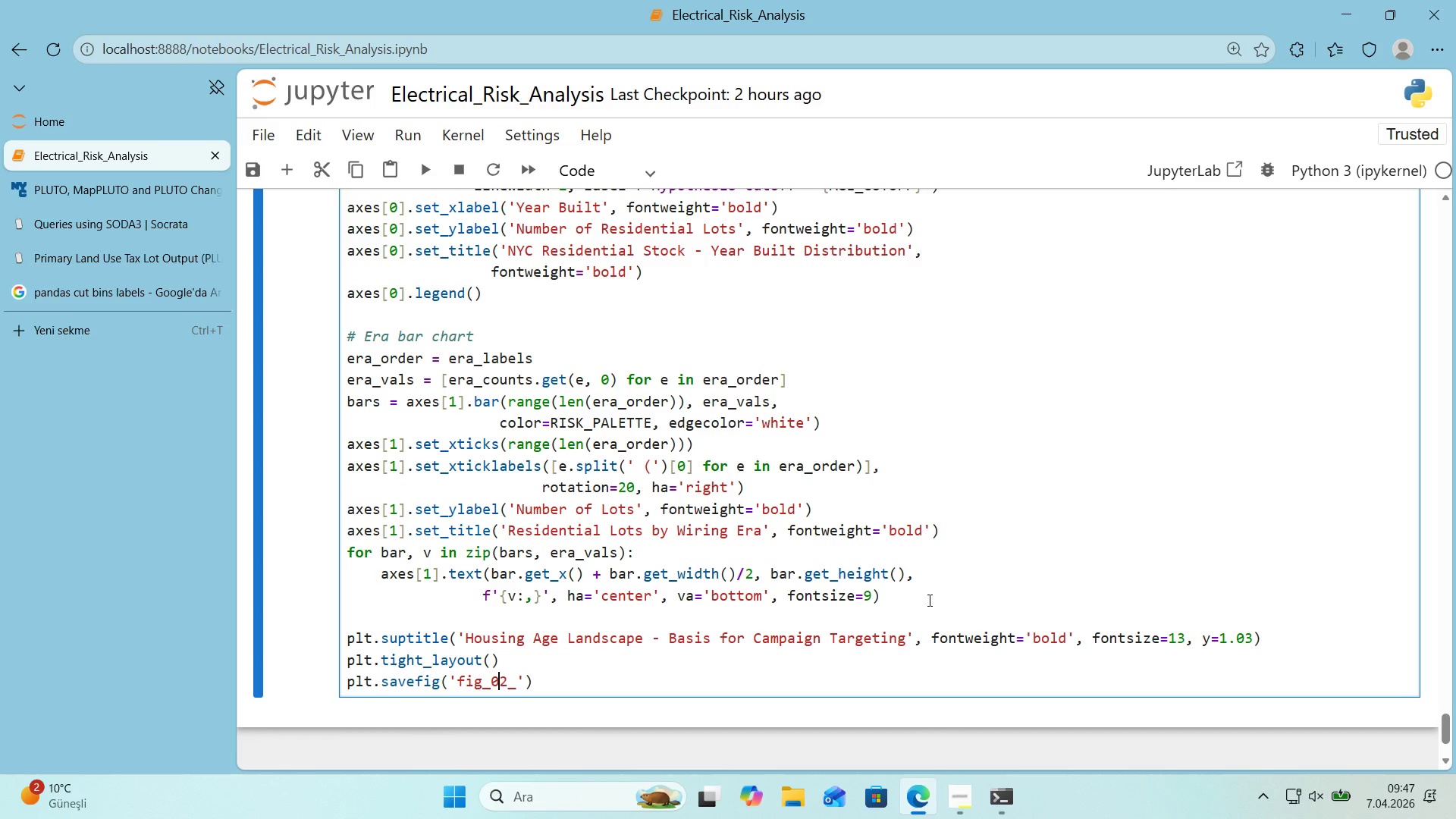 
key(ArrowRight)
 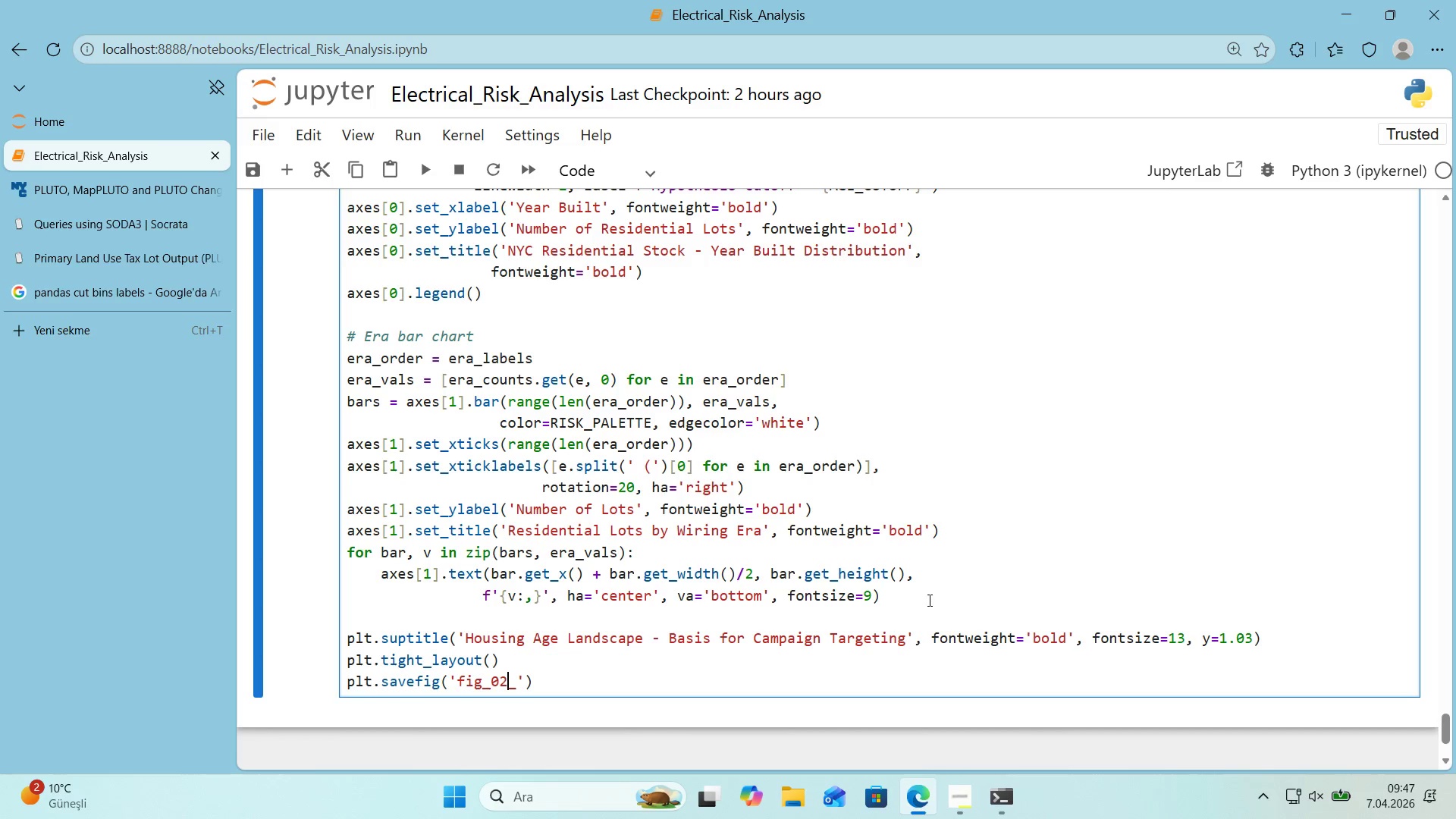 
key(Backspace)
 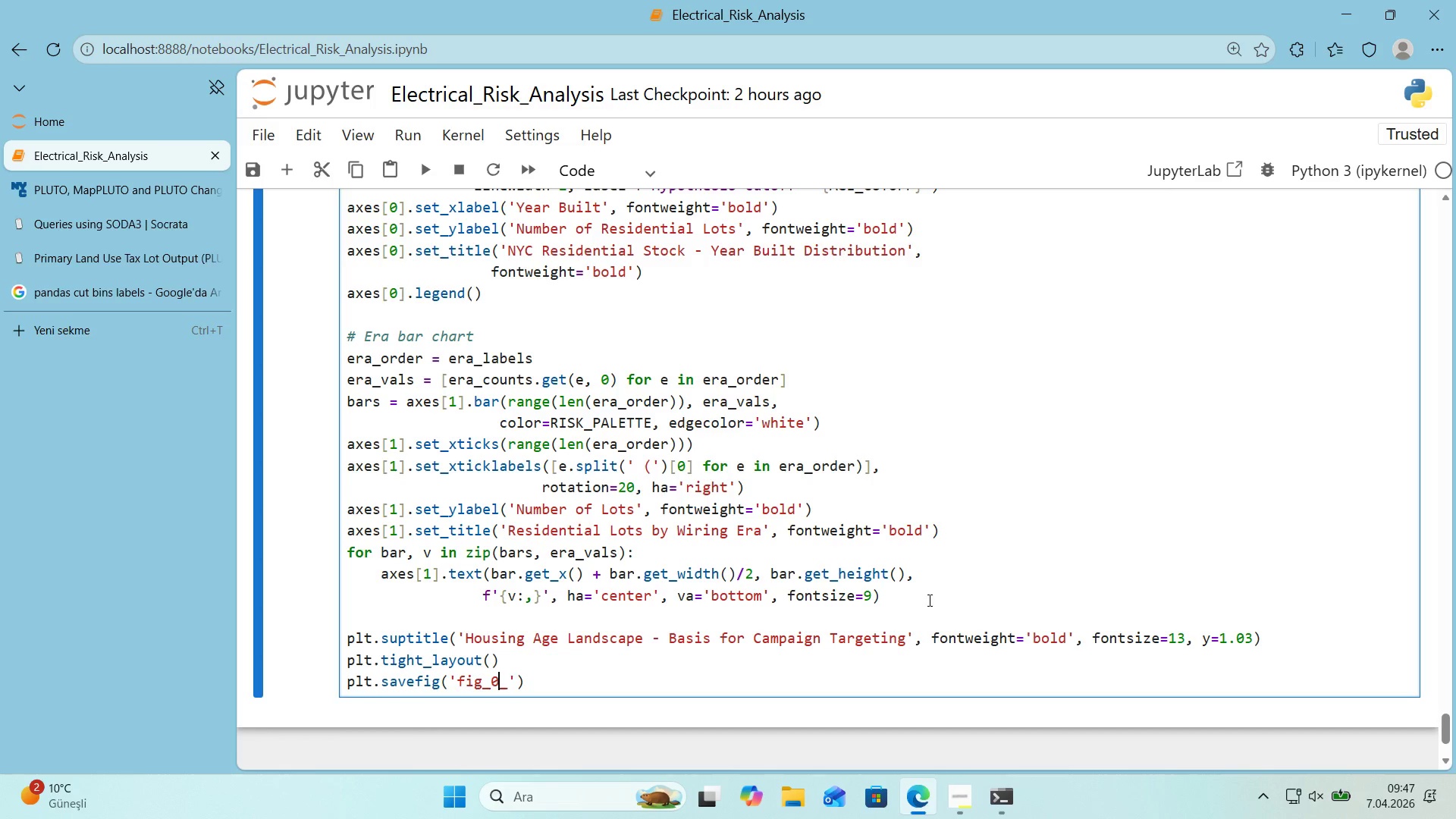 
key(1)
 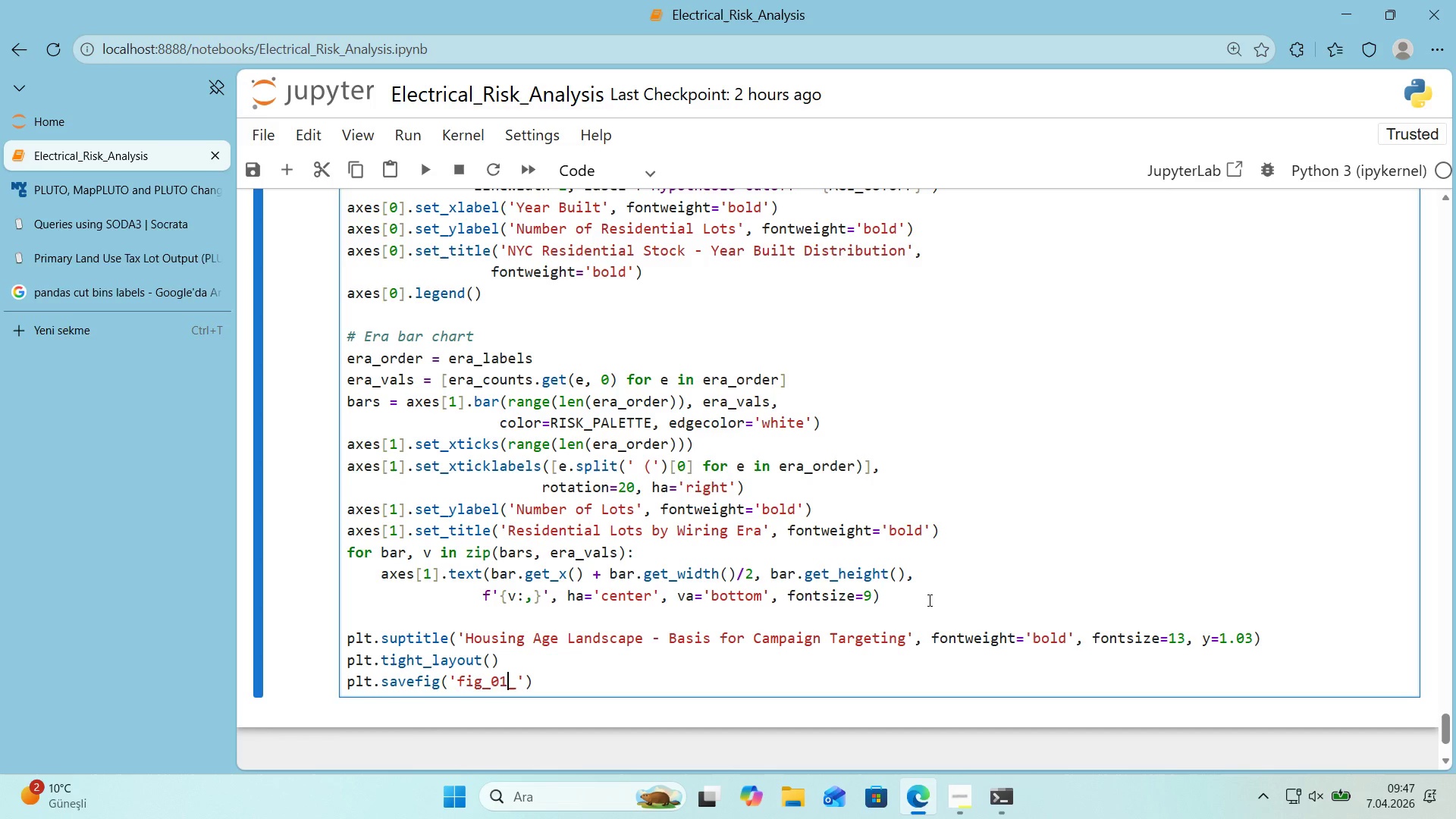 
key(ArrowRight)
 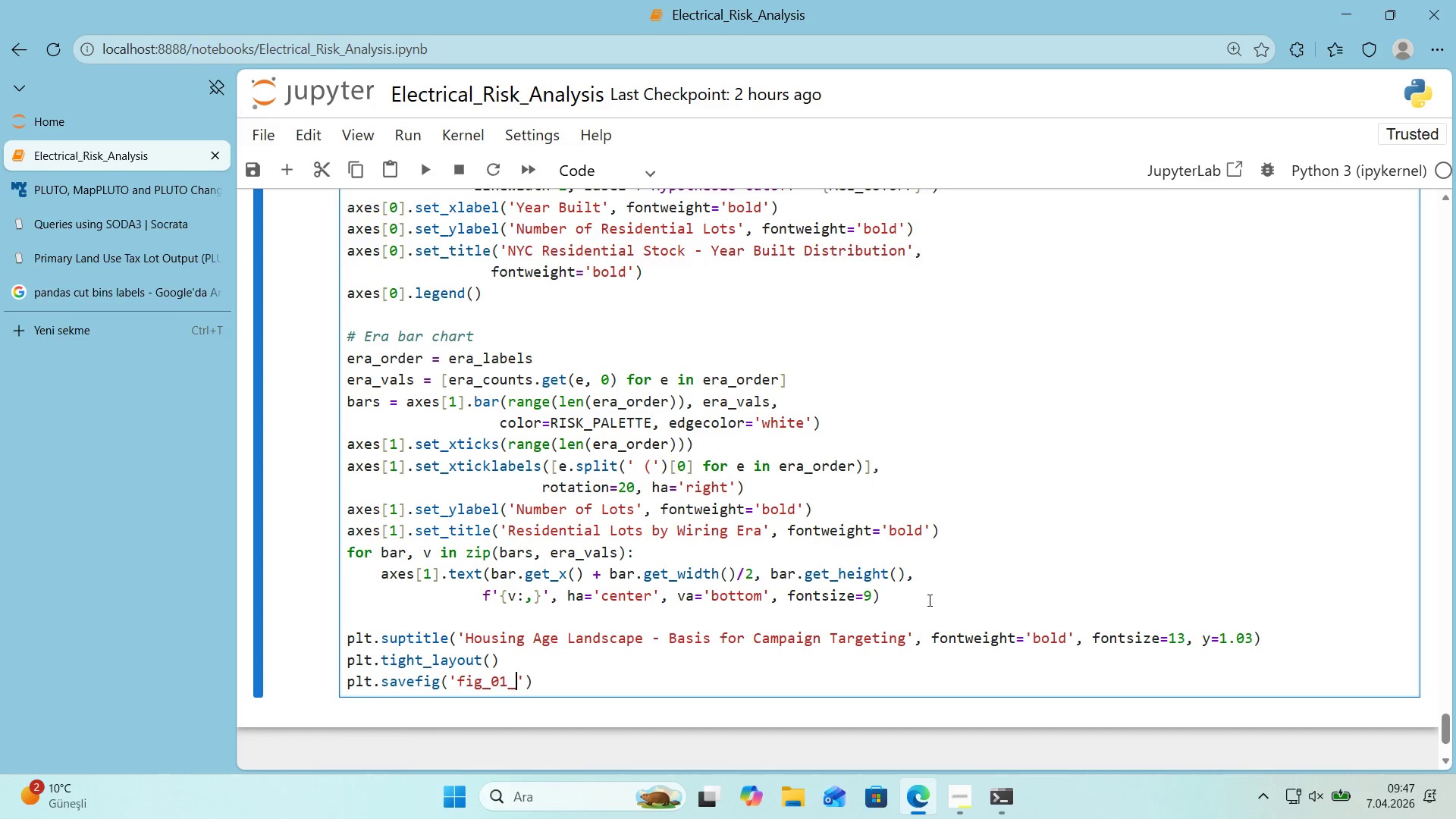 
type(hous'ng_age_d'str'but'on.png)
 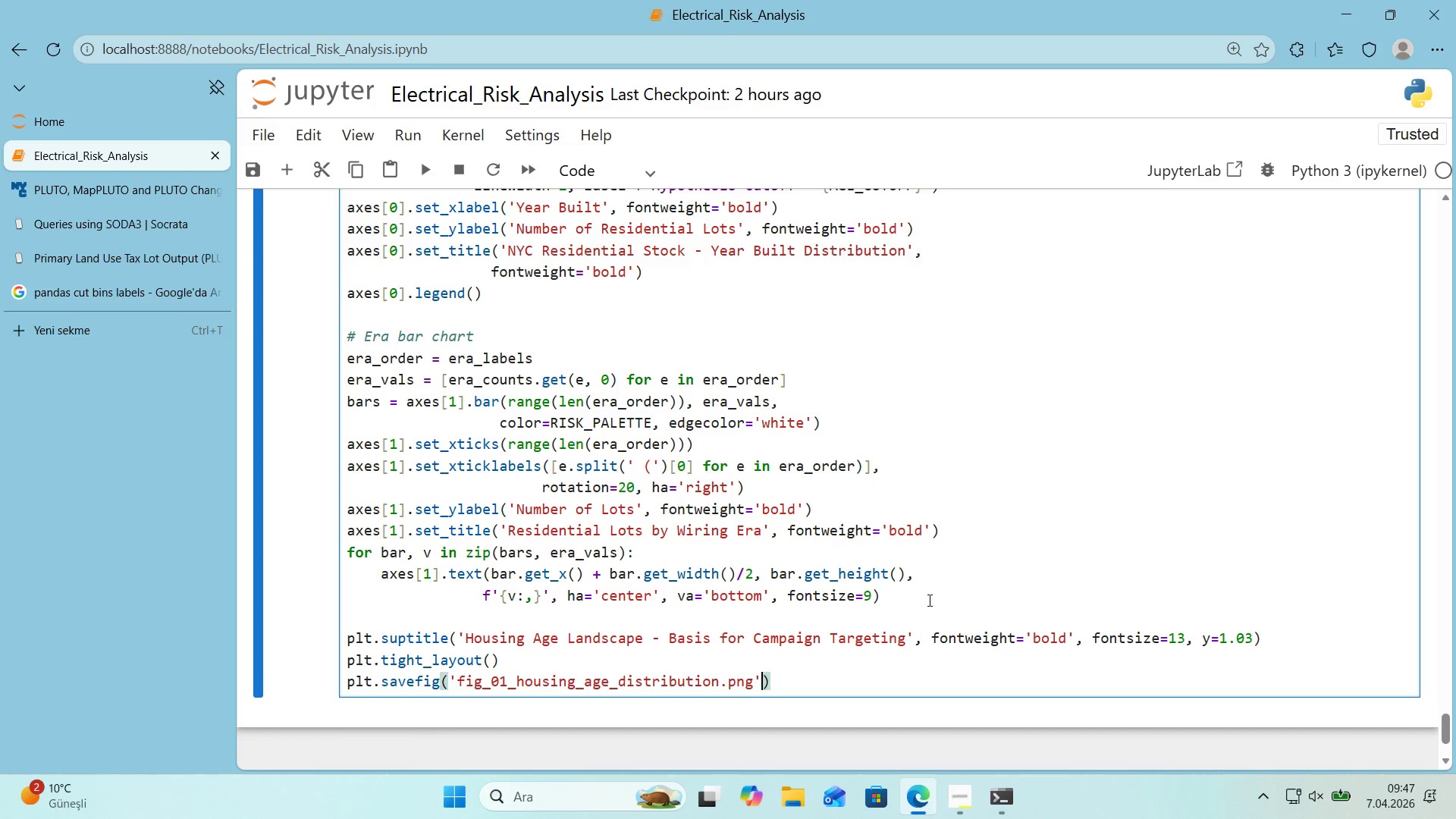 
 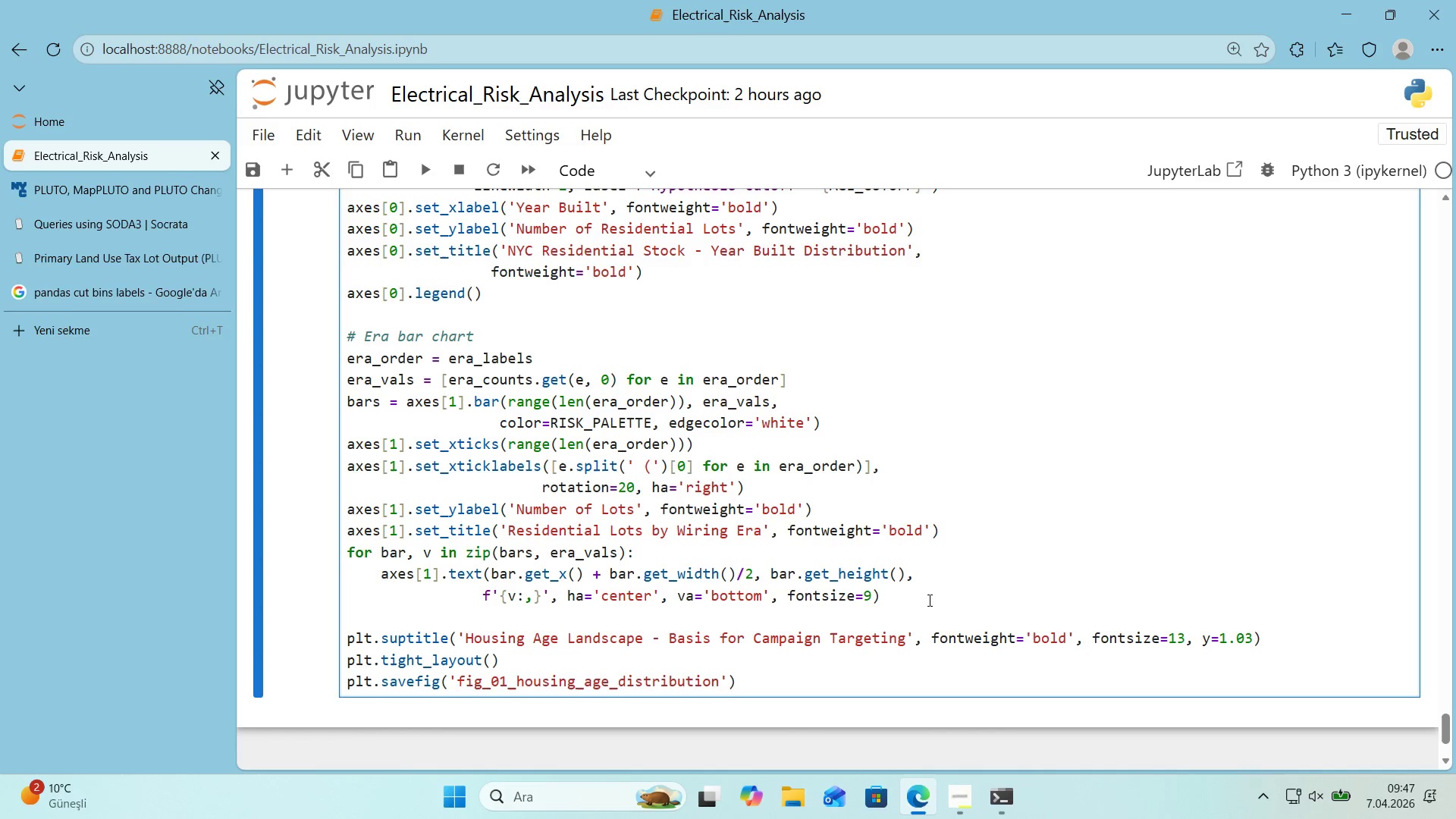 
key(ArrowRight)
 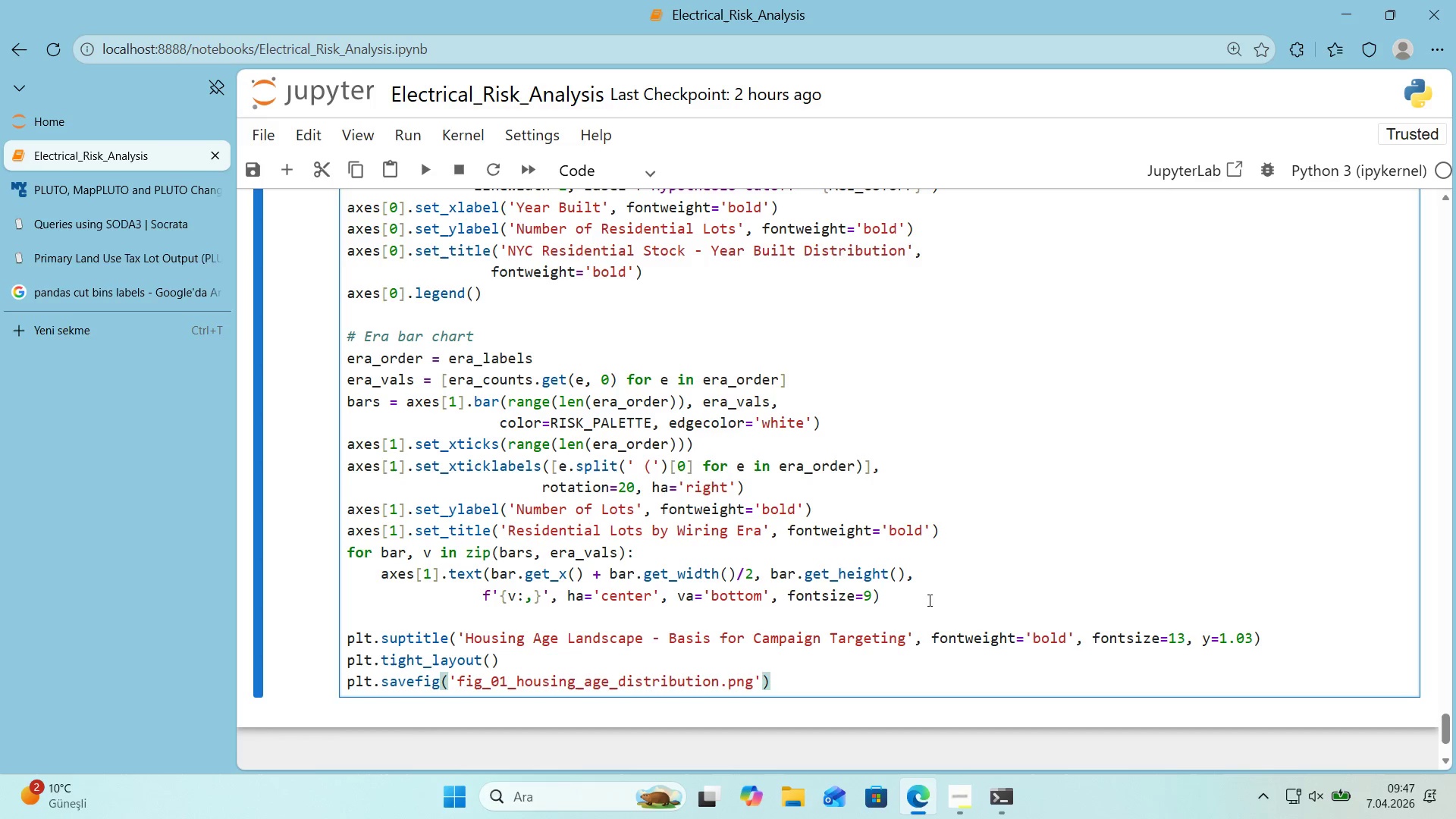 
type(, dp')200, bbox_'nches)@@)
 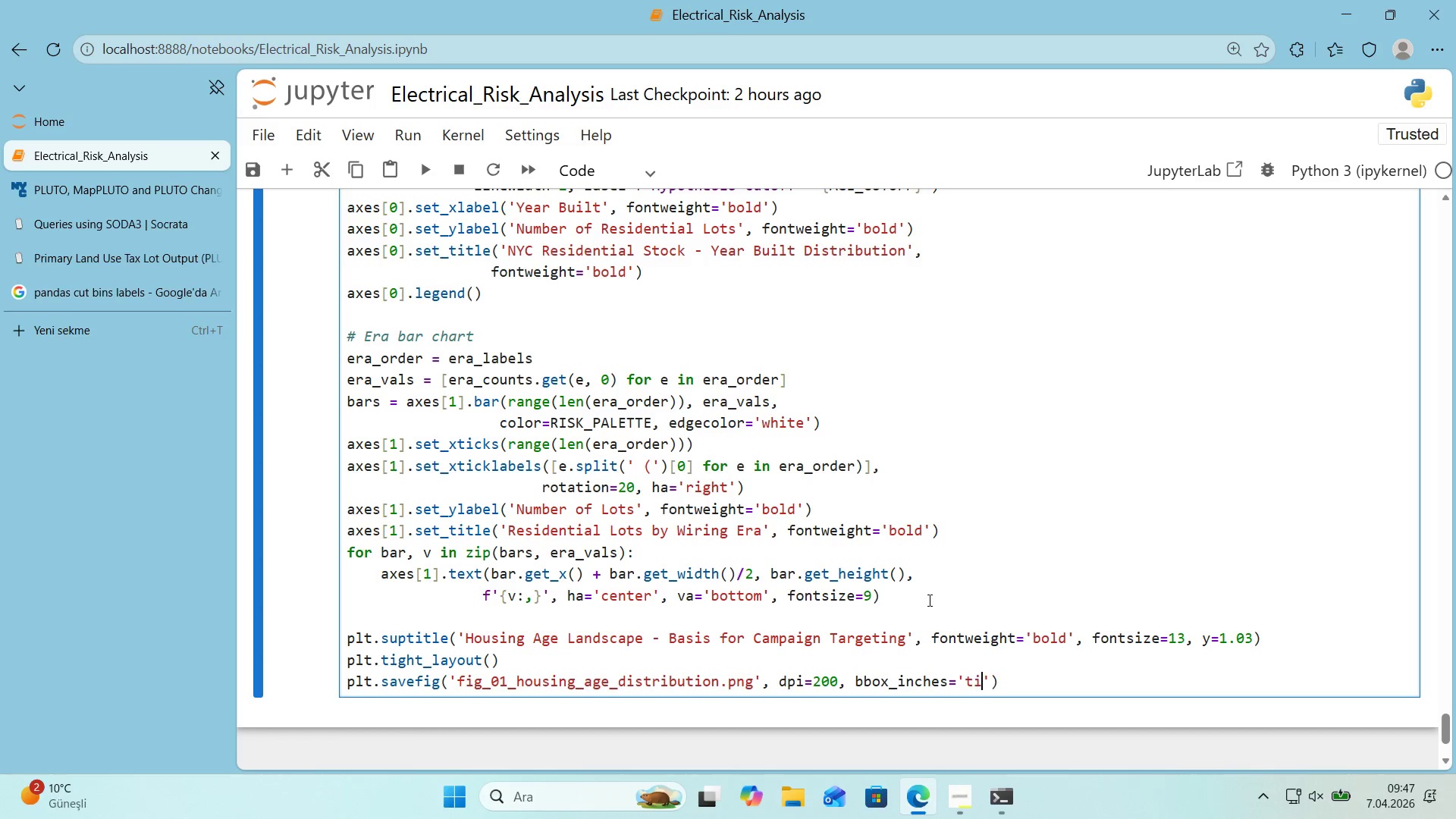 
 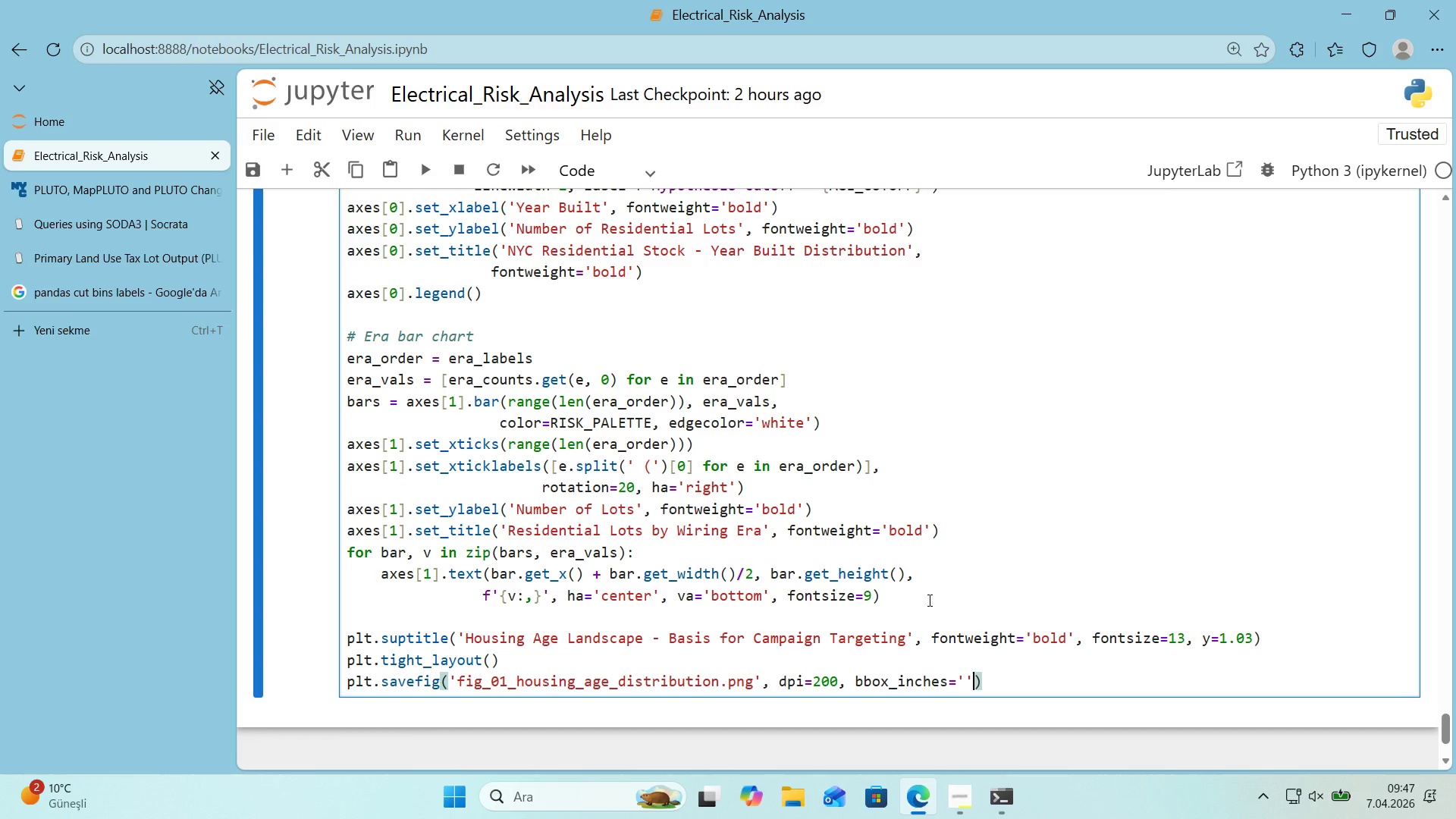 
key(ArrowLeft)
 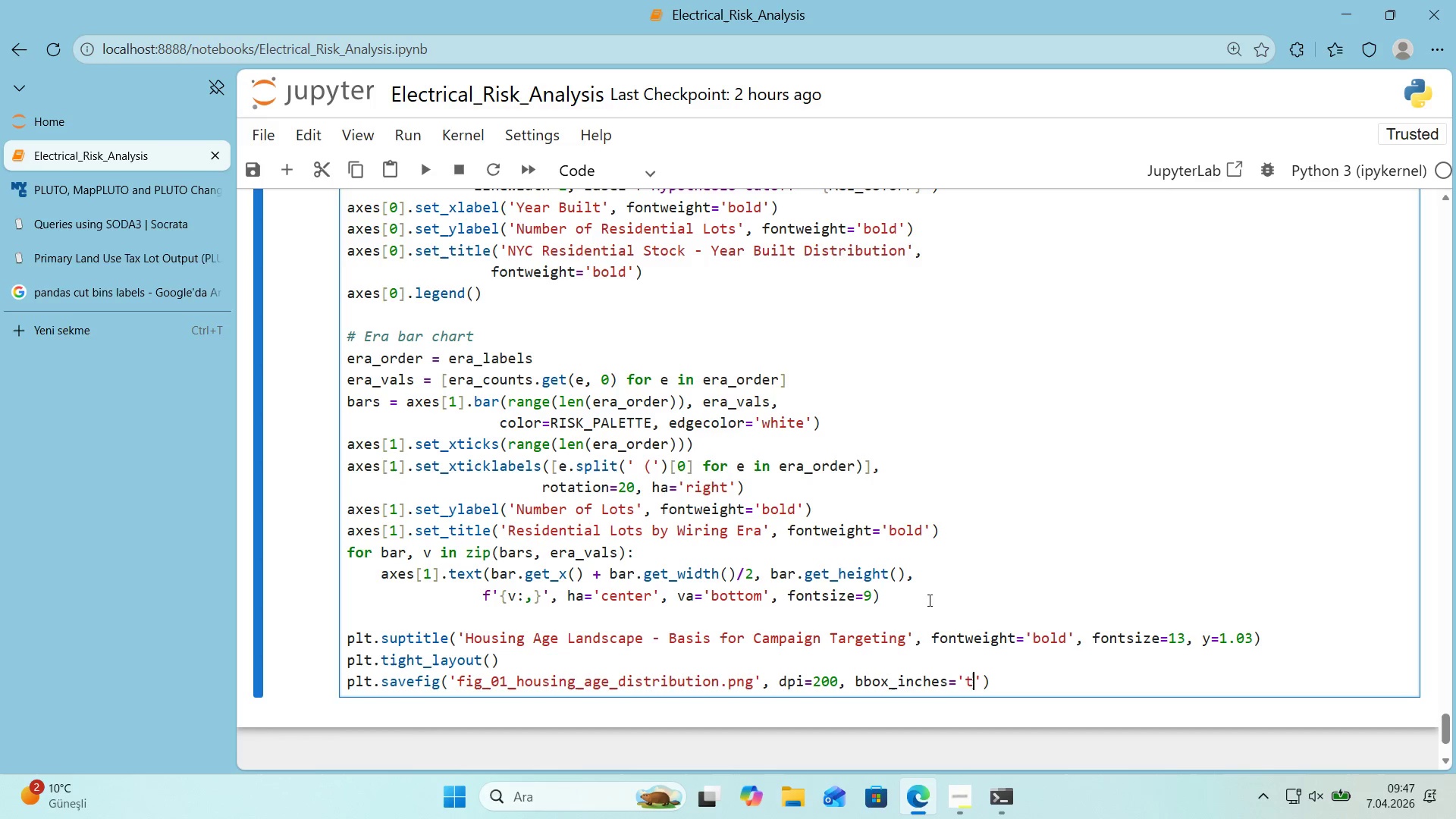 
type(t'ght)
 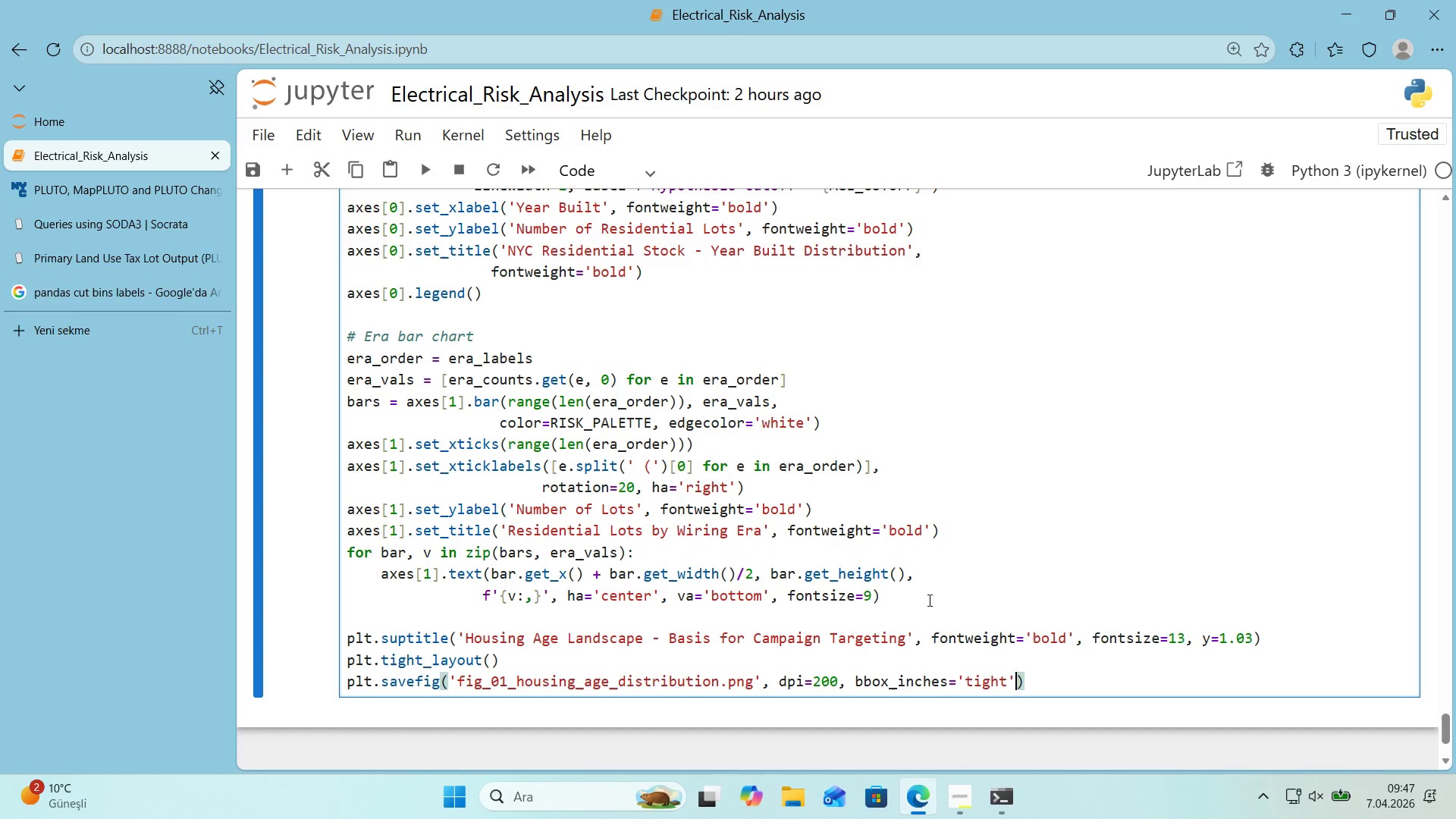 
key(ArrowRight)
 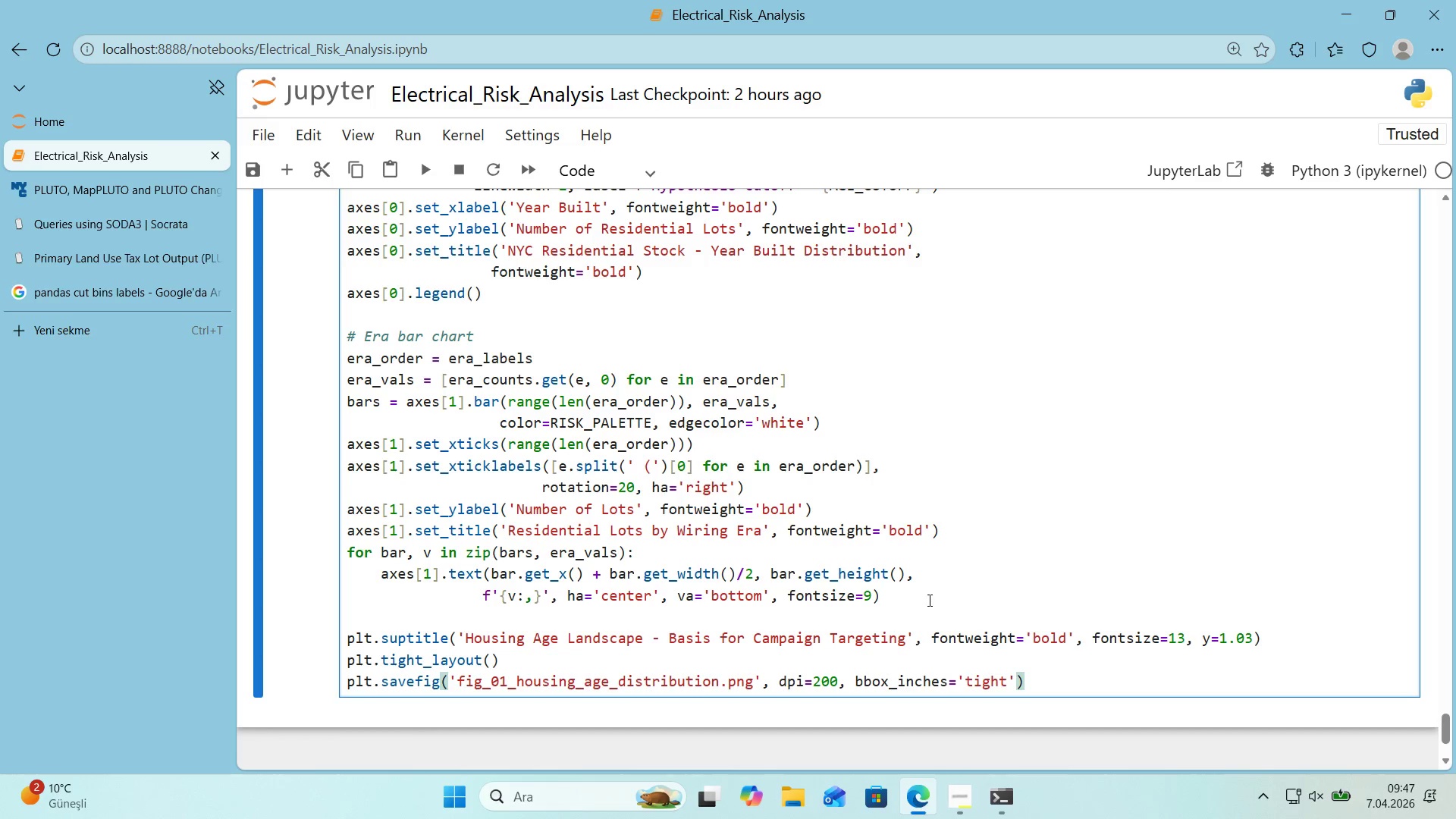 
key(ArrowRight)
 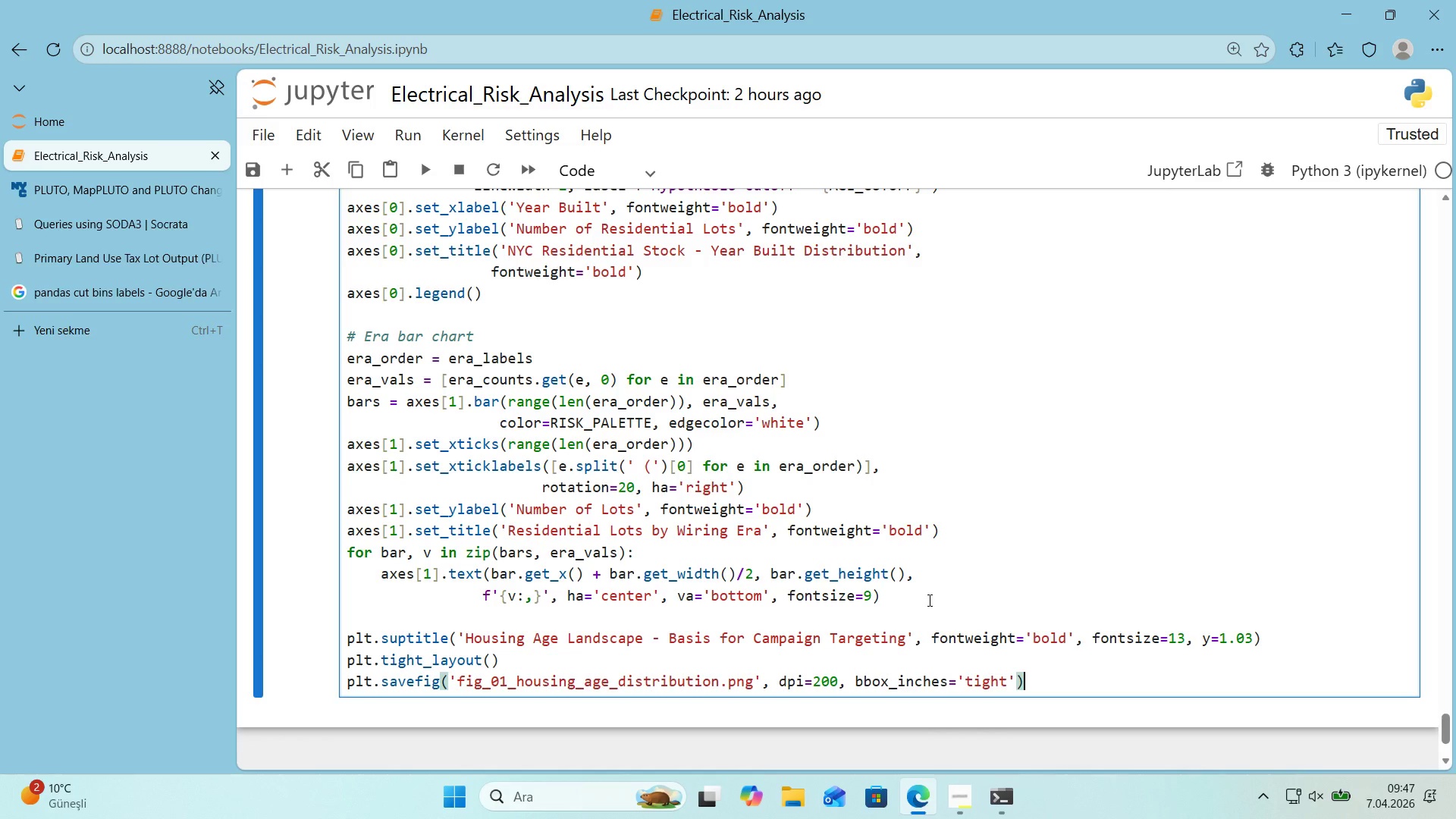 
key(Enter)
 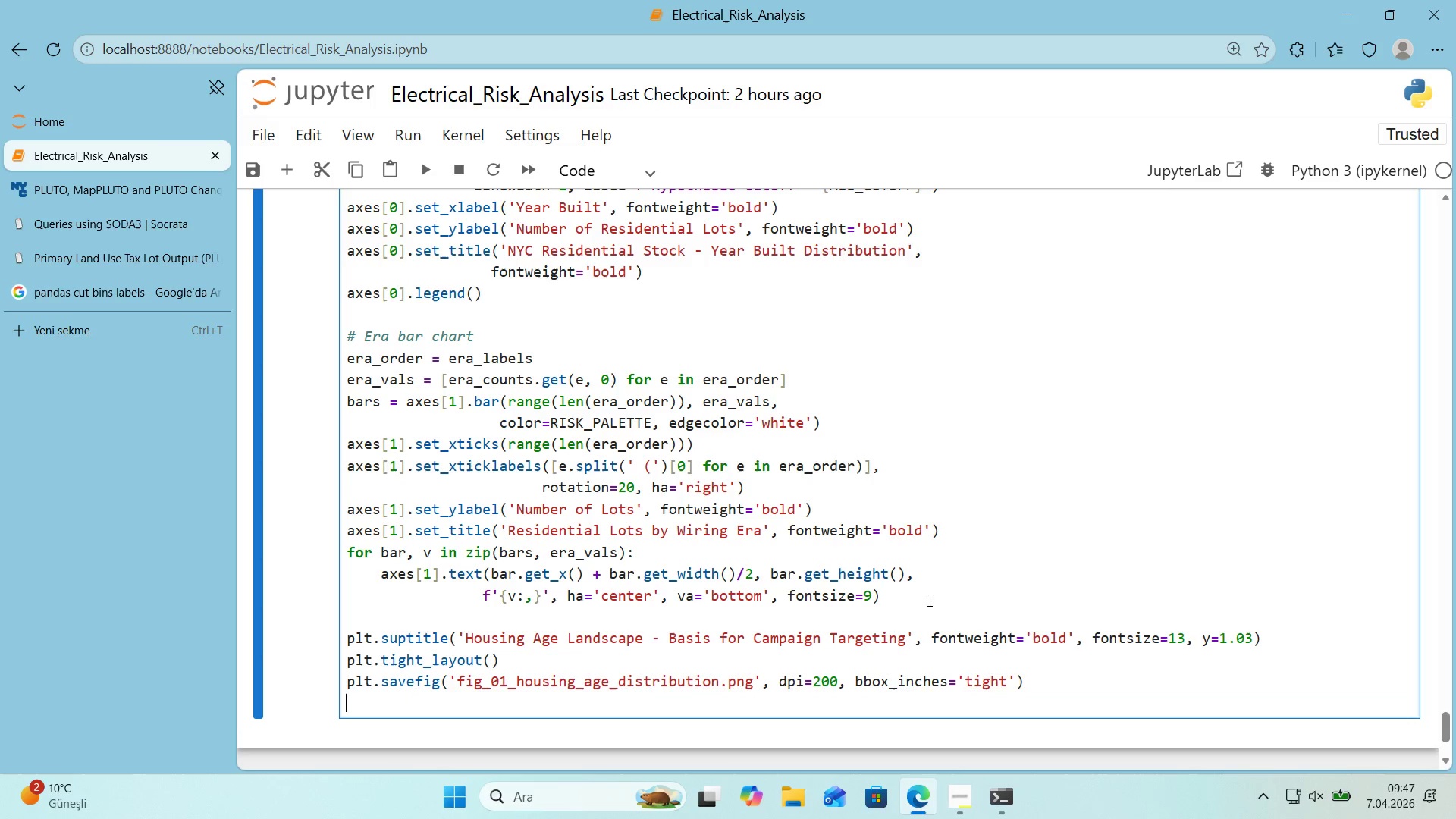 
type(plt.show*()
 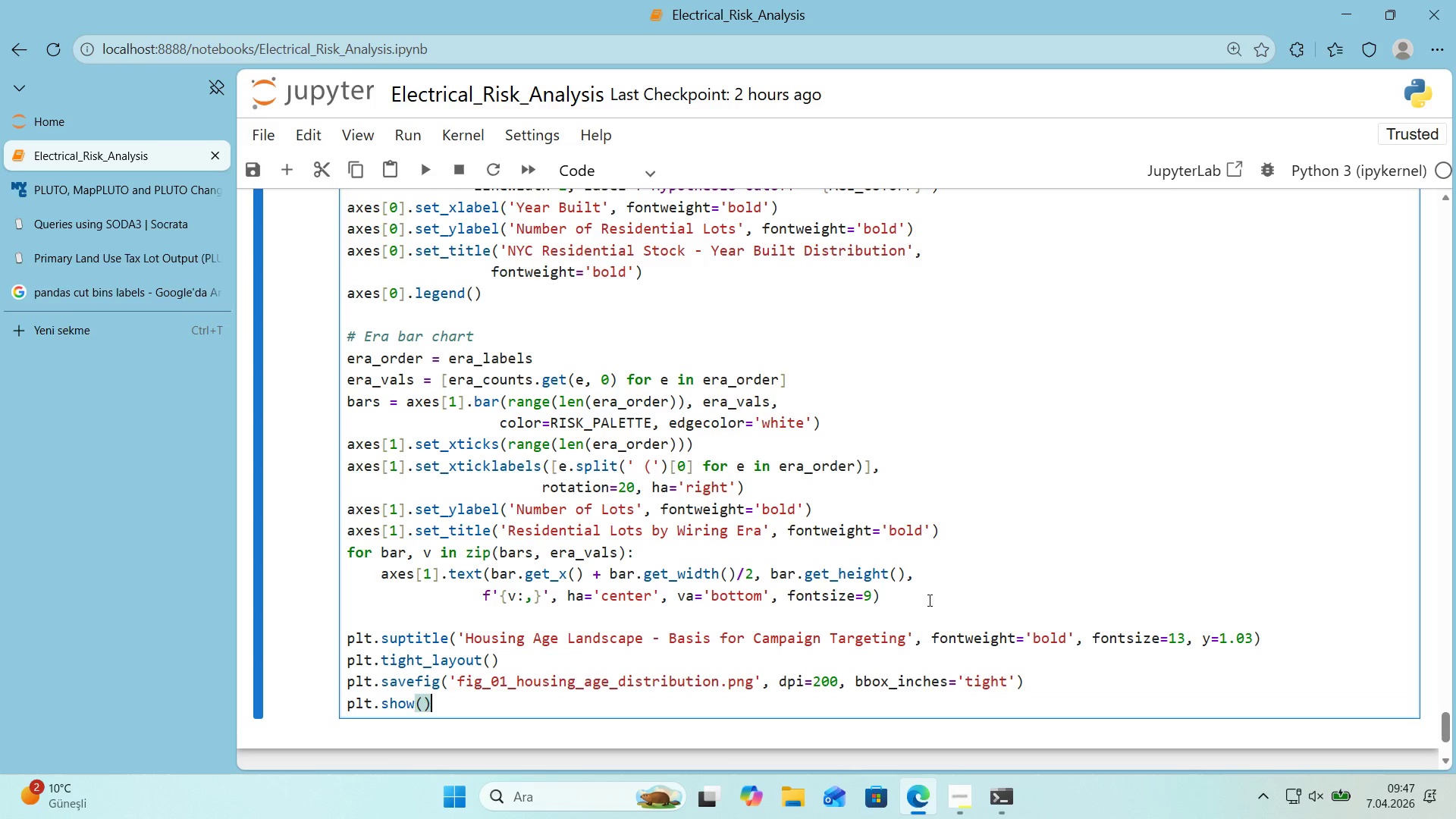 
key(Shift+Enter)
 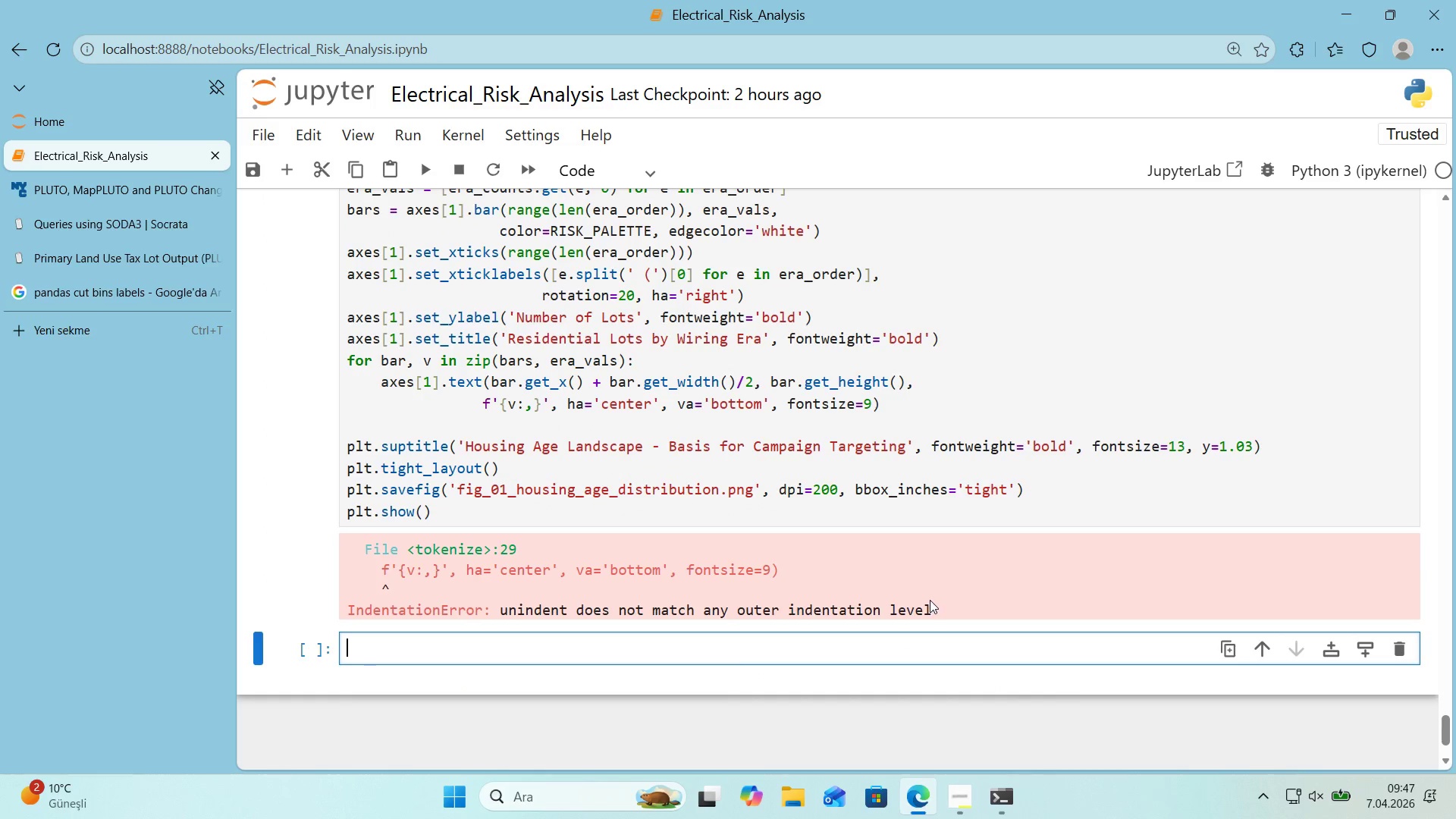 
scroll: coordinate [882, 585], scroll_direction: up, amount: 1.0
 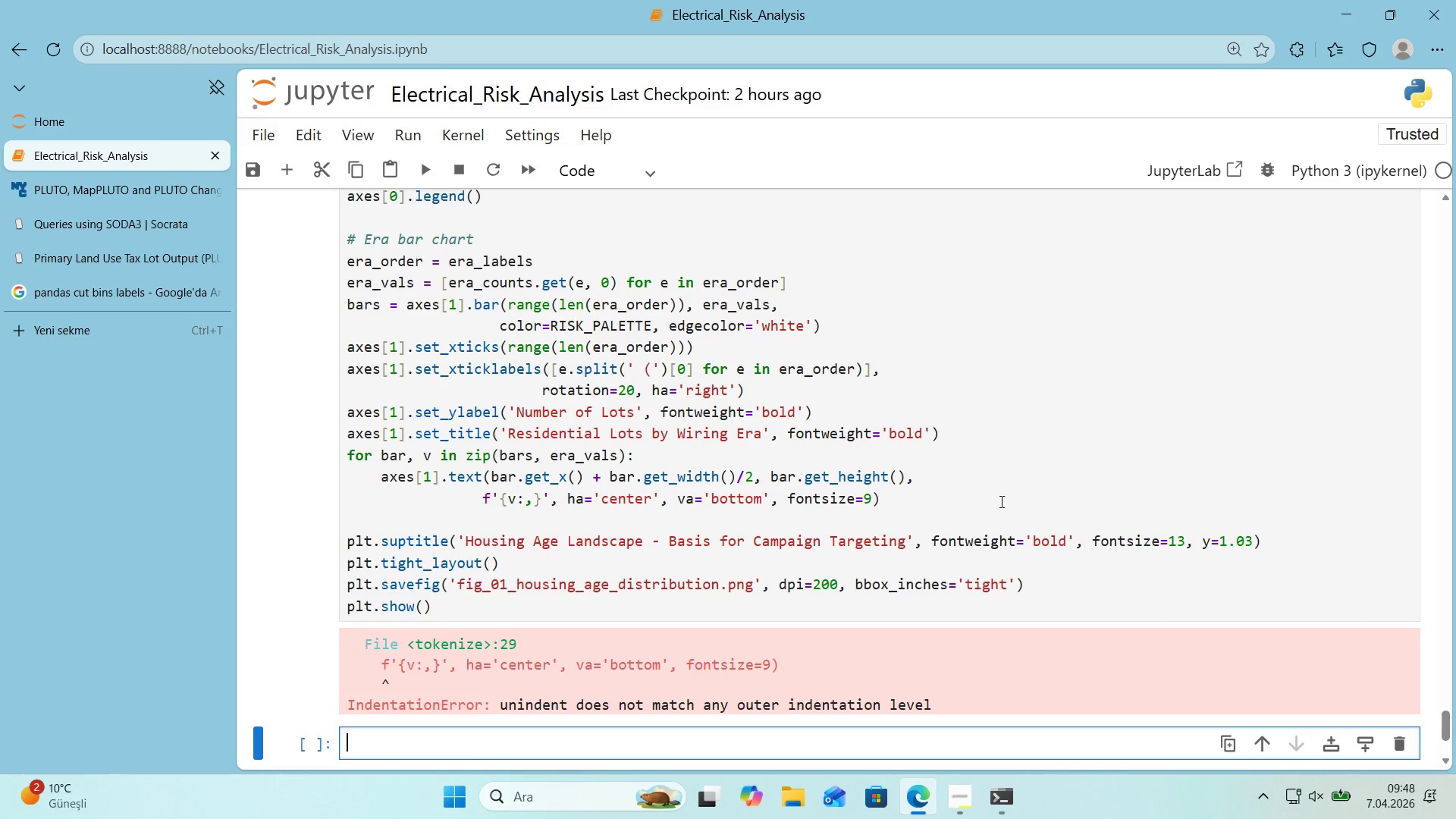 
wait(18.51)
 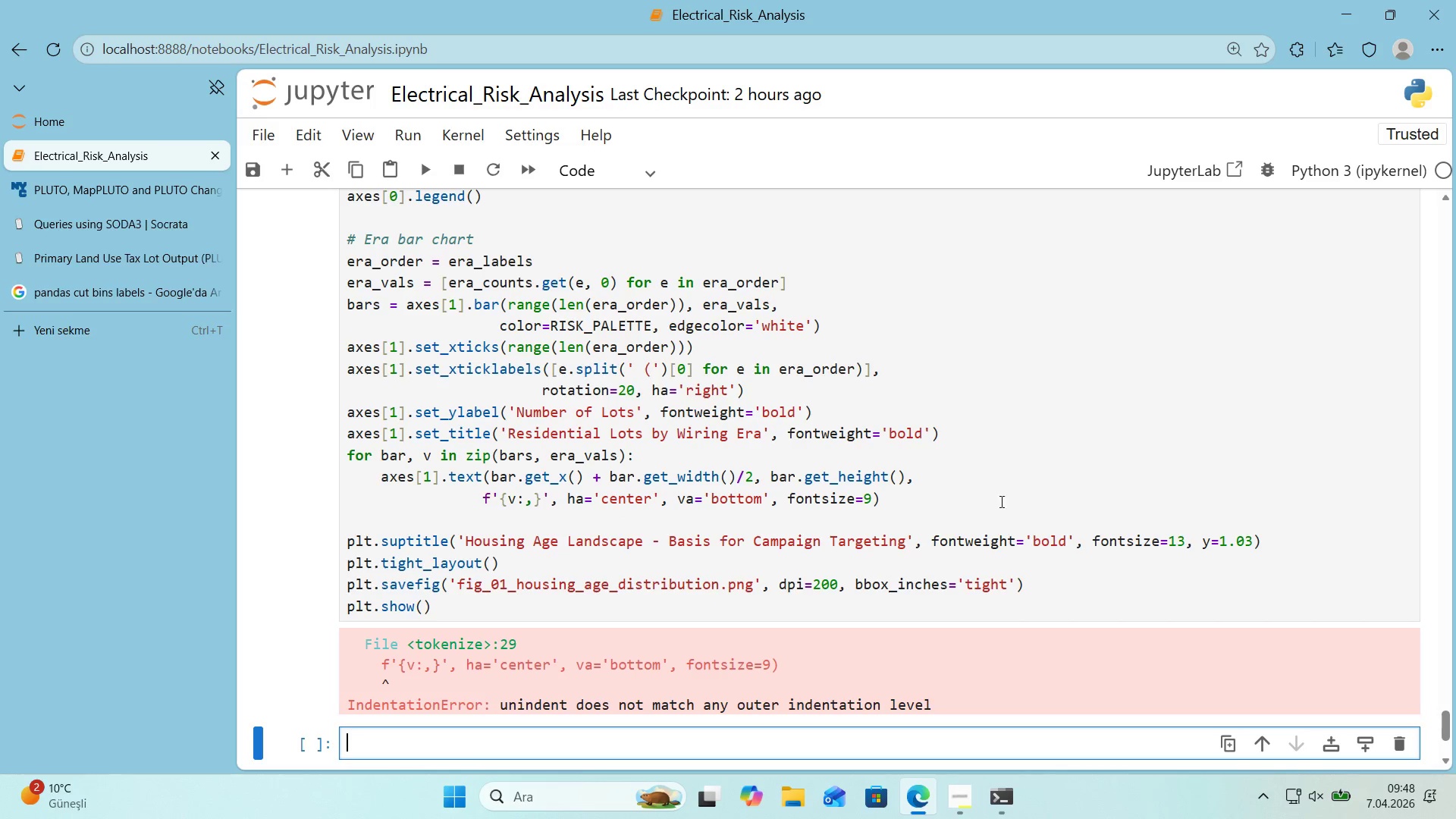 
left_click([933, 490])
 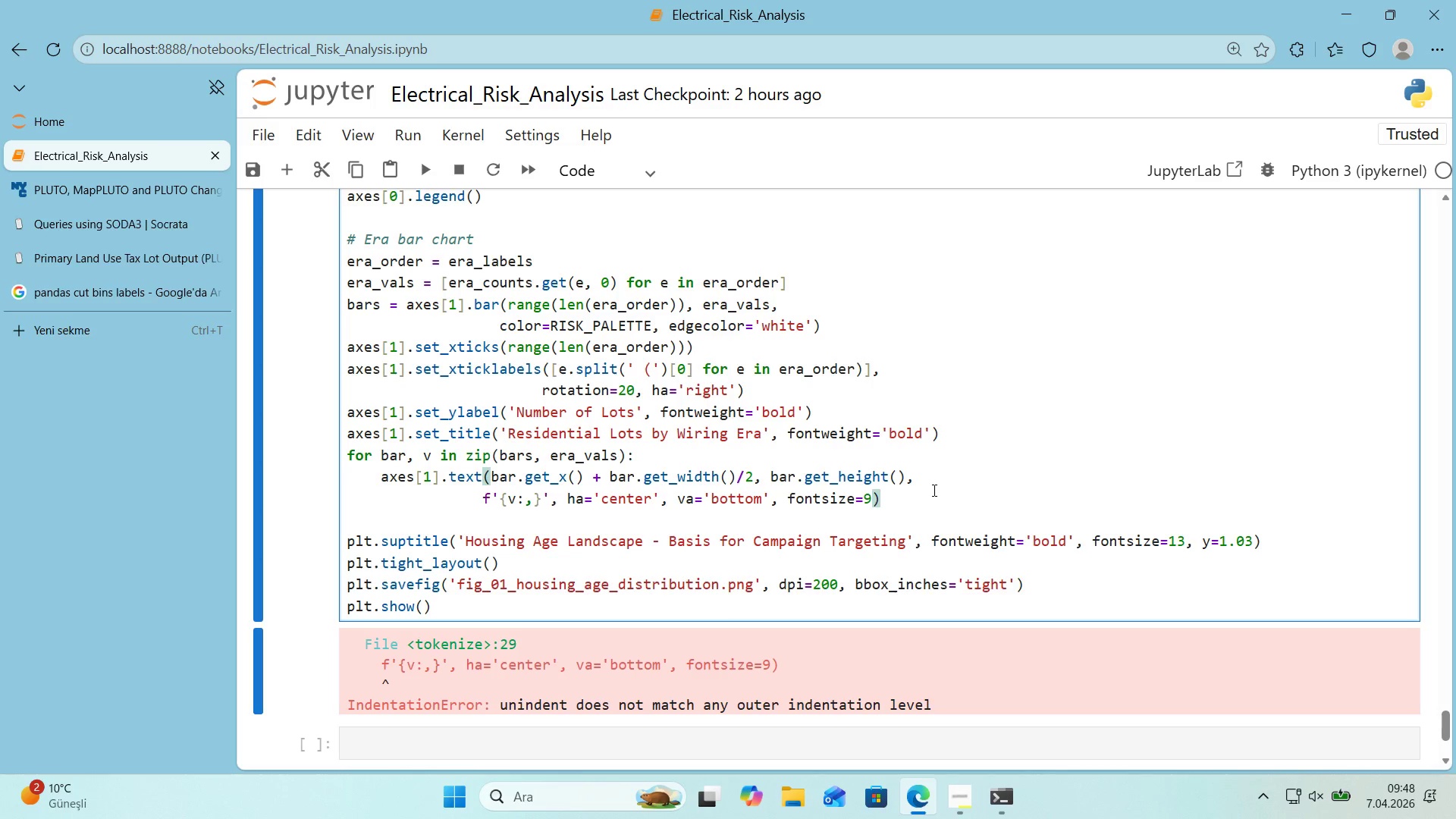 
wait(13.3)
 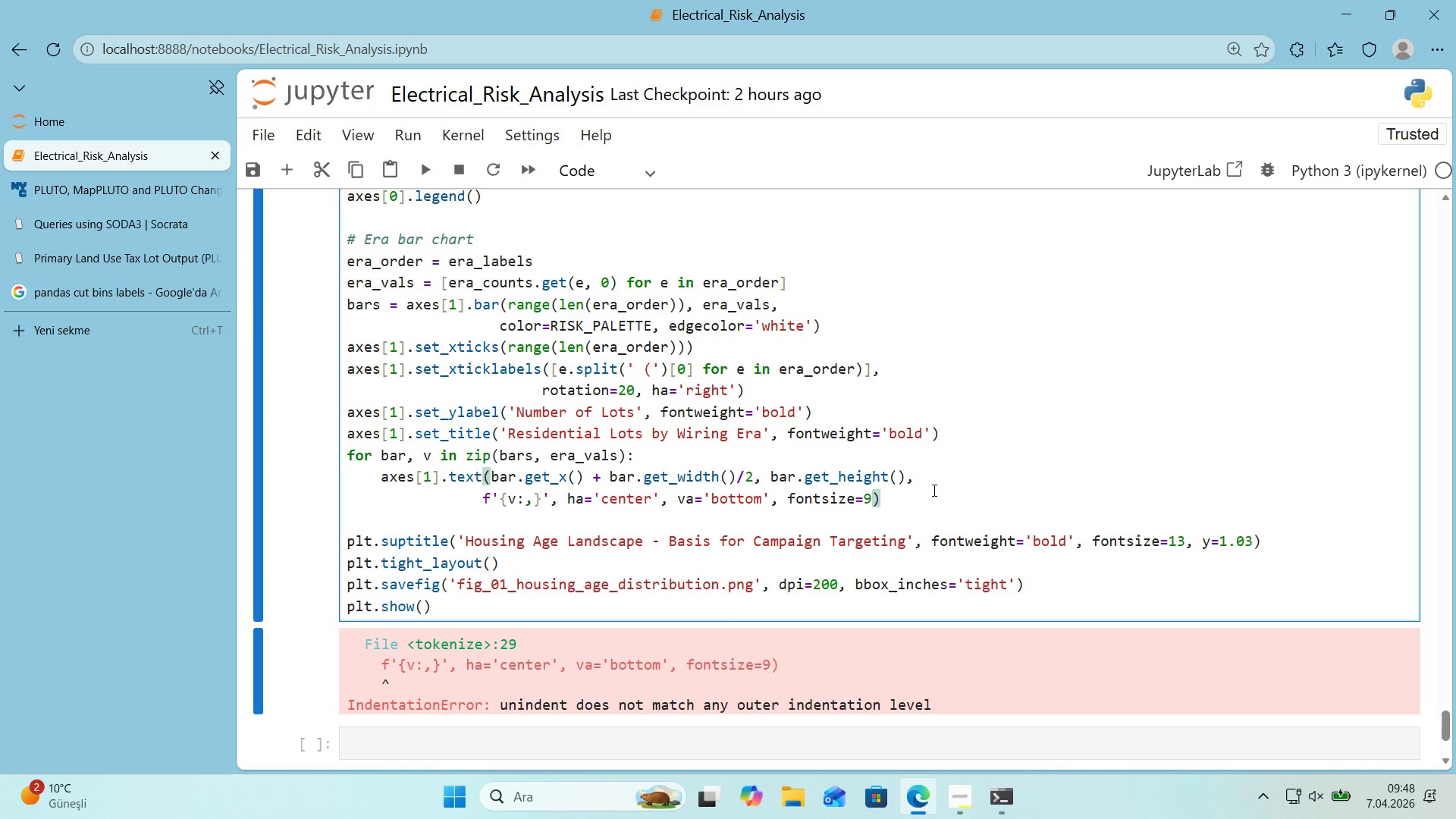 
left_click([545, 493])
 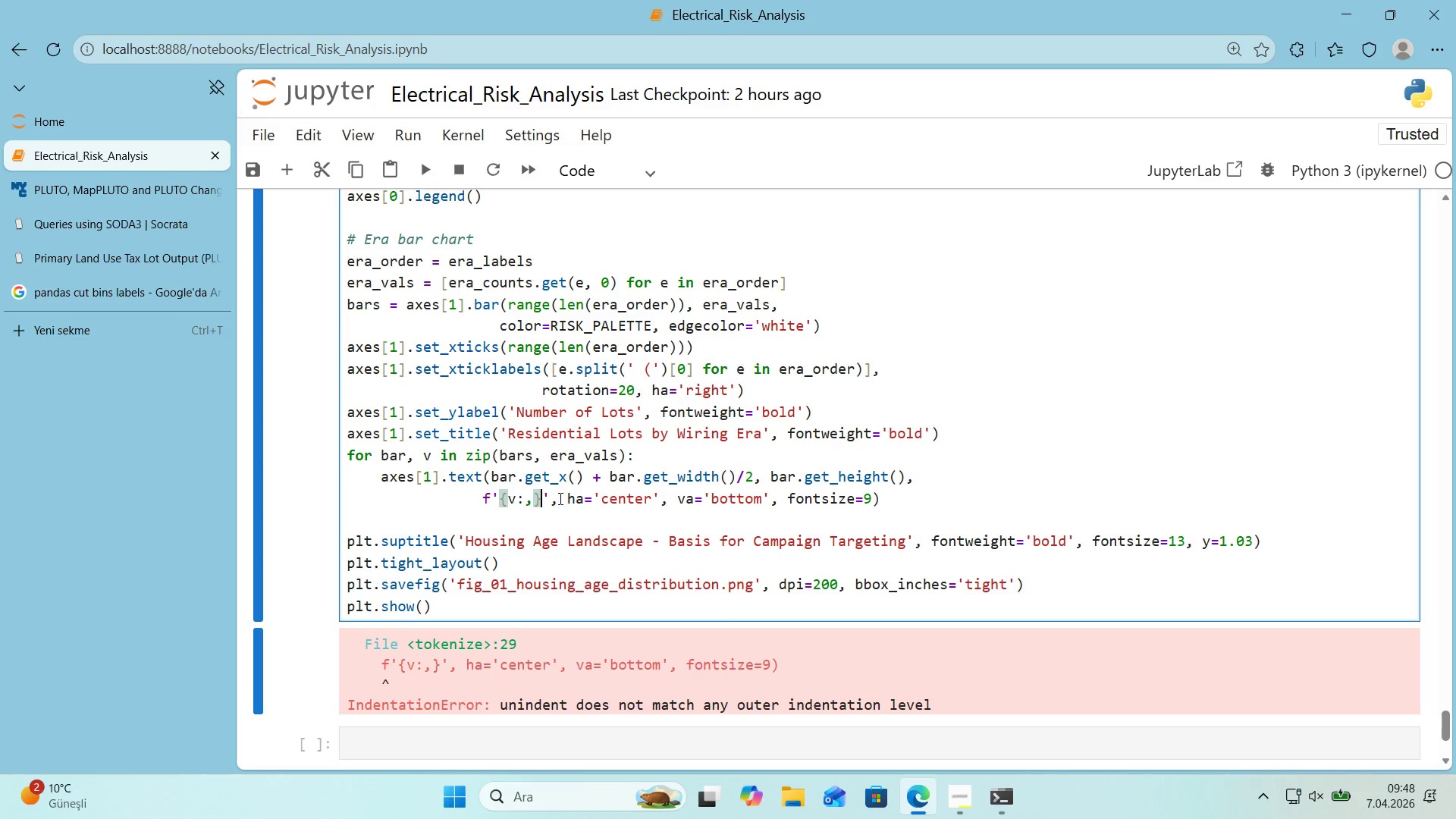 
left_click([558, 498])
 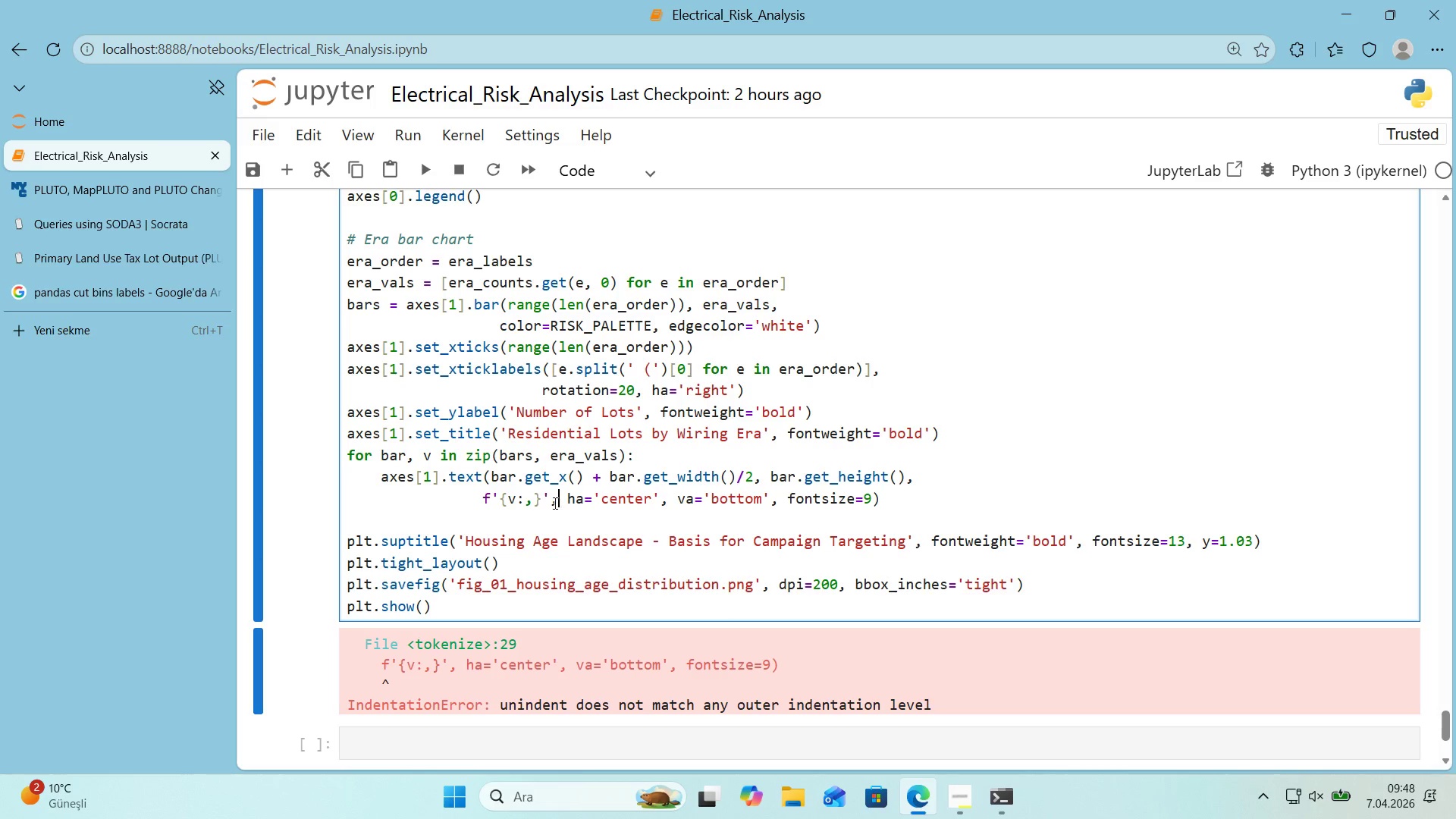 
left_click([551, 502])
 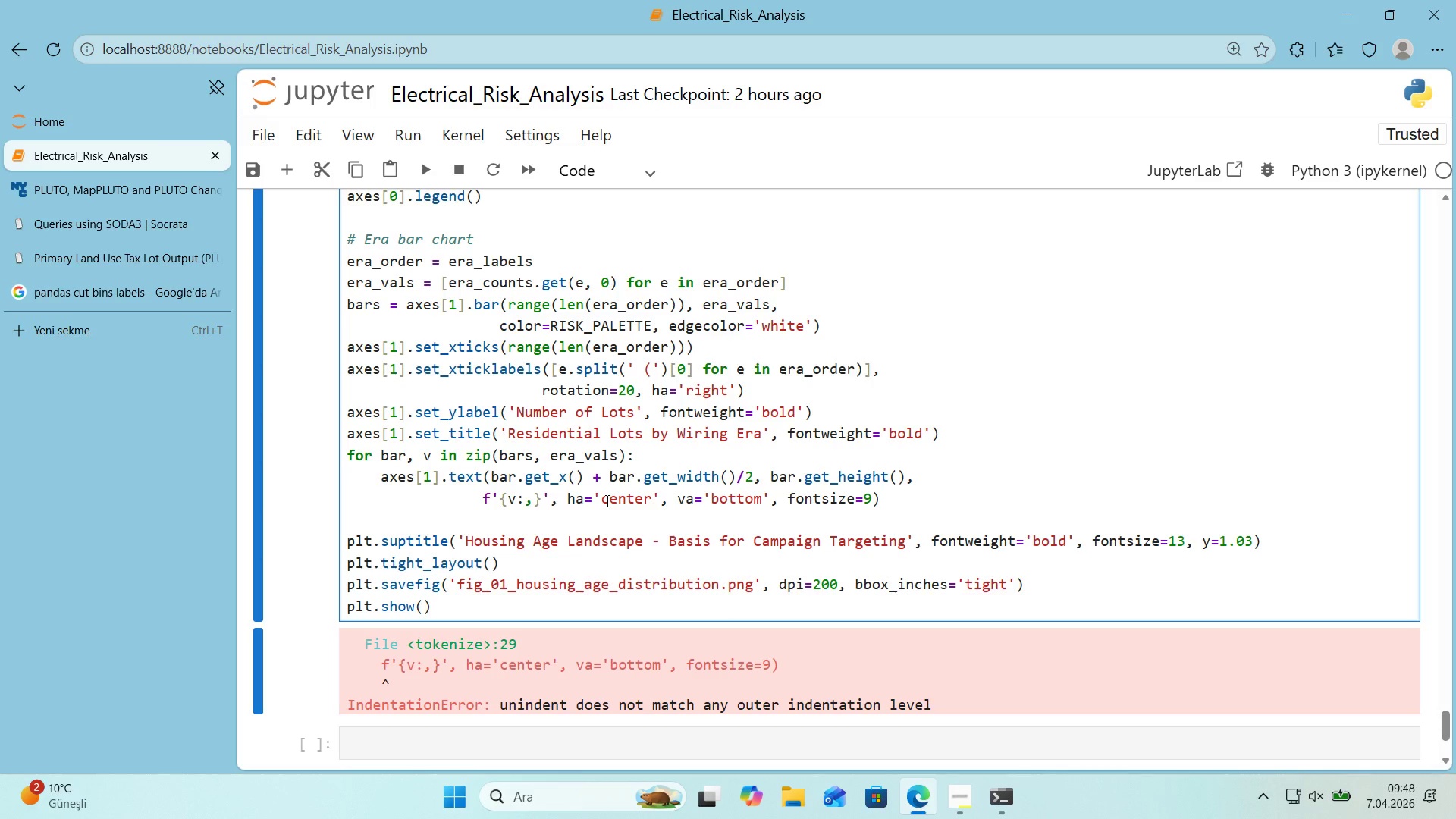 
wait(23.73)
 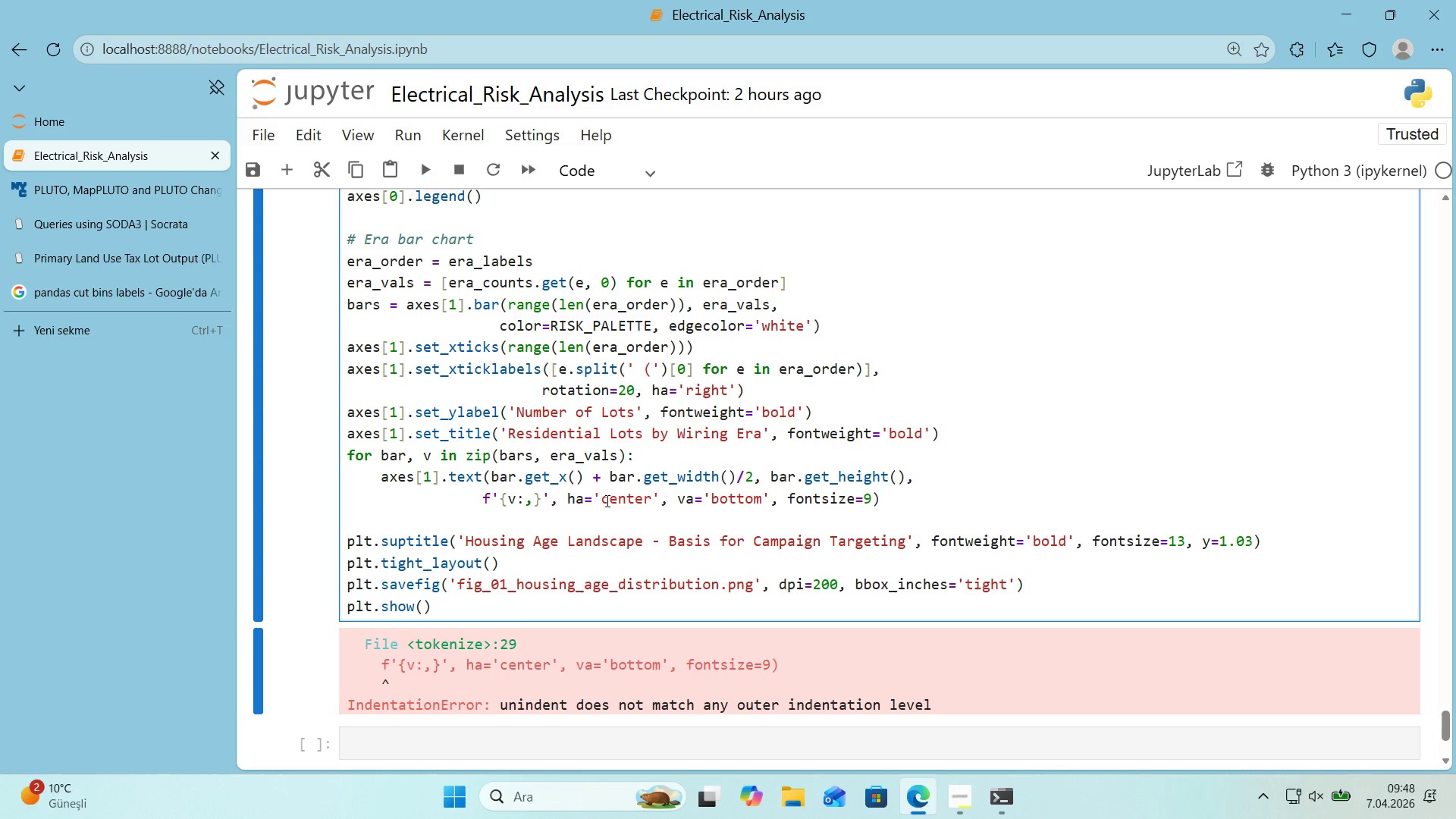 
left_click_drag(start_coordinate=[595, 499], to_coordinate=[598, 500])
 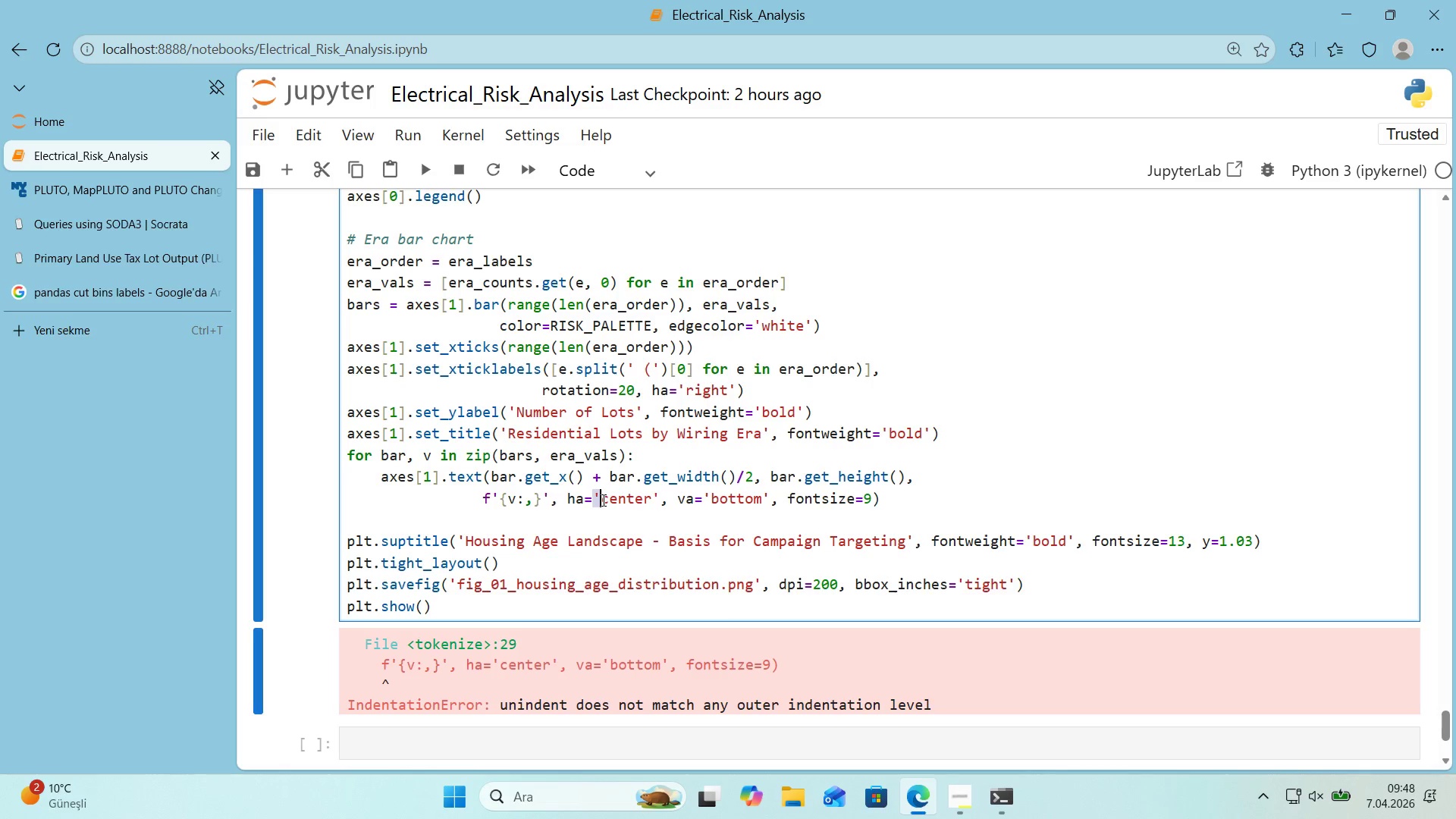 
key(Backquote)
 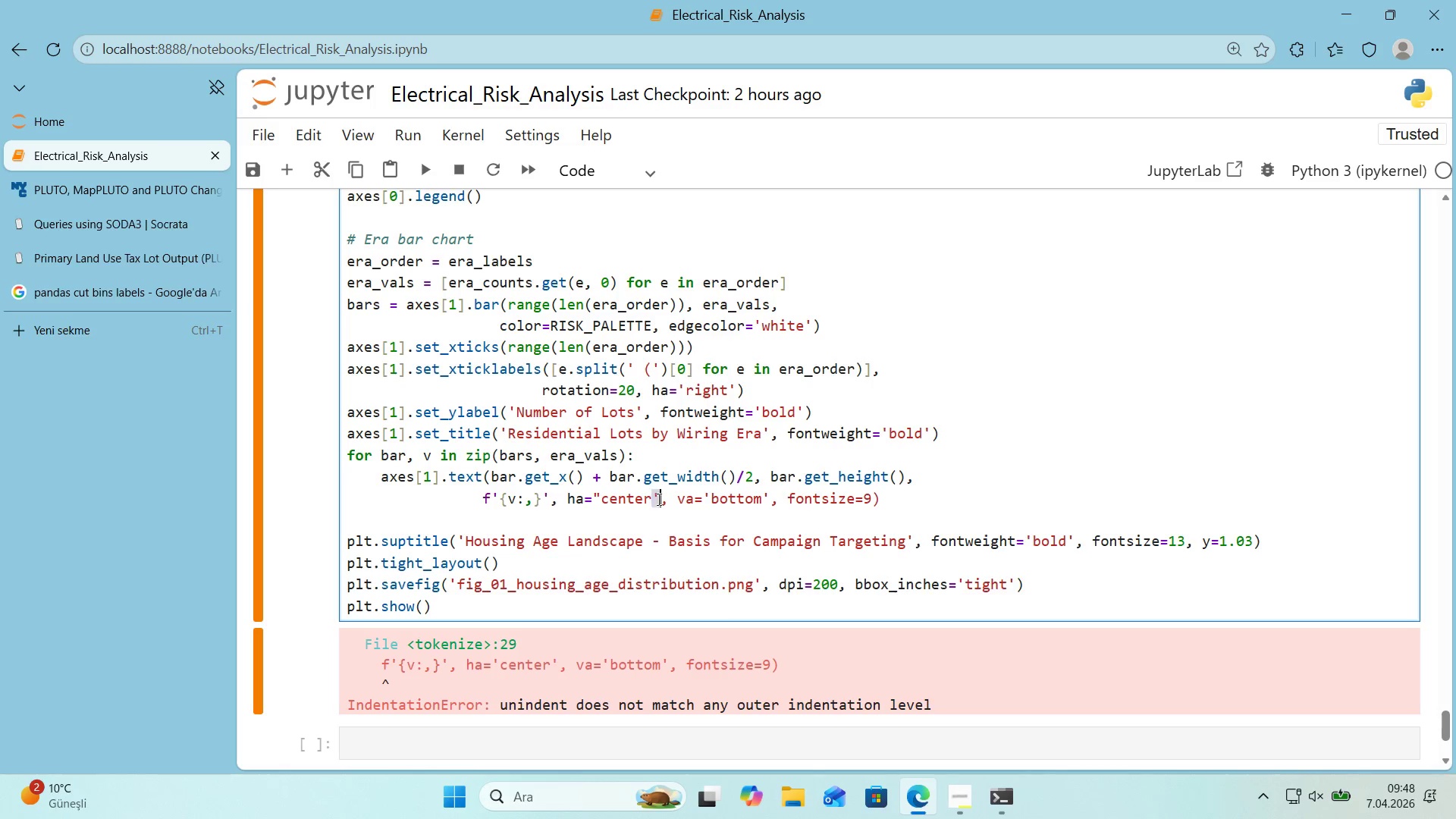 
key(Backquote)
 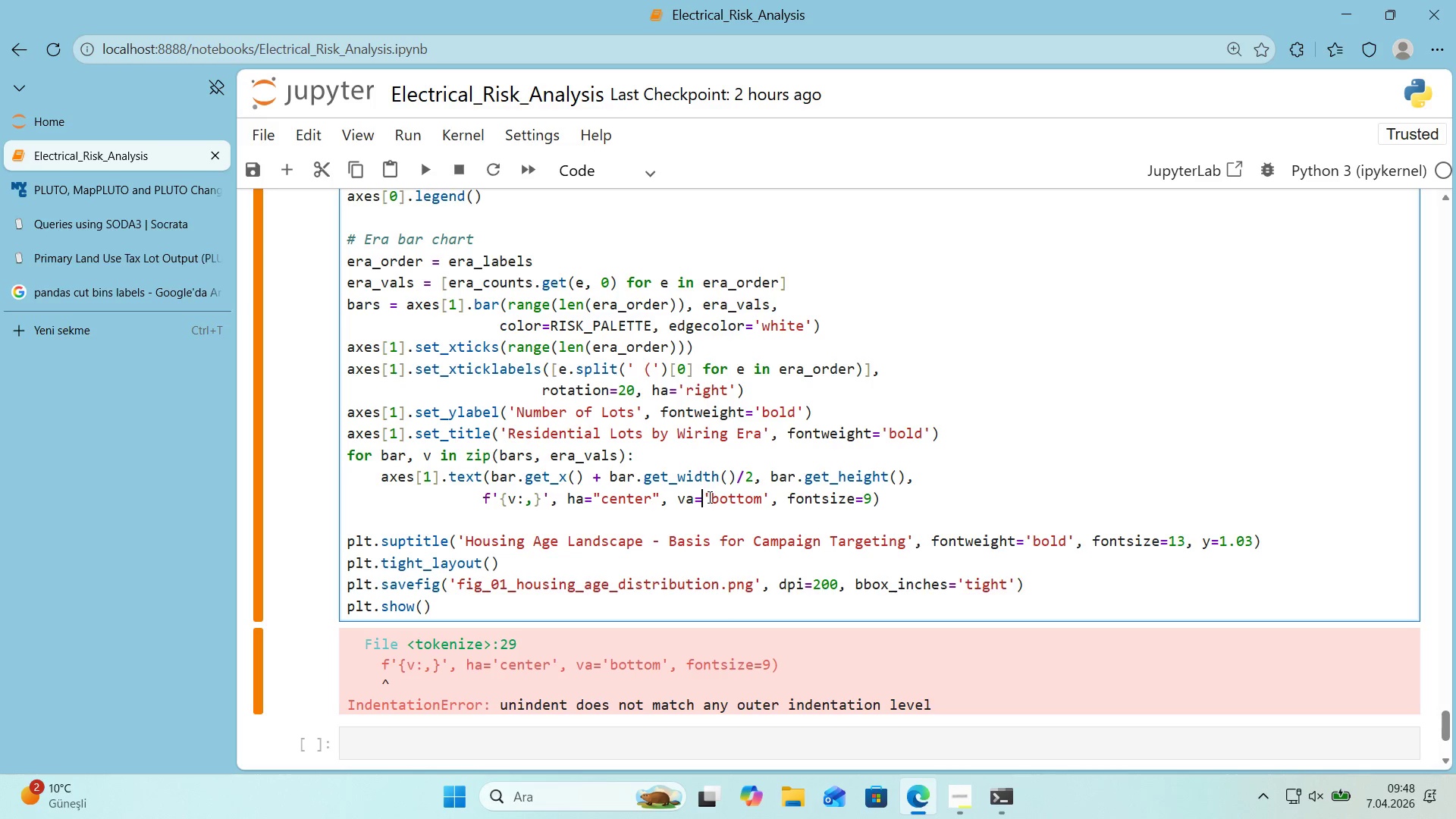 
key(Backquote)
 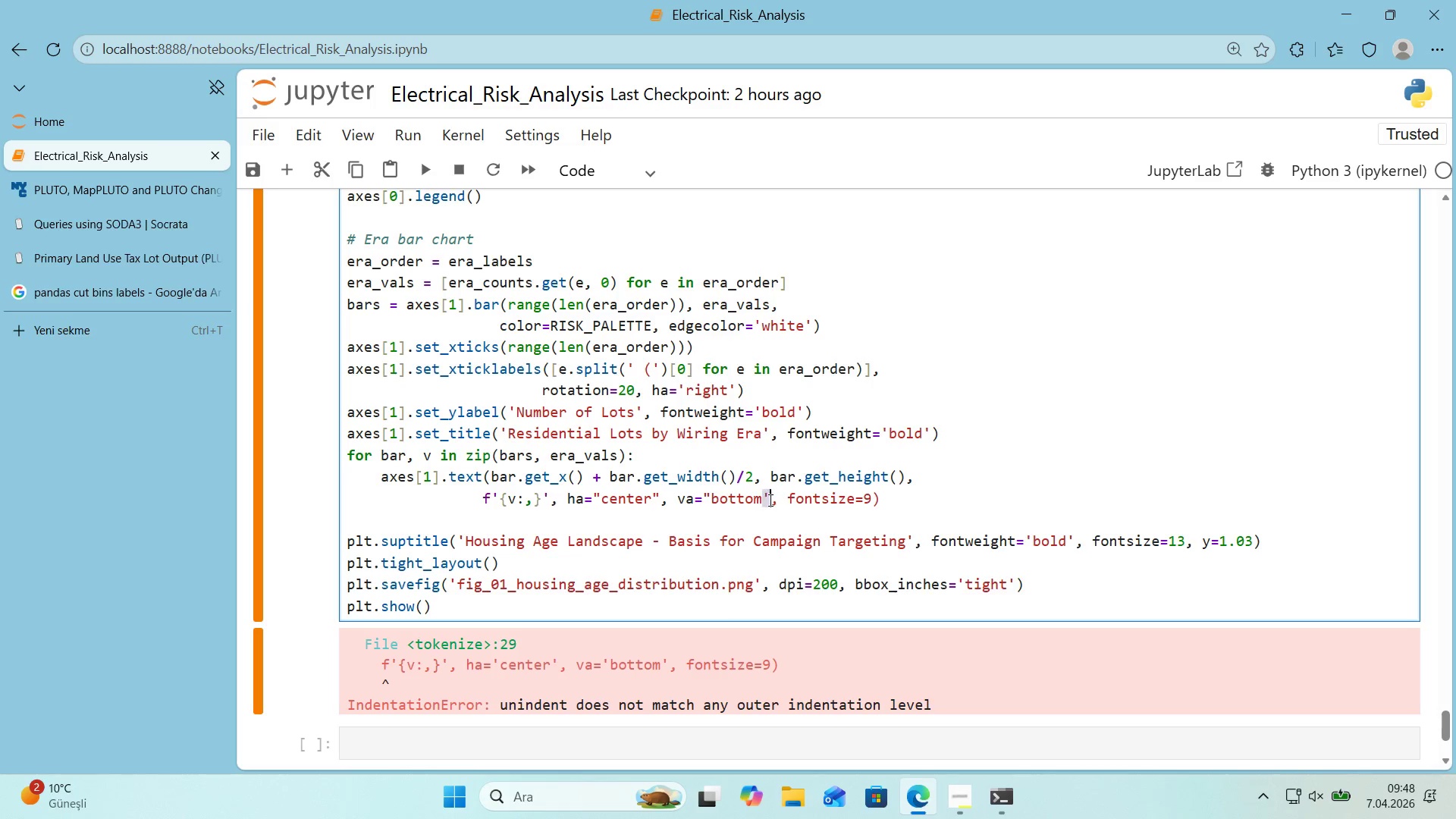 
key(Backquote)
 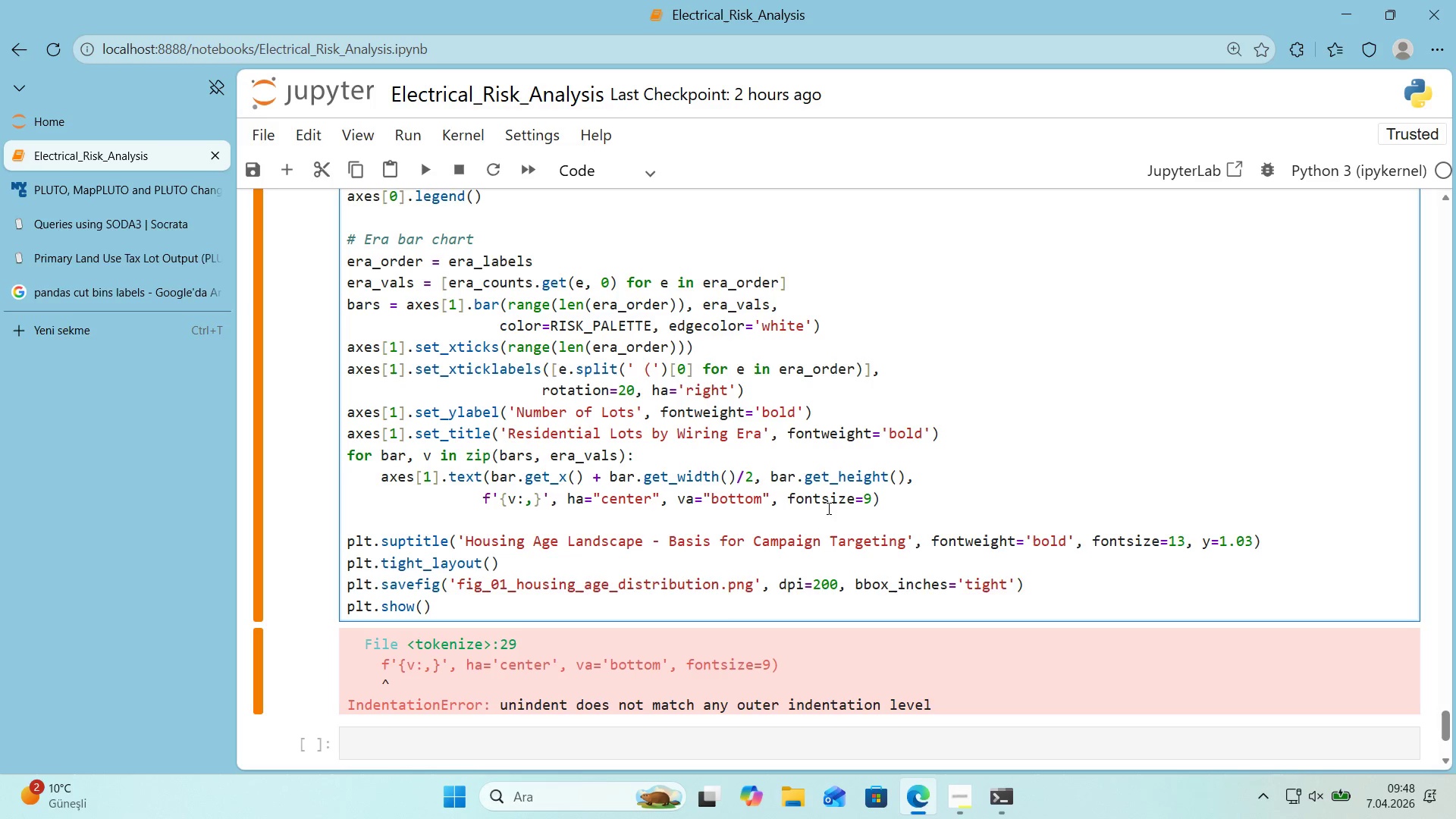 
key(Shift+Enter)
 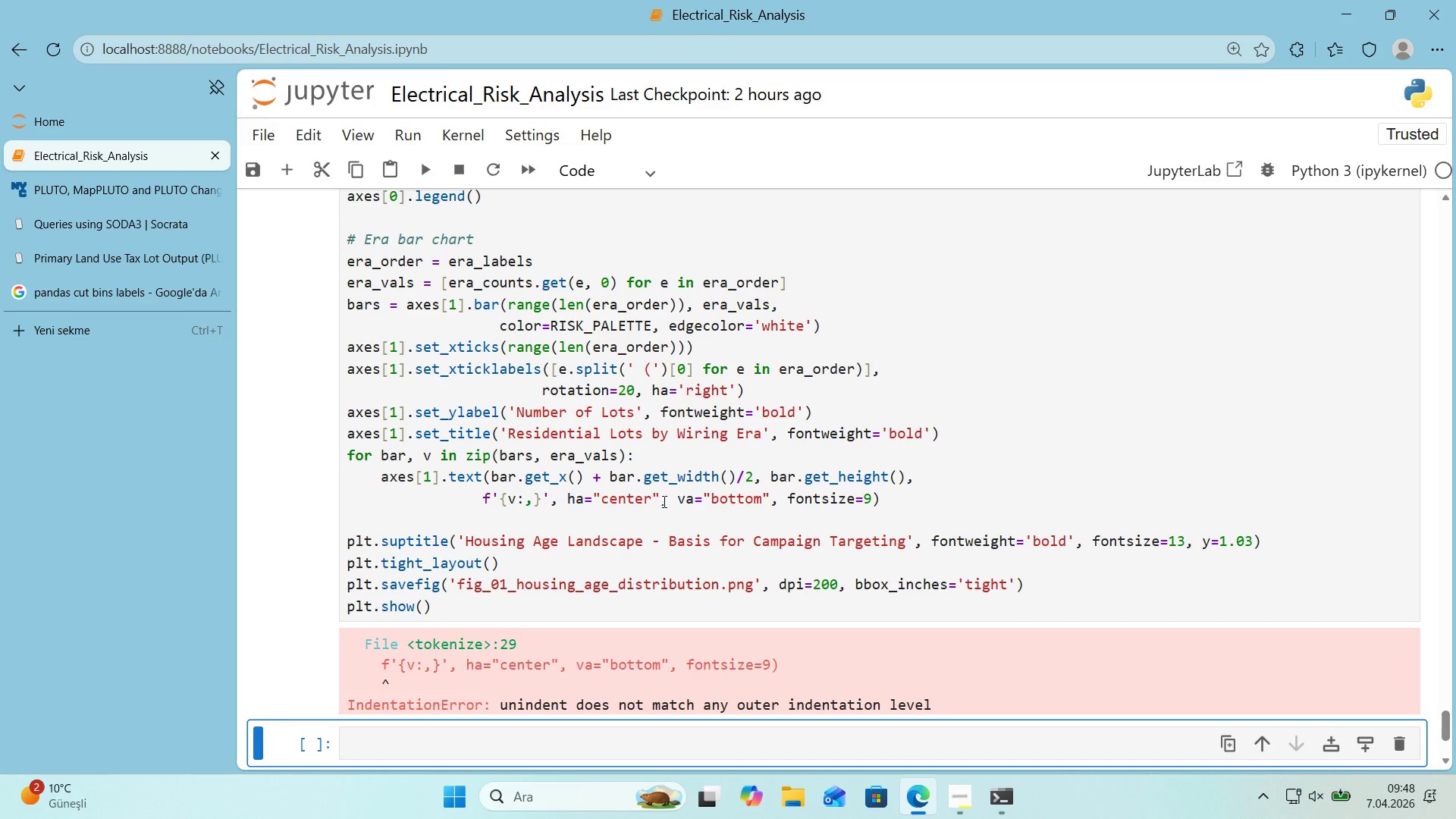 
left_click_drag(start_coordinate=[598, 500], to_coordinate=[593, 499])
 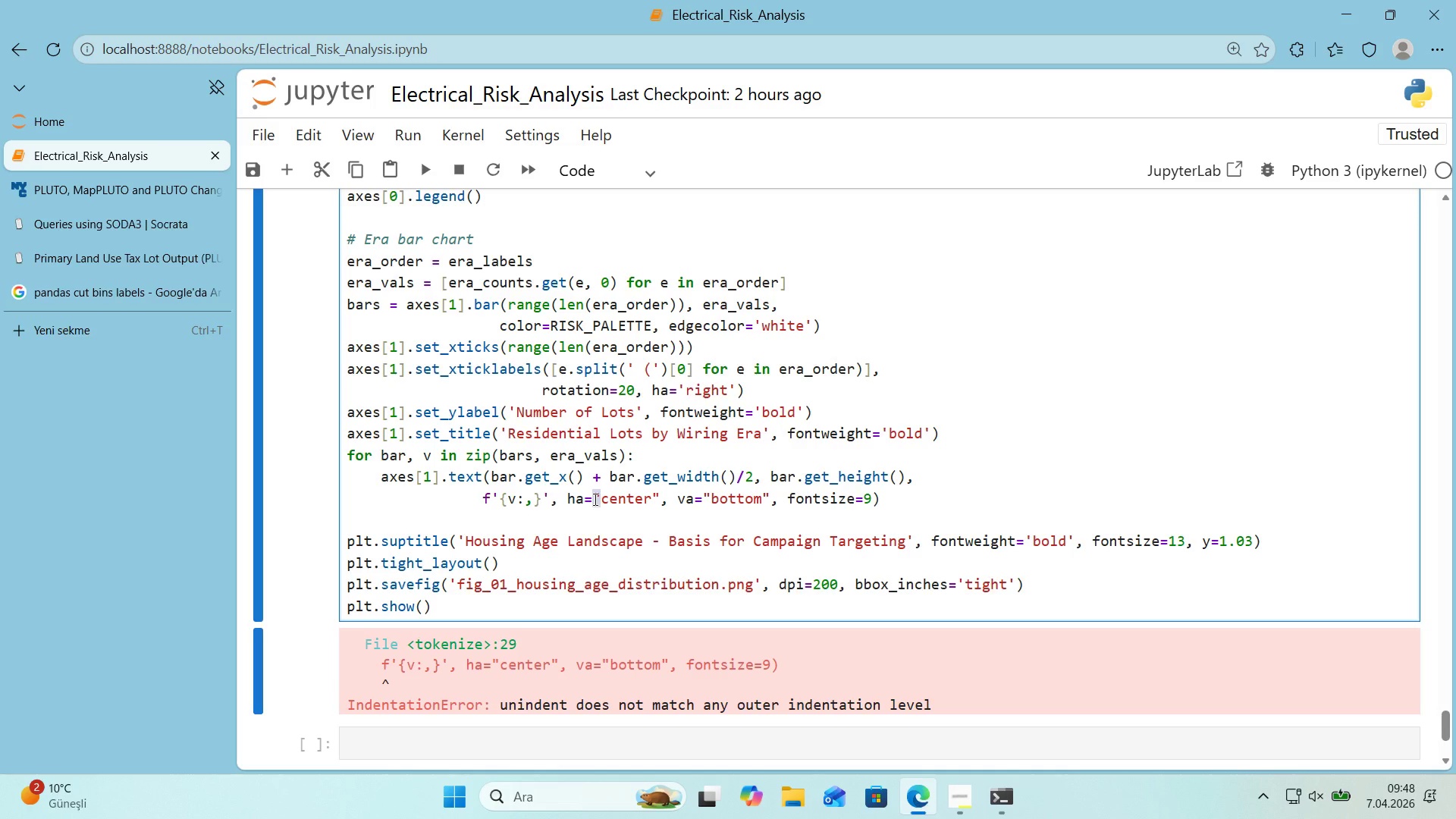 
key(Shift+ShiftRight)
 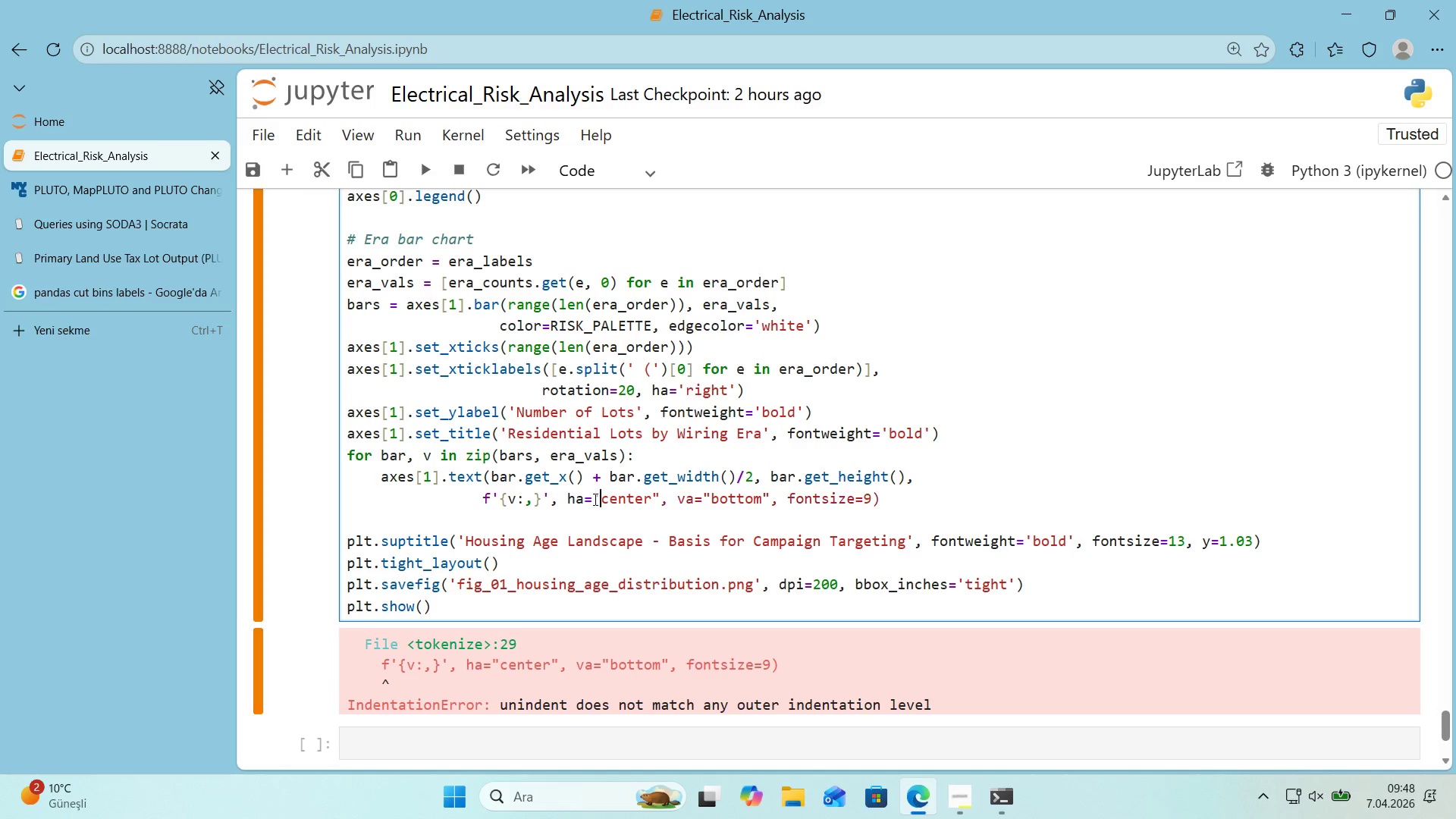 
key(Shift+2)
 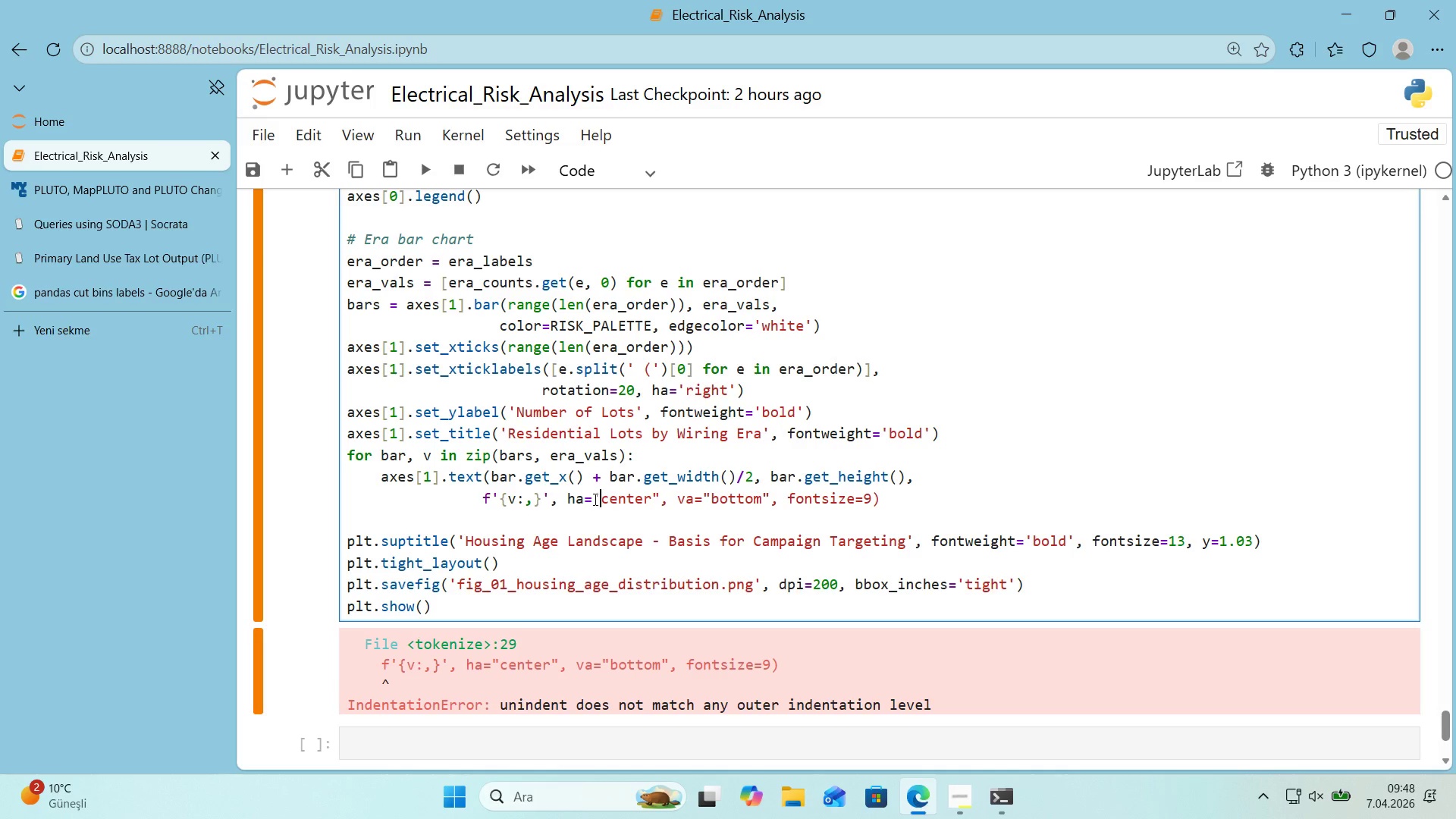 
key(ArrowRight)
 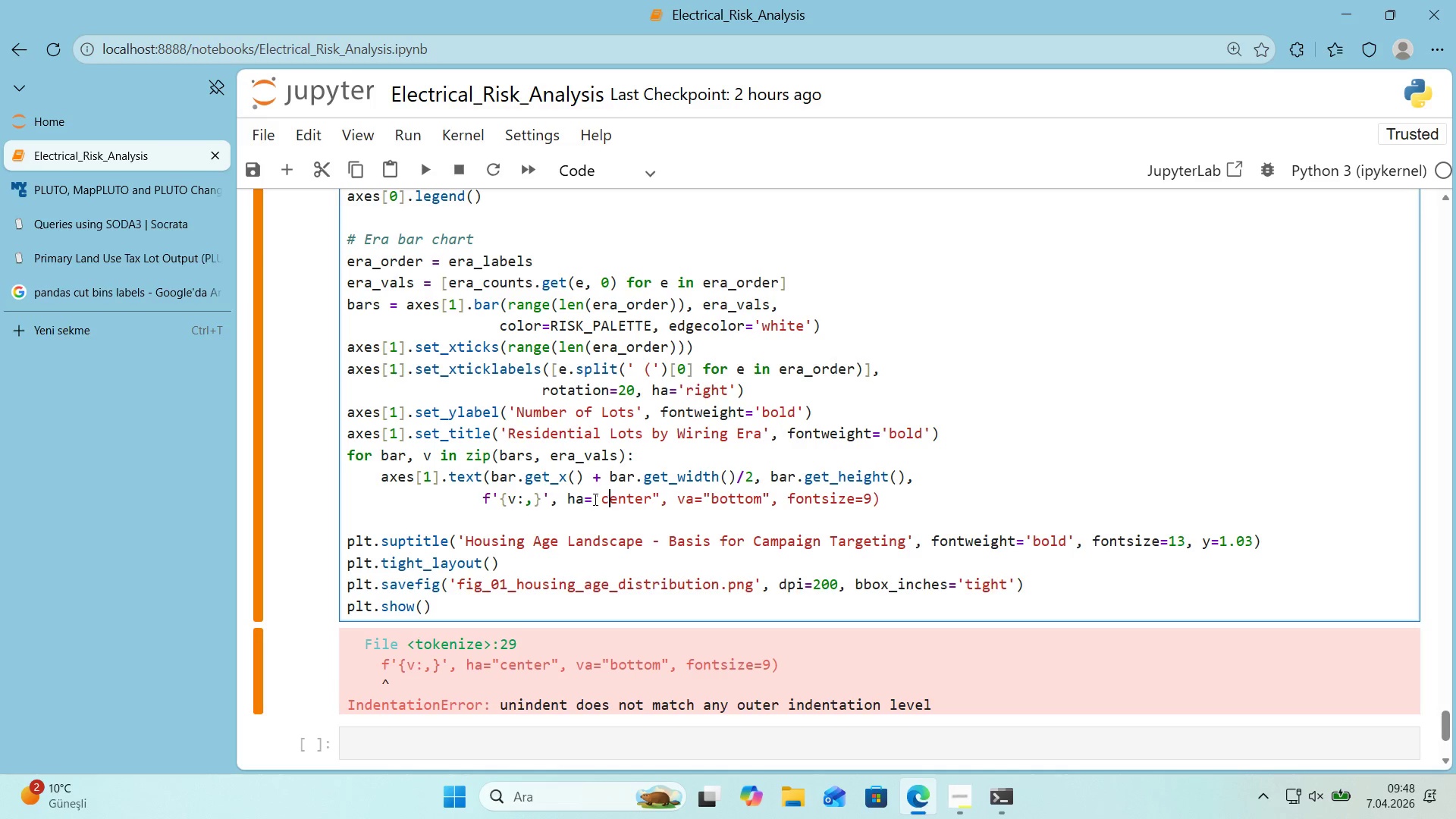 
key(ArrowRight)
 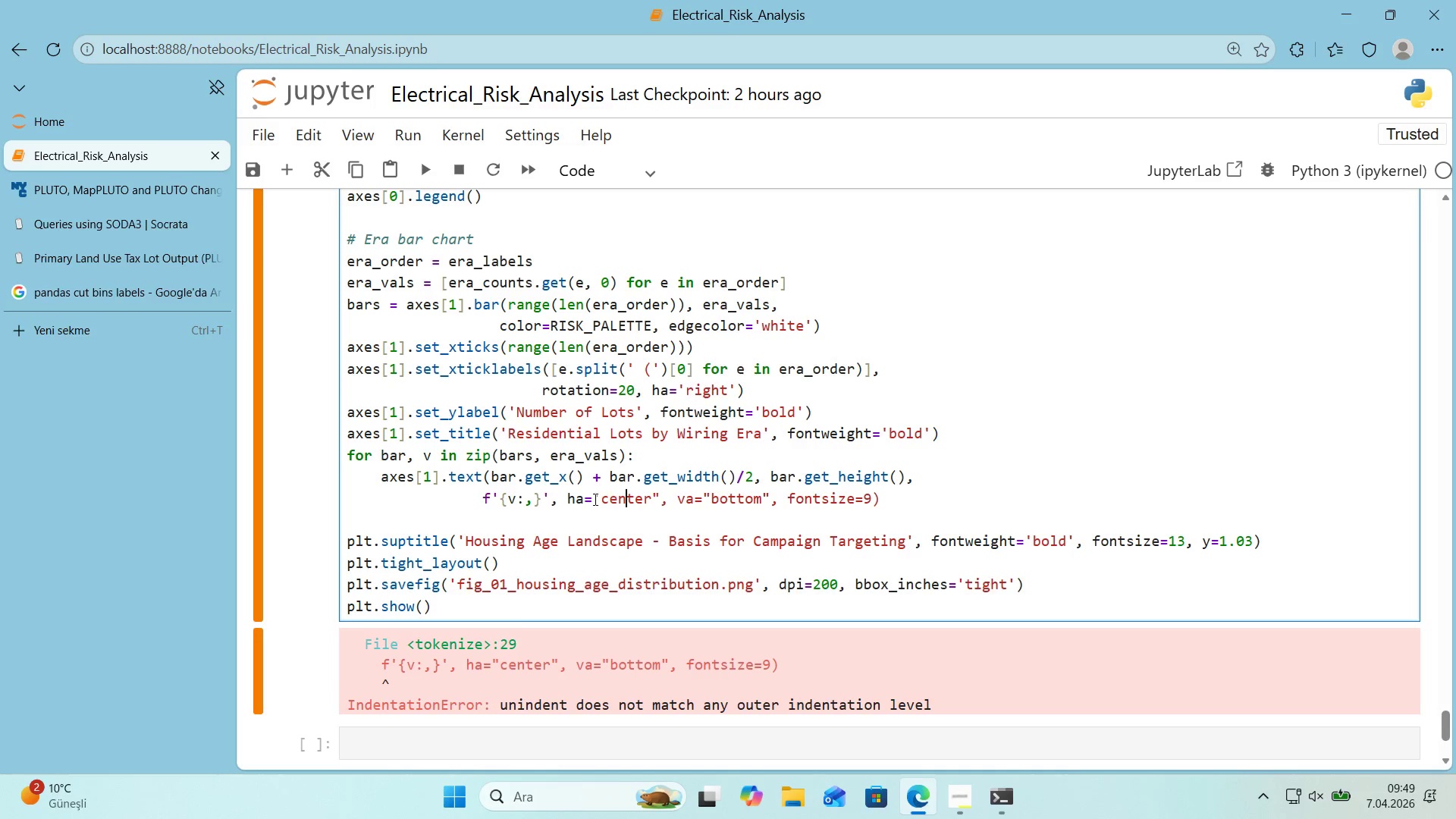 
key(ArrowRight)
 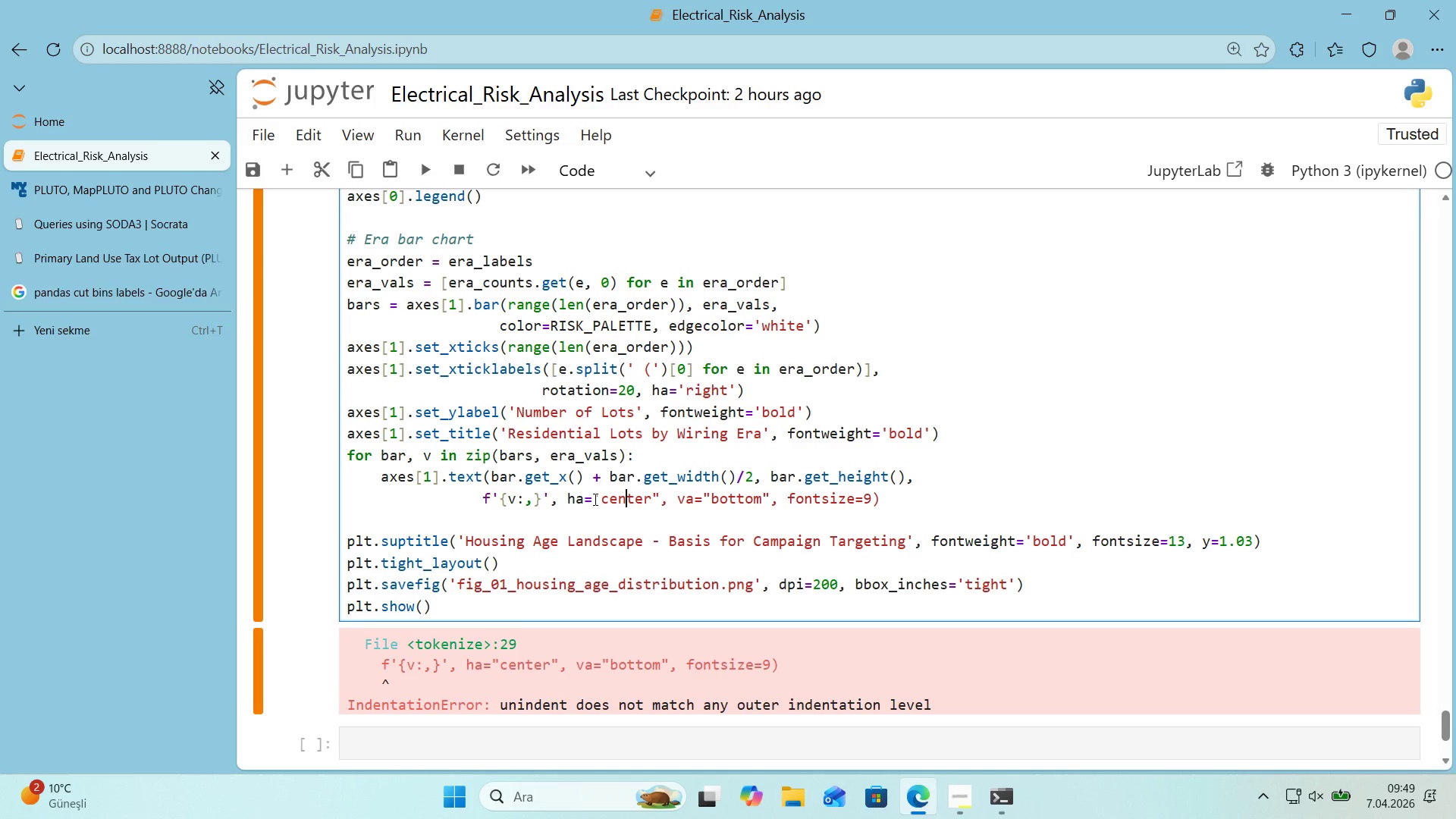 
key(ArrowRight)
 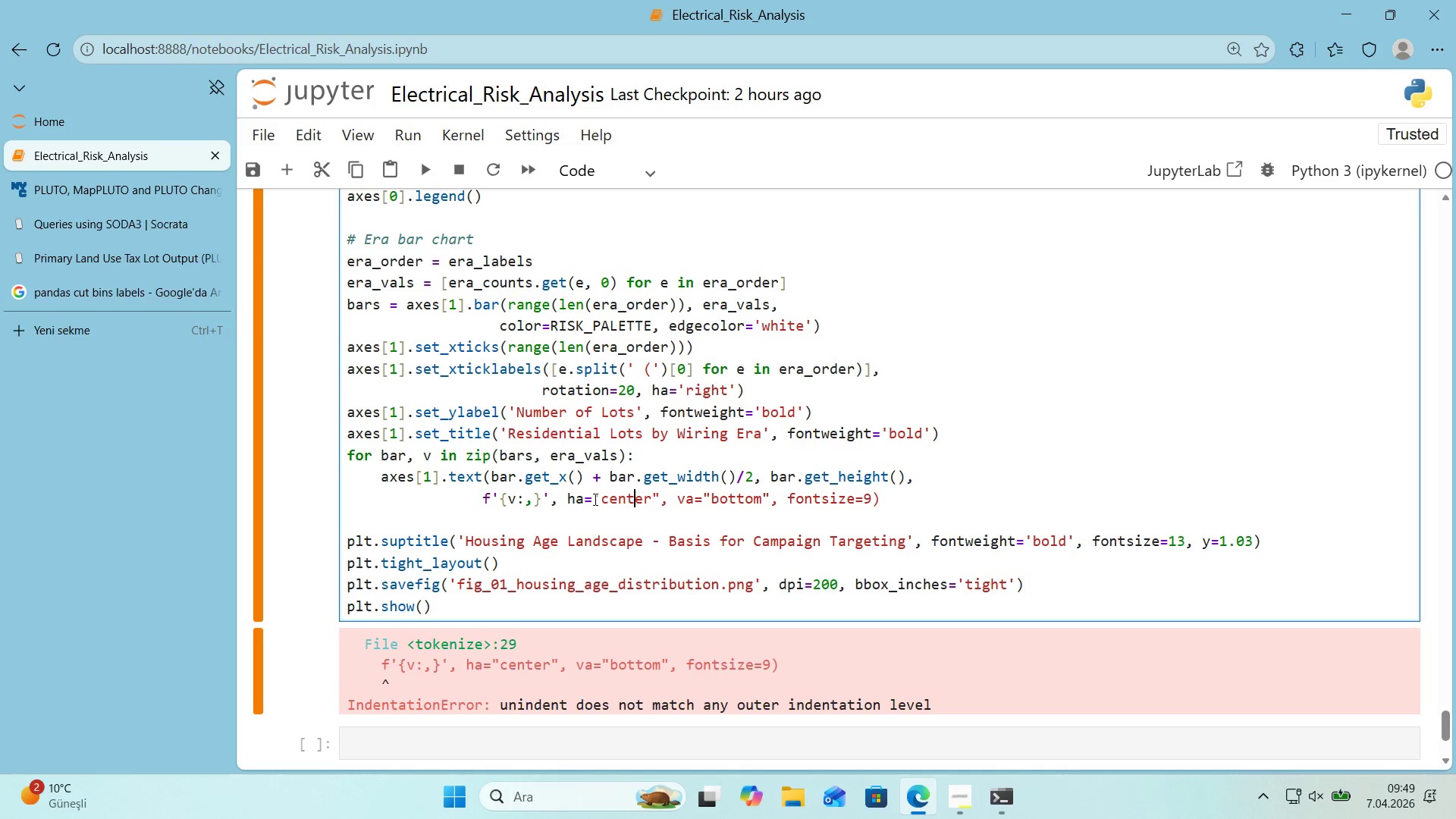 
key(ArrowRight)
 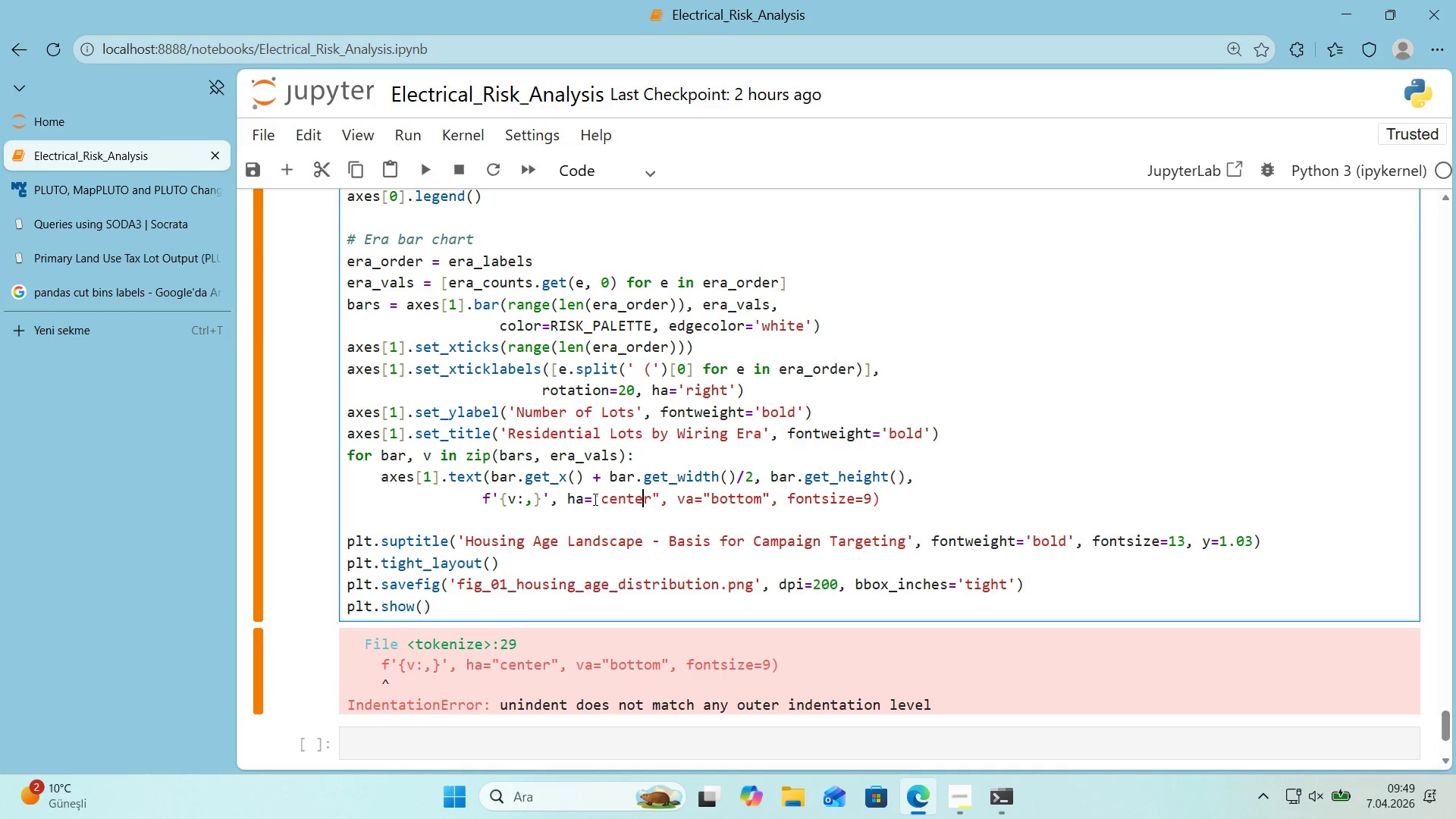 
key(ArrowRight)
 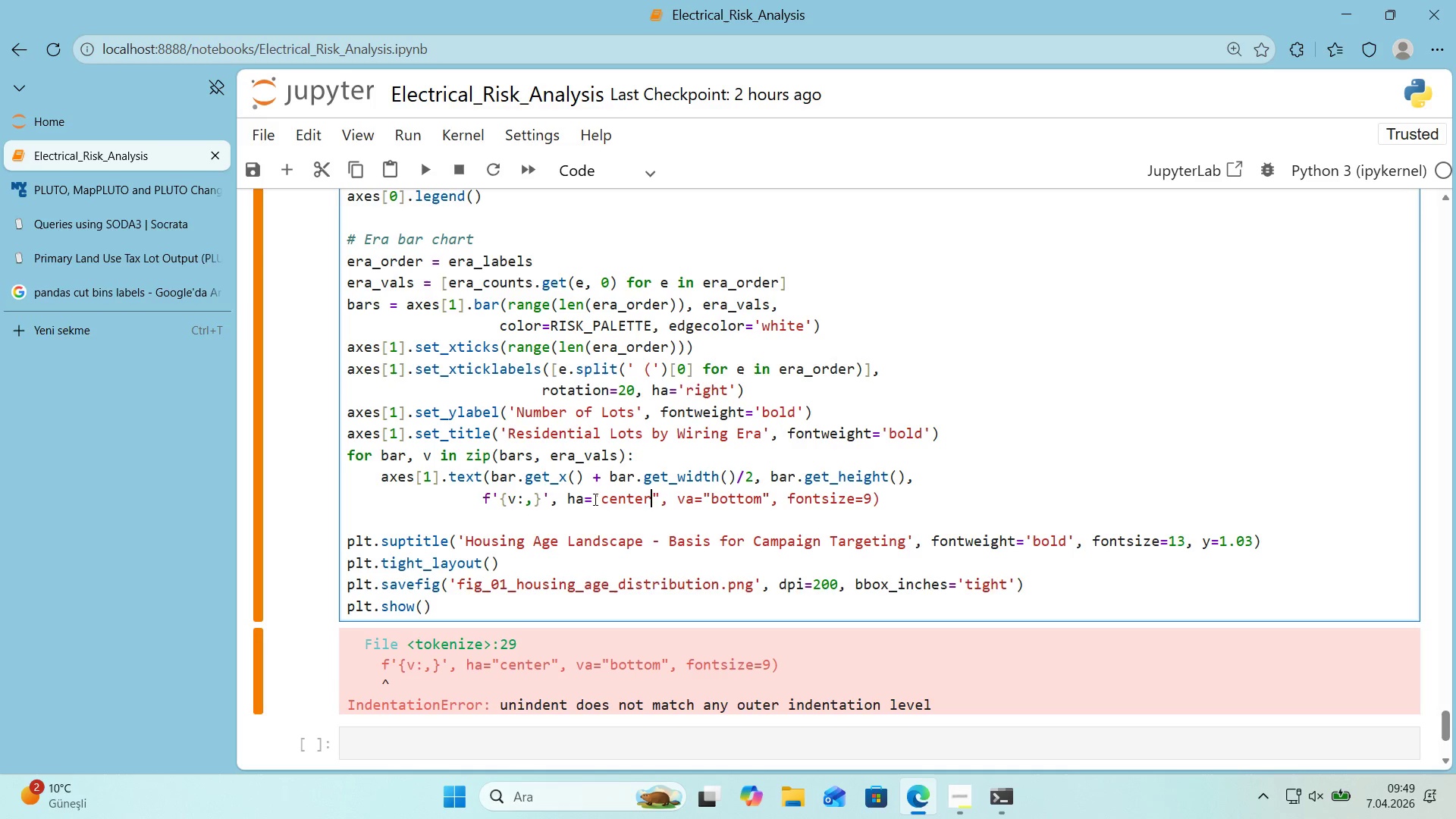 
key(ArrowRight)
 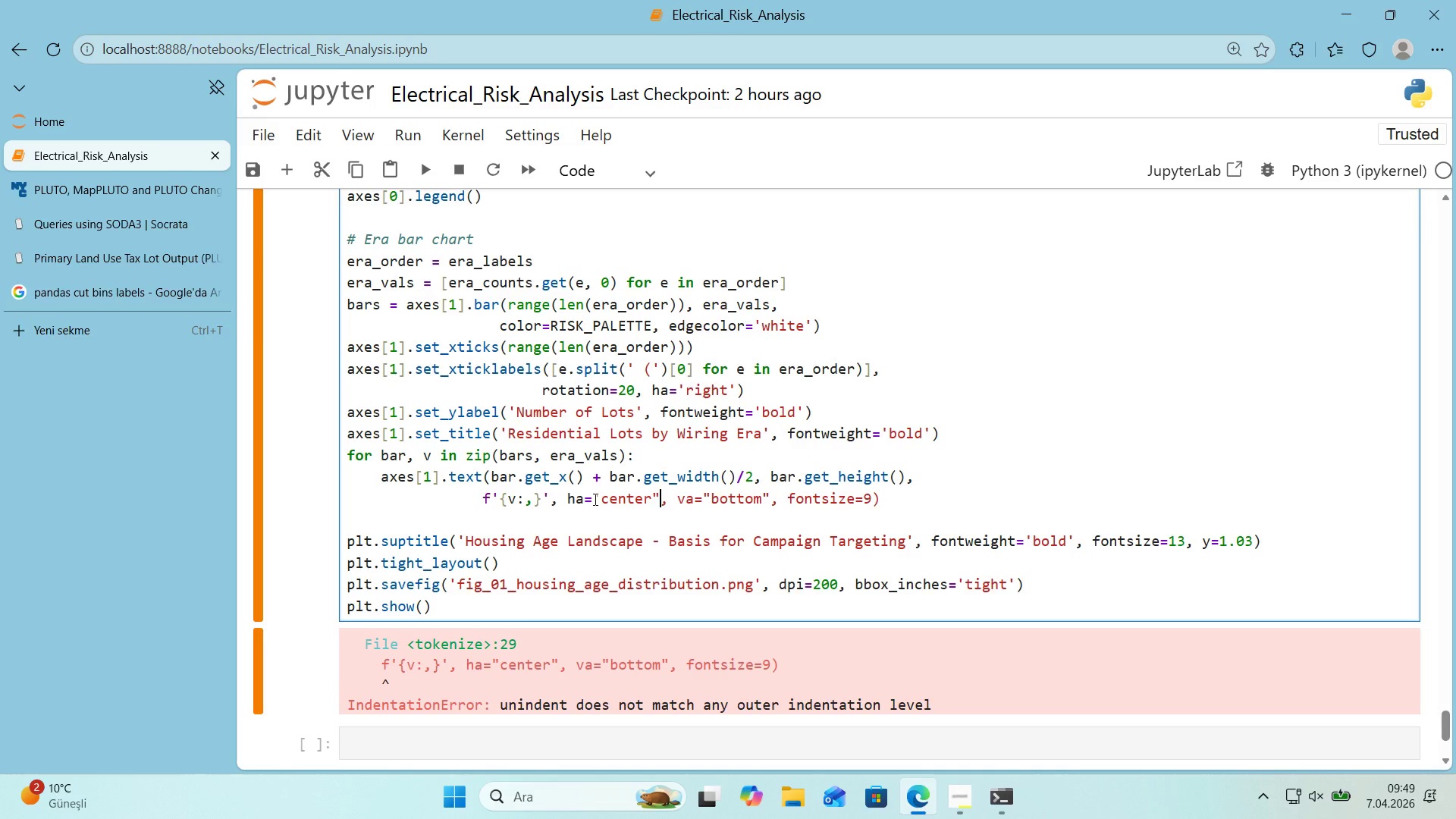 
key(Backspace)
 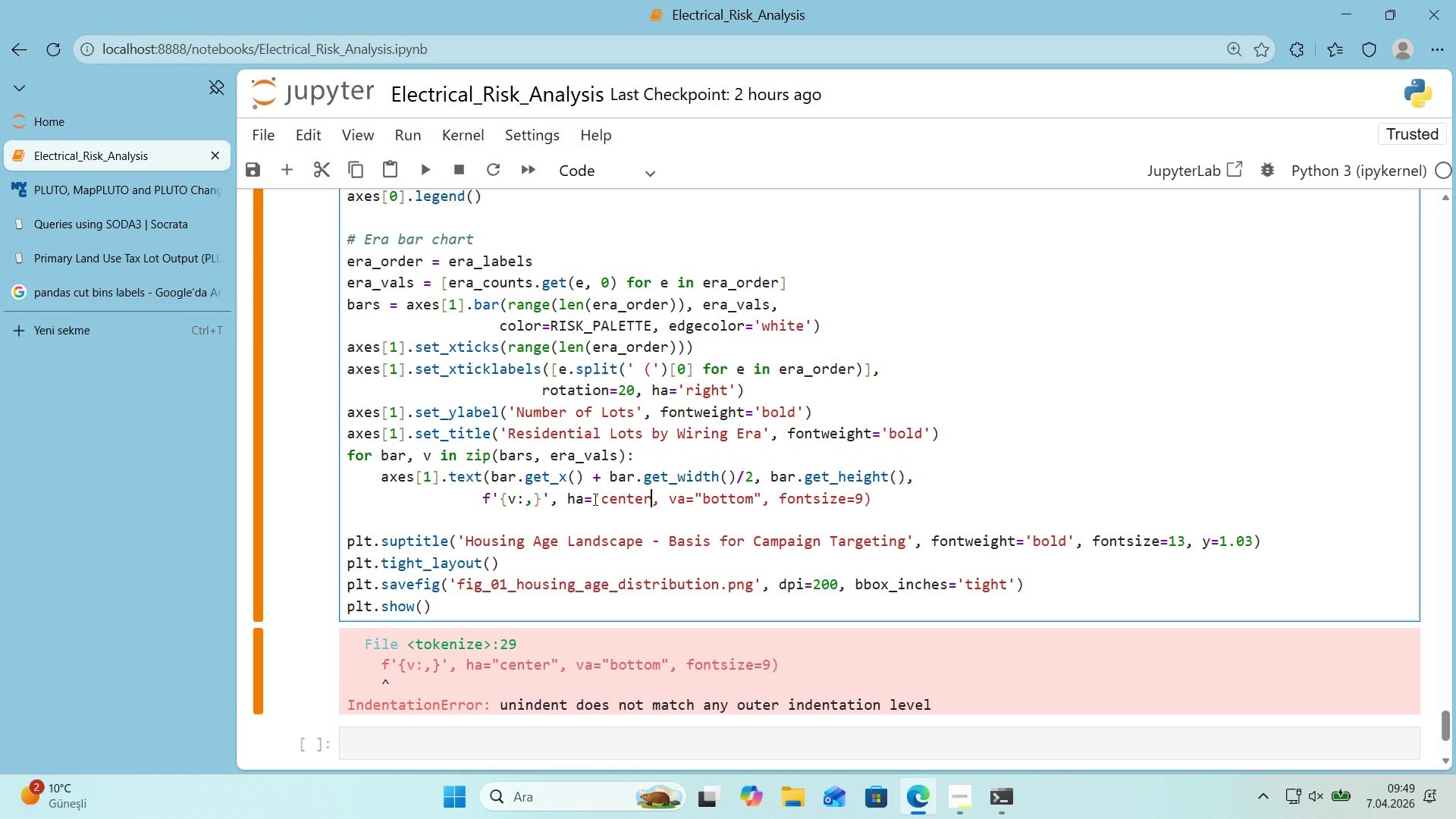 
key(Shift+ShiftRight)
 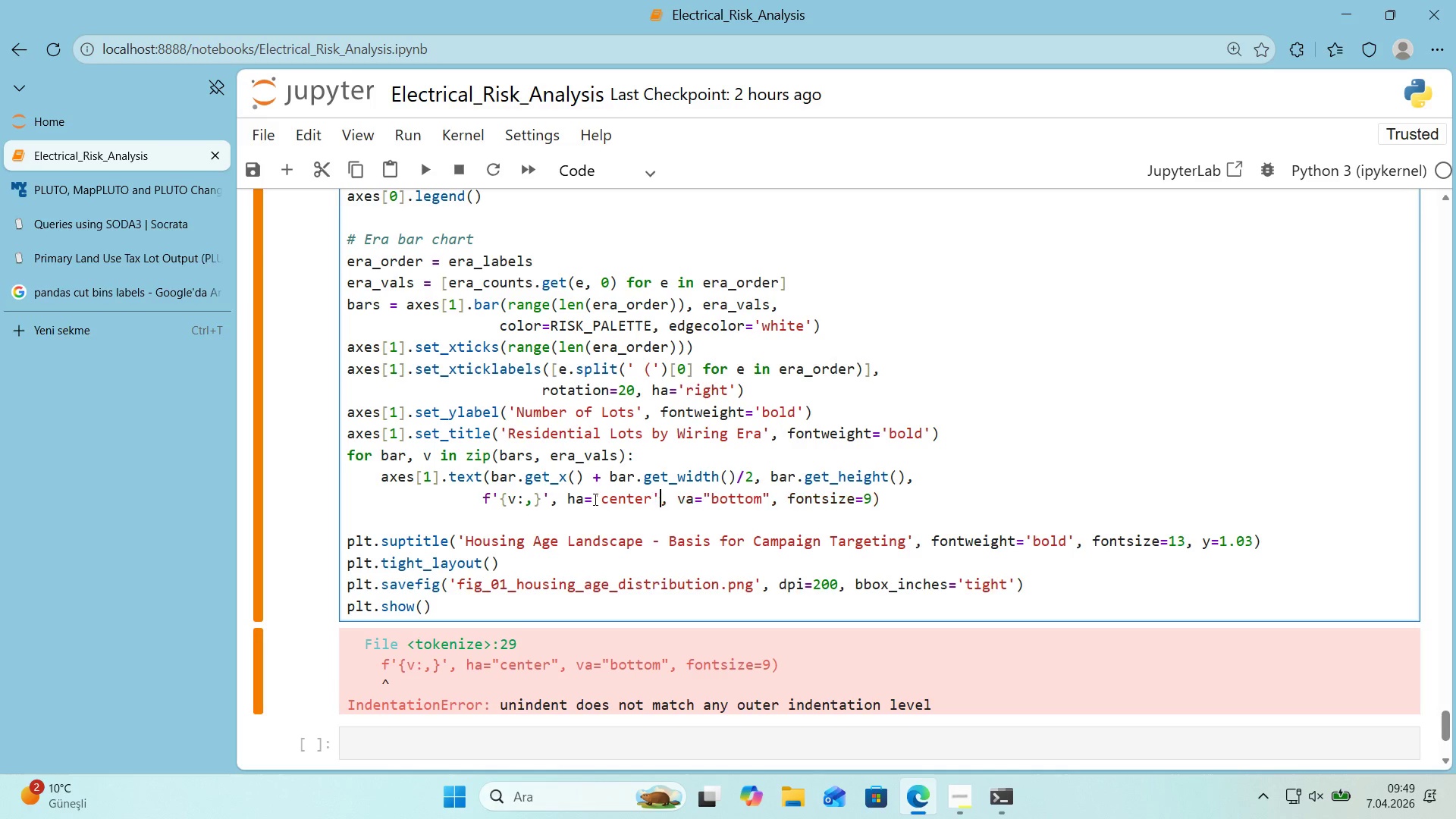 
key(Shift+2)
 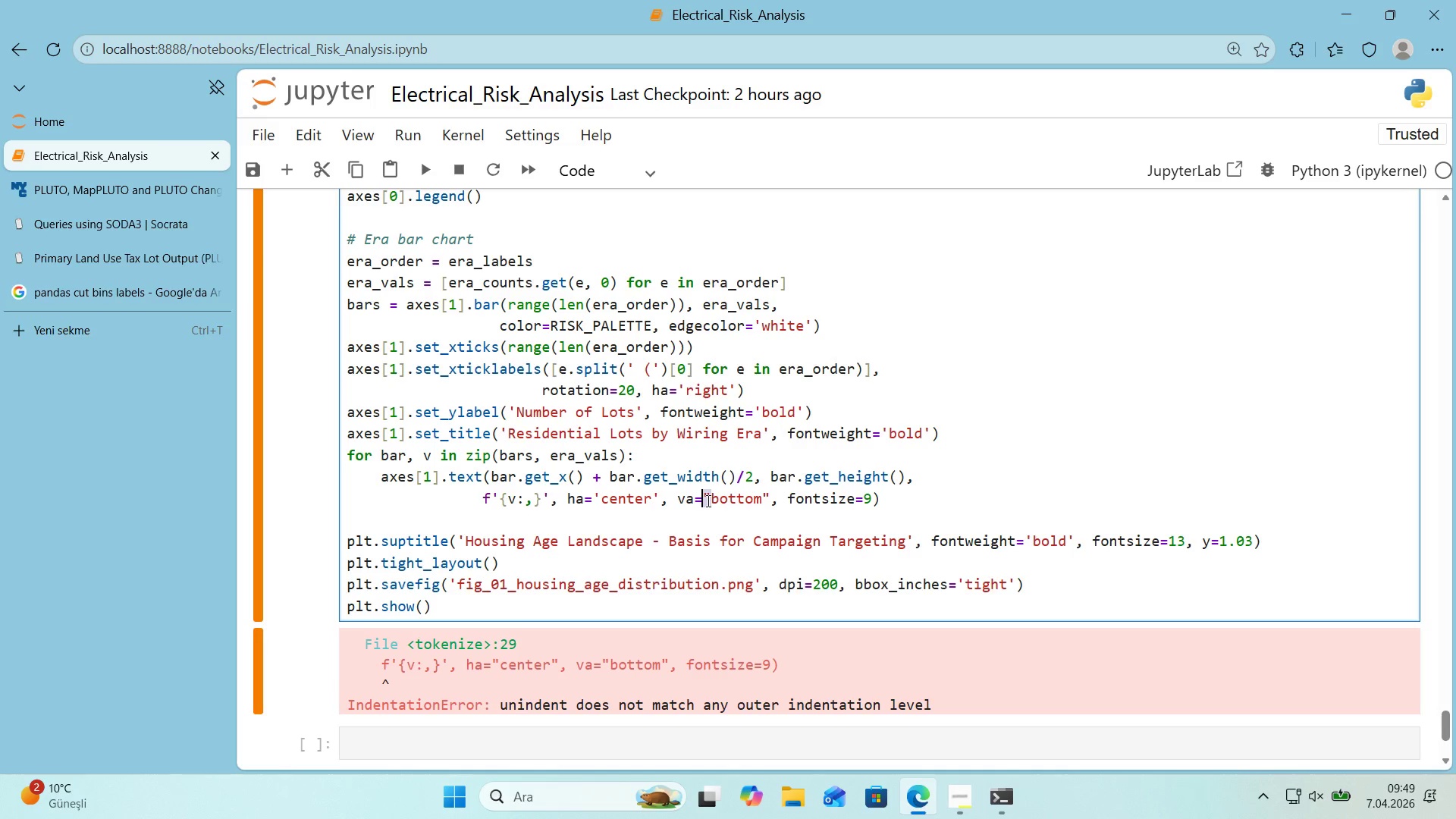 
key(Shift+ShiftRight)
 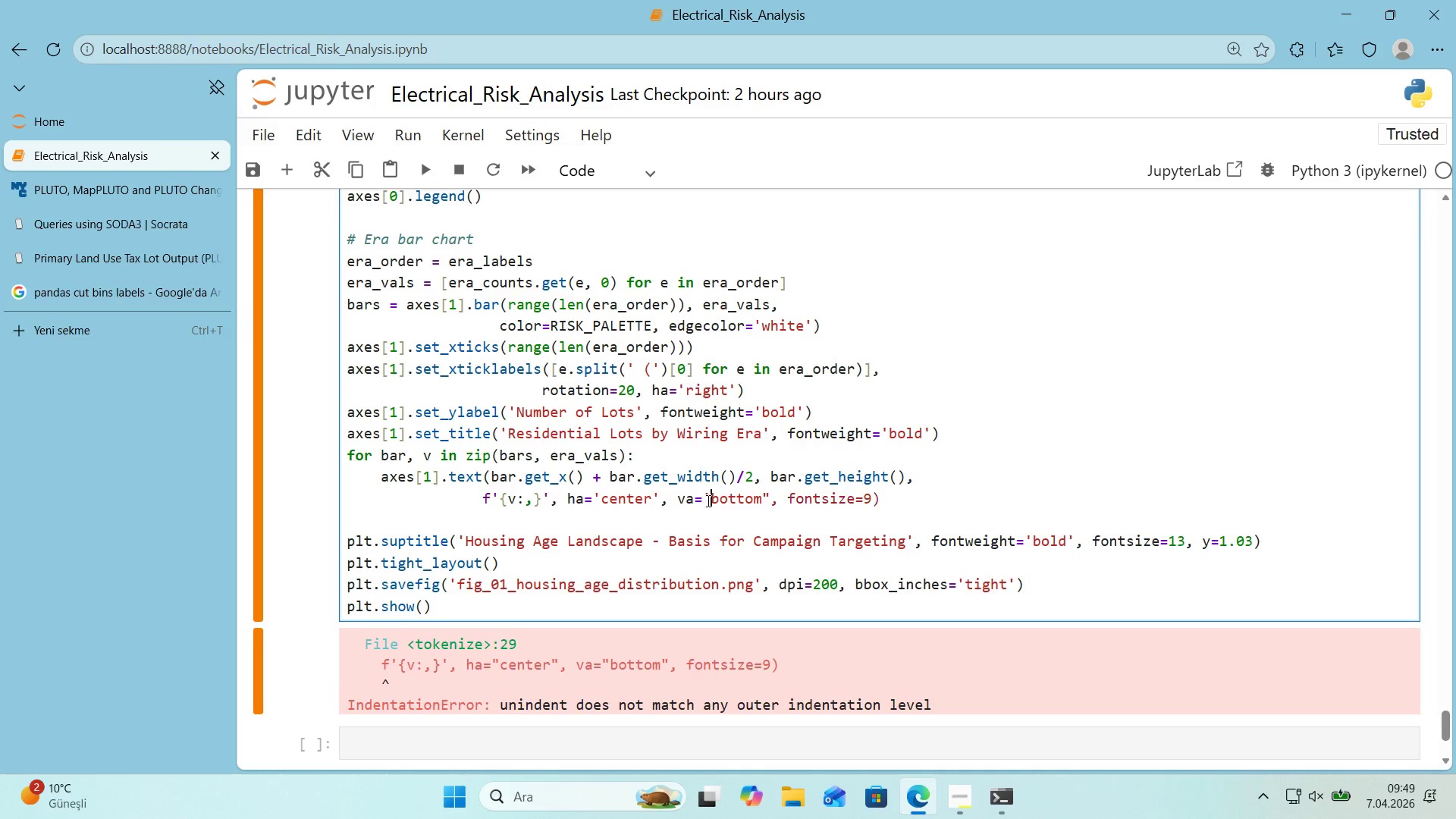 
key(Shift+2)
 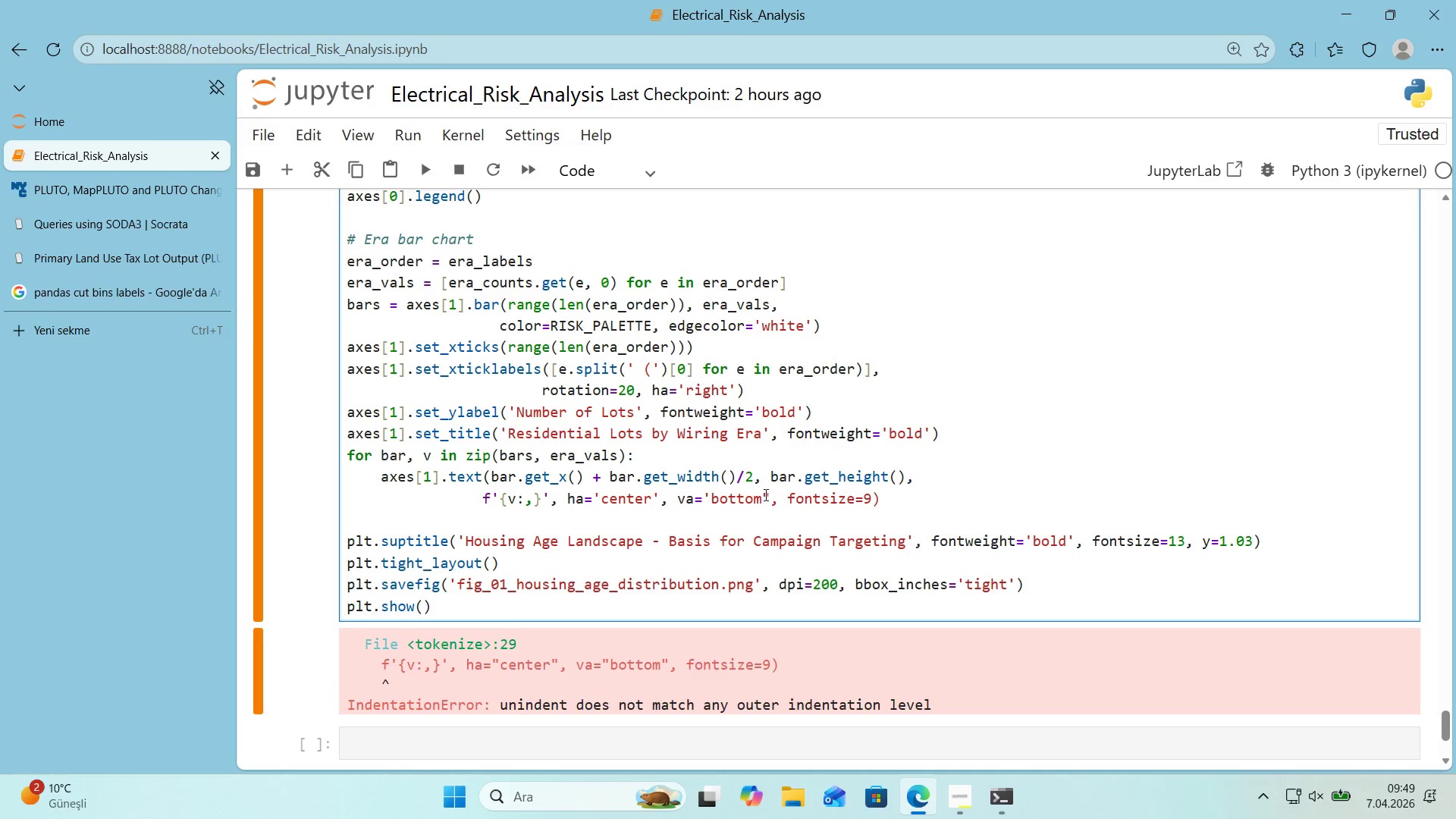 
left_click_drag(start_coordinate=[770, 495], to_coordinate=[764, 496])
 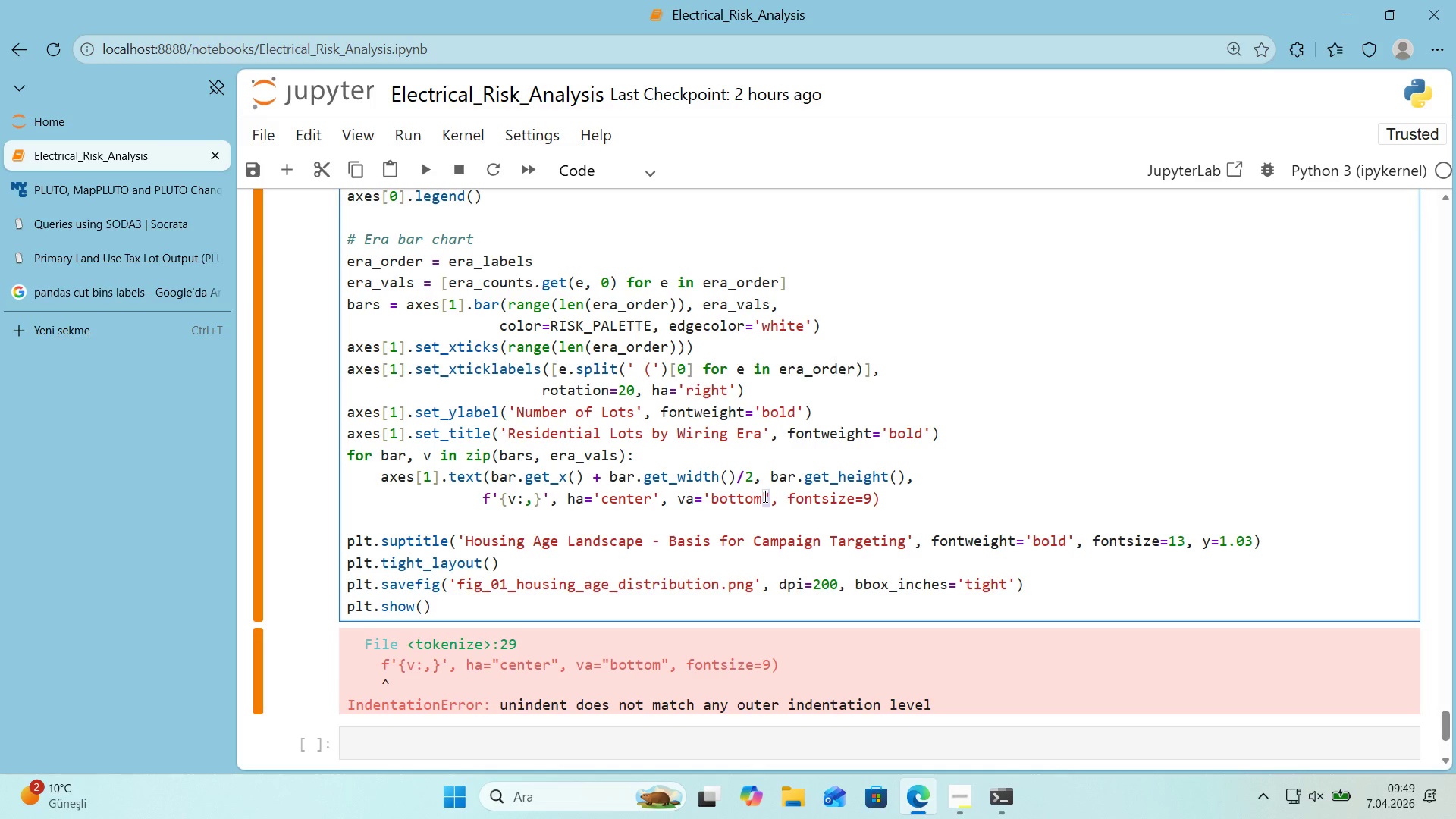 
key(Shift+ShiftRight)
 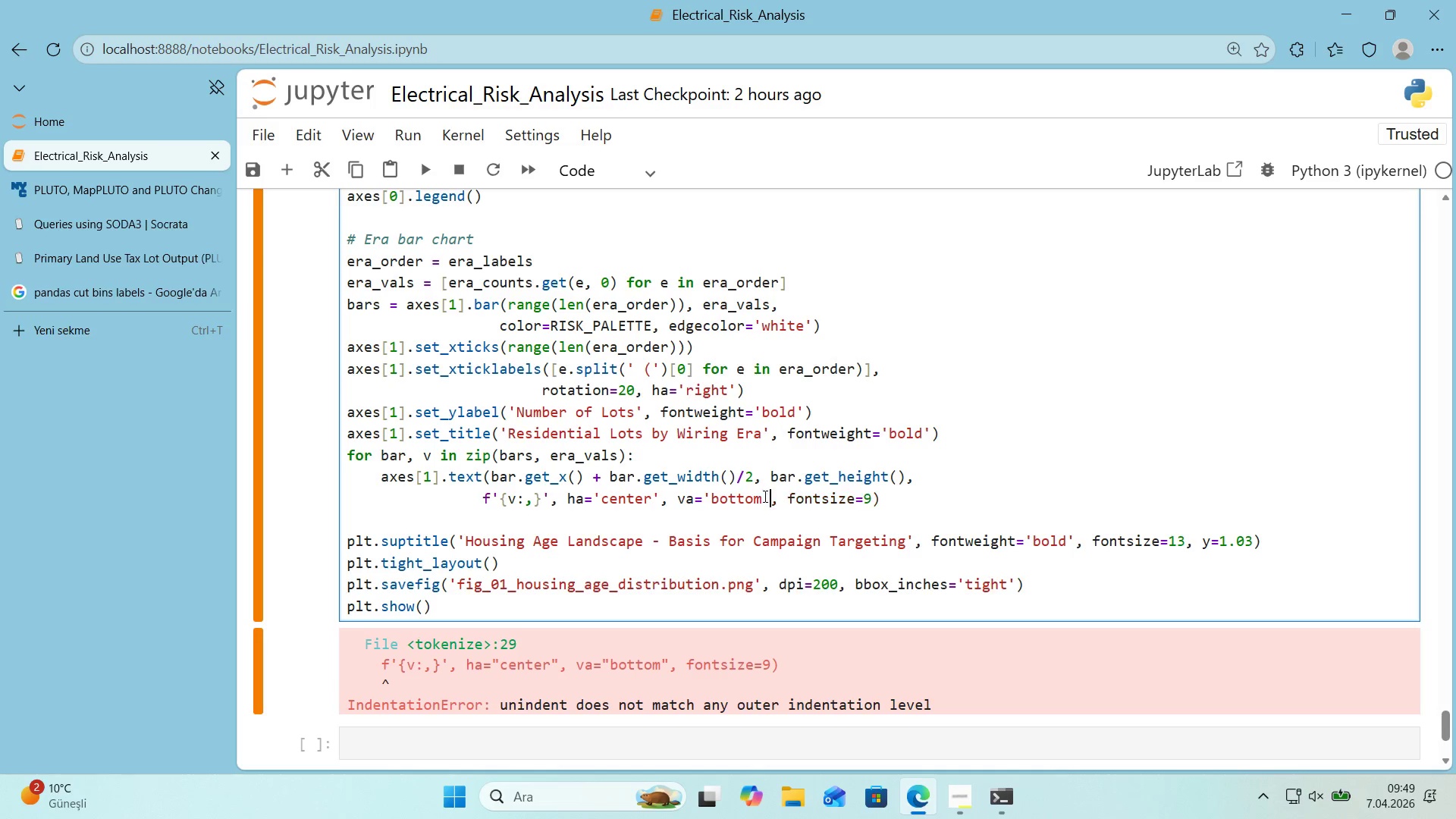 
key(Shift+2)
 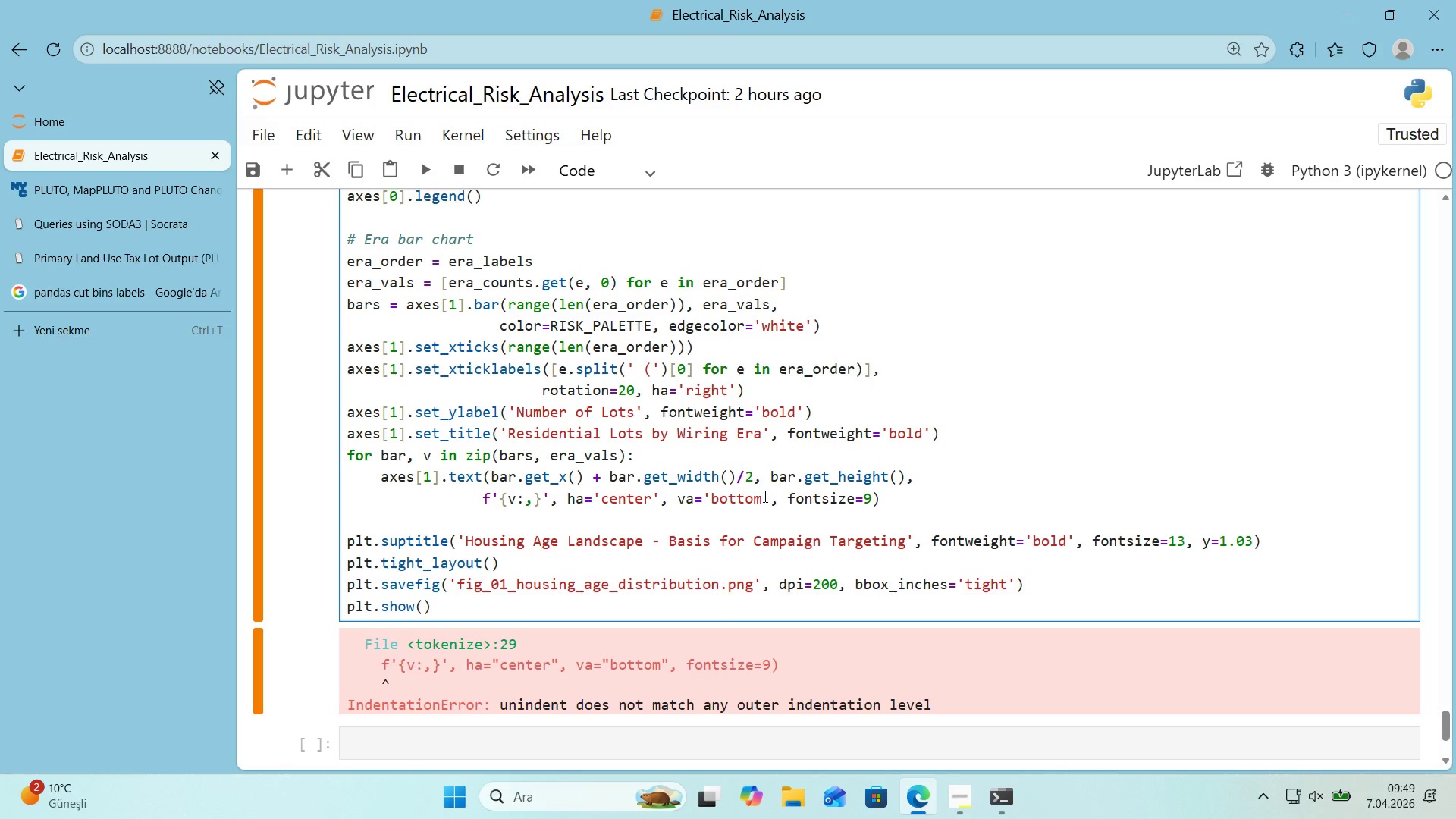 
wait(17.77)
 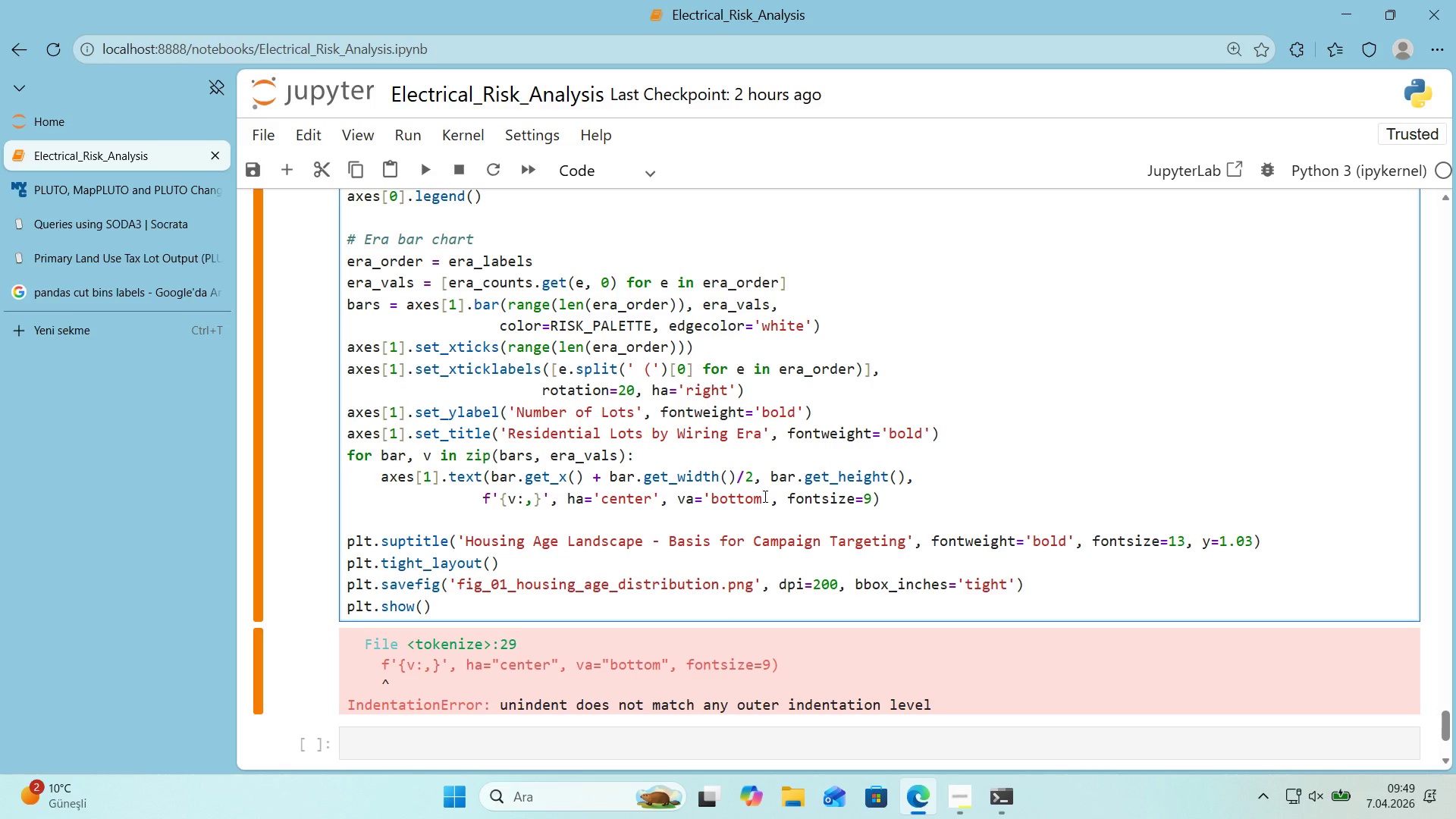 
left_click([483, 500])
 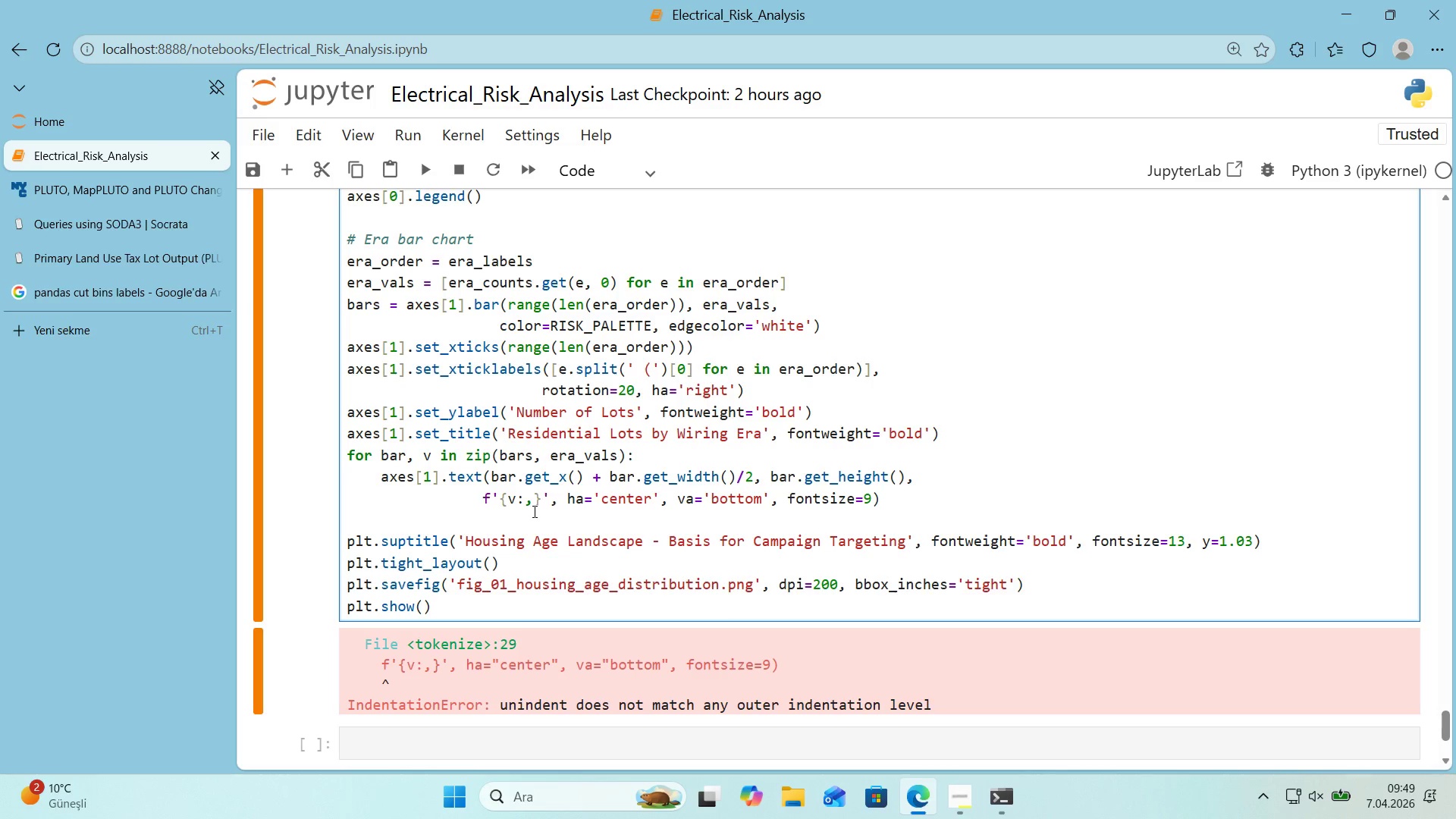 
key(Tab)
 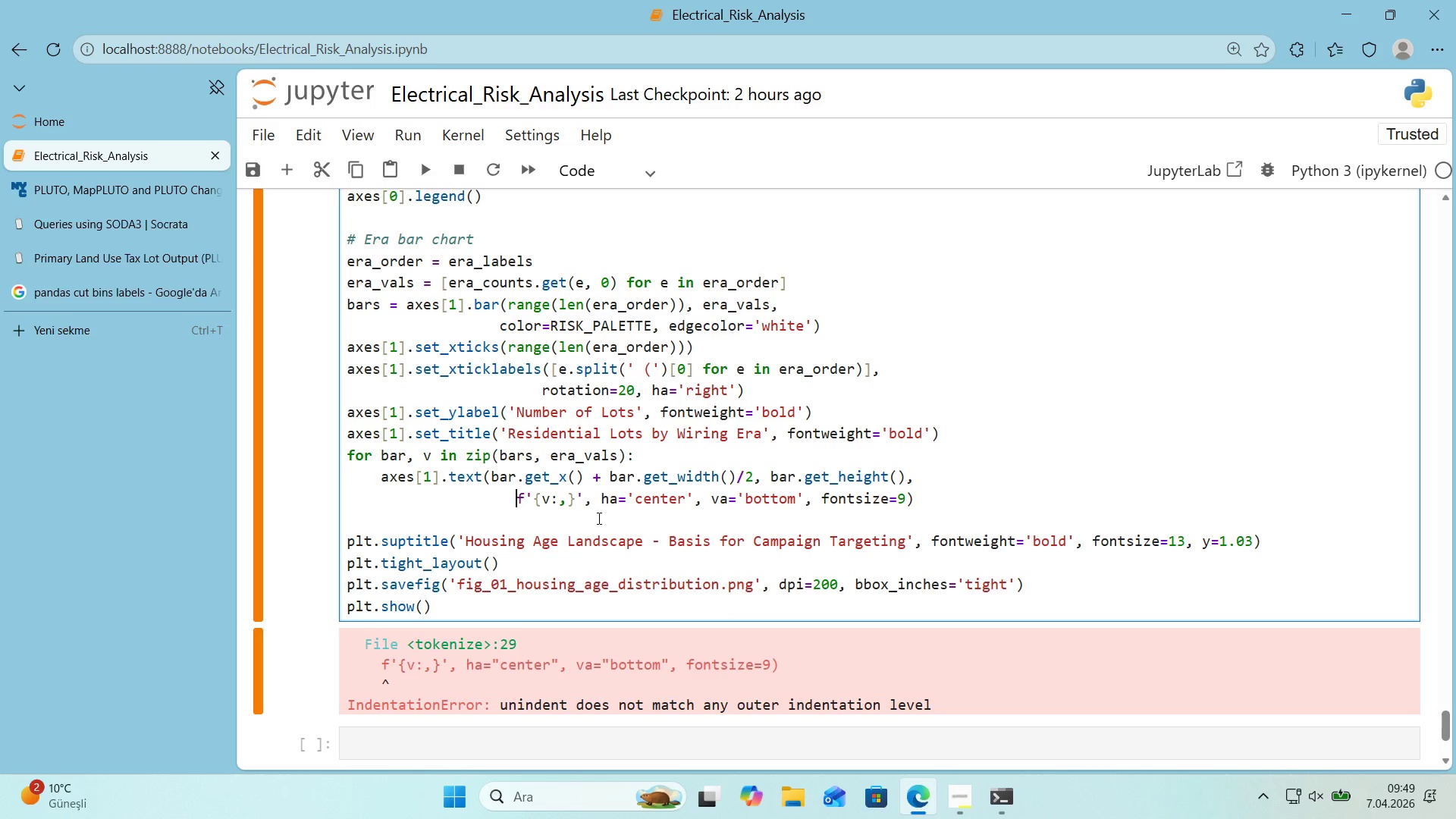 
key(Shift+Enter)
 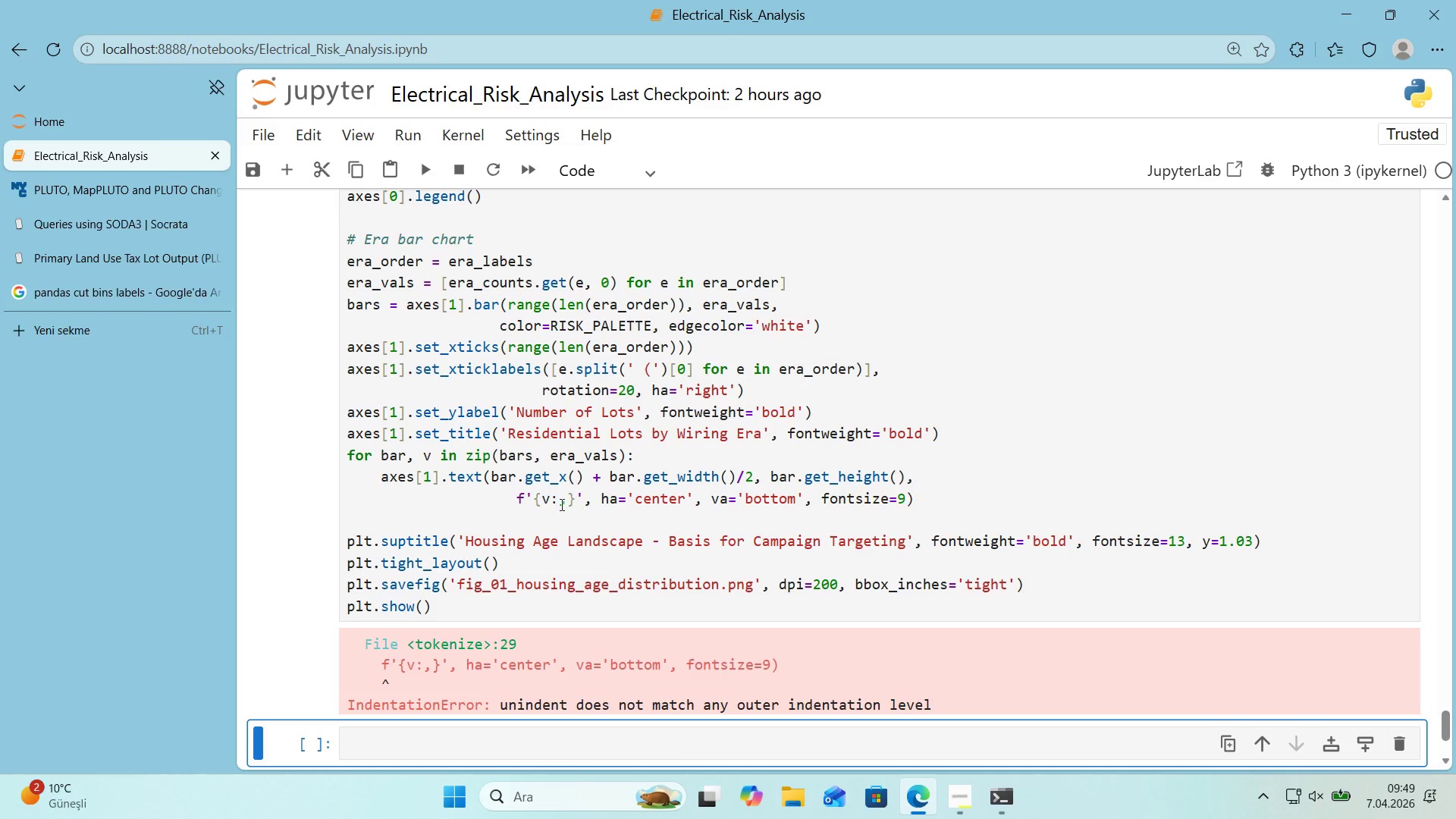 
left_click([516, 504])
 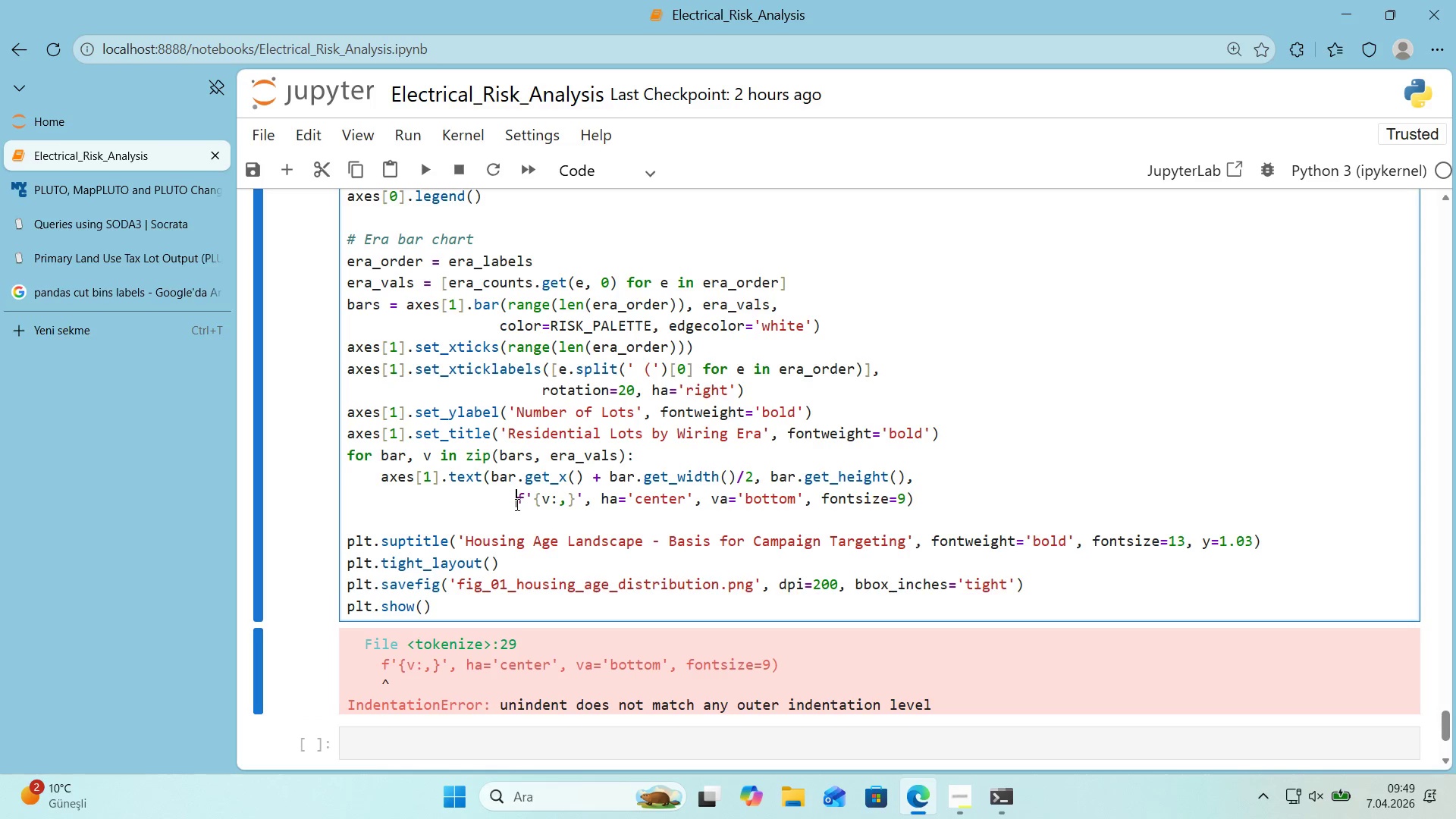 
key(Backspace)
 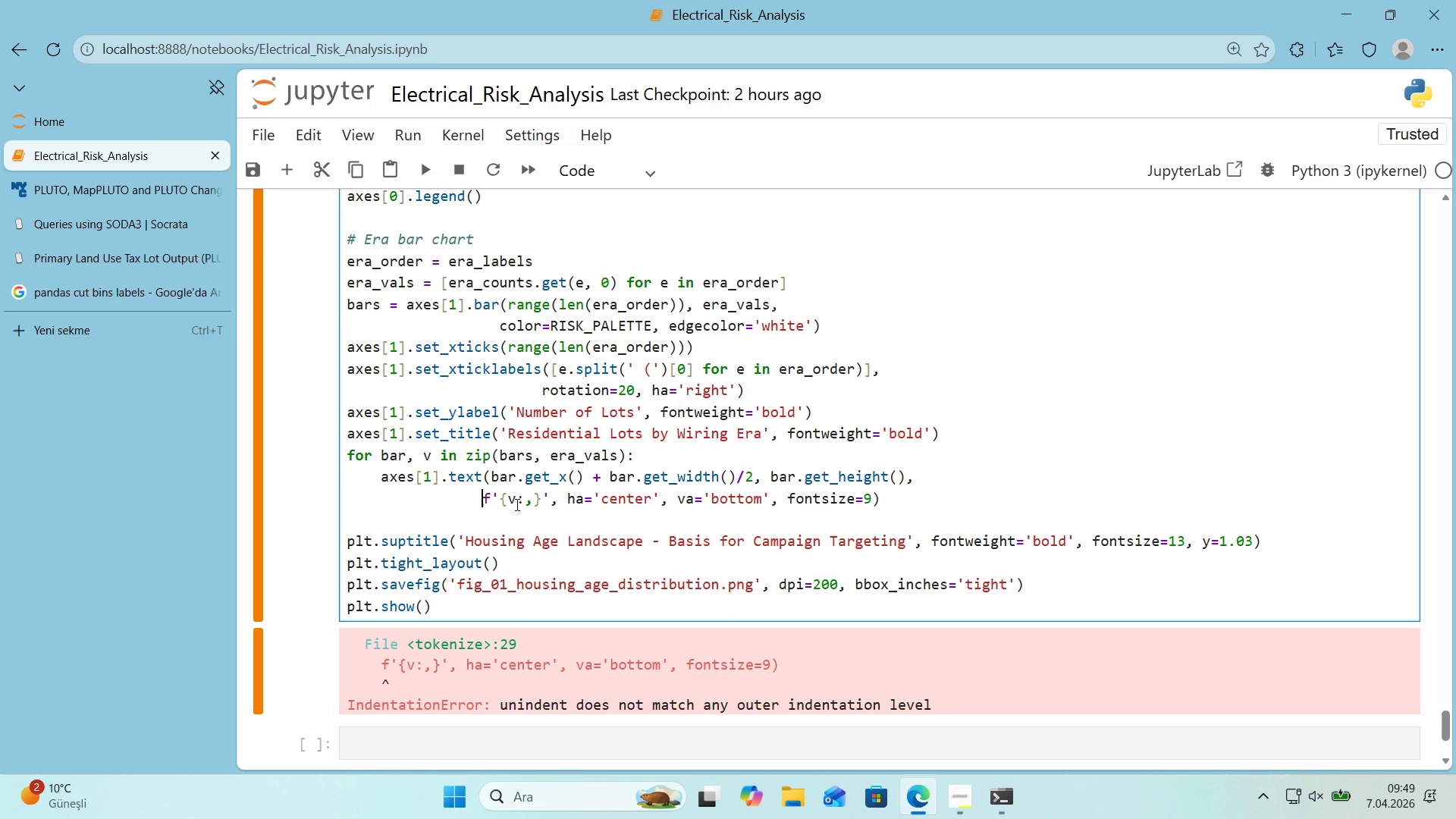 
key(Space)
 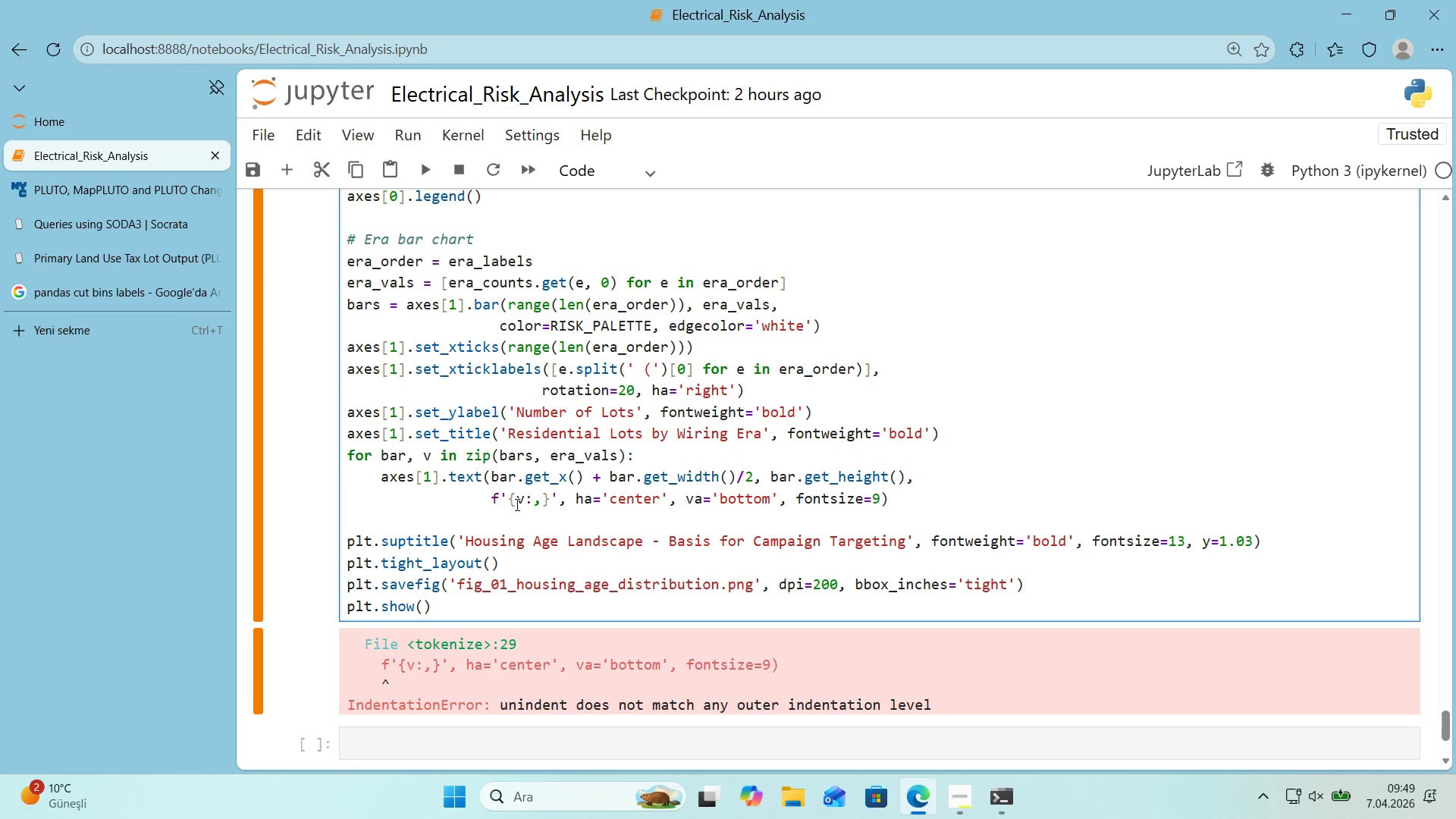 
key(Shift+Enter)
 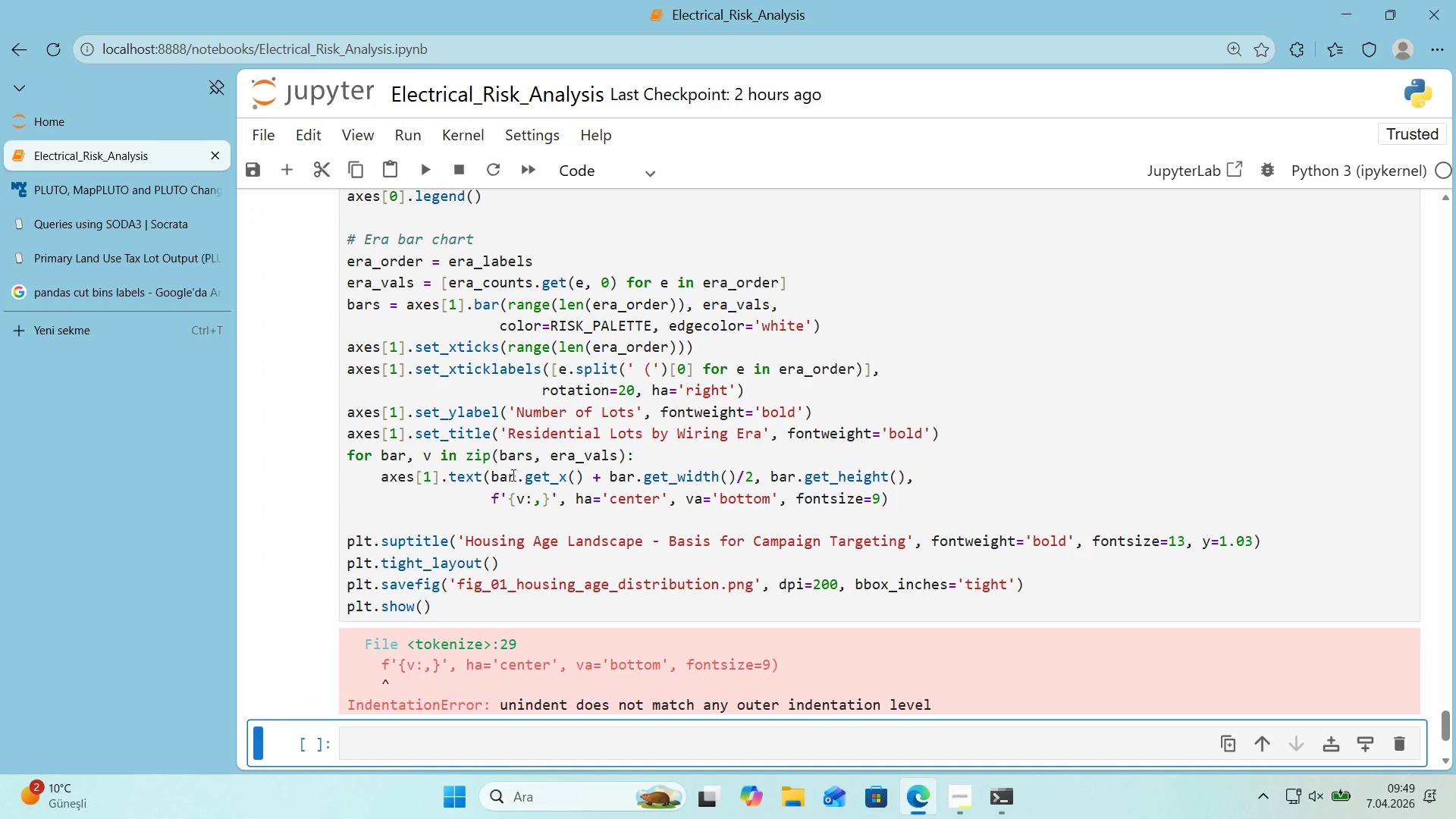 
wait(19.92)
 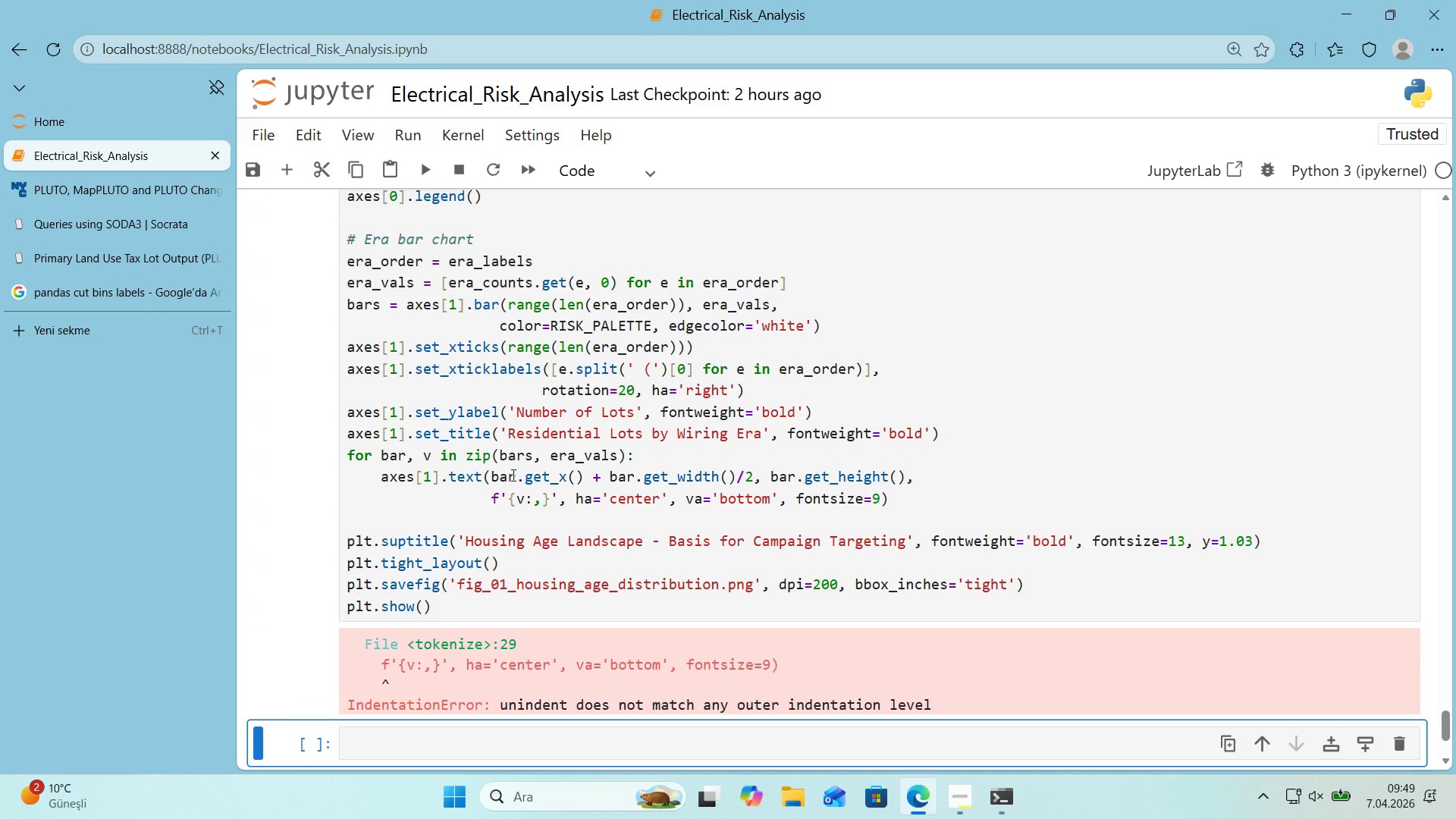 
left_click_drag(start_coordinate=[492, 498], to_coordinate=[327, 497])
 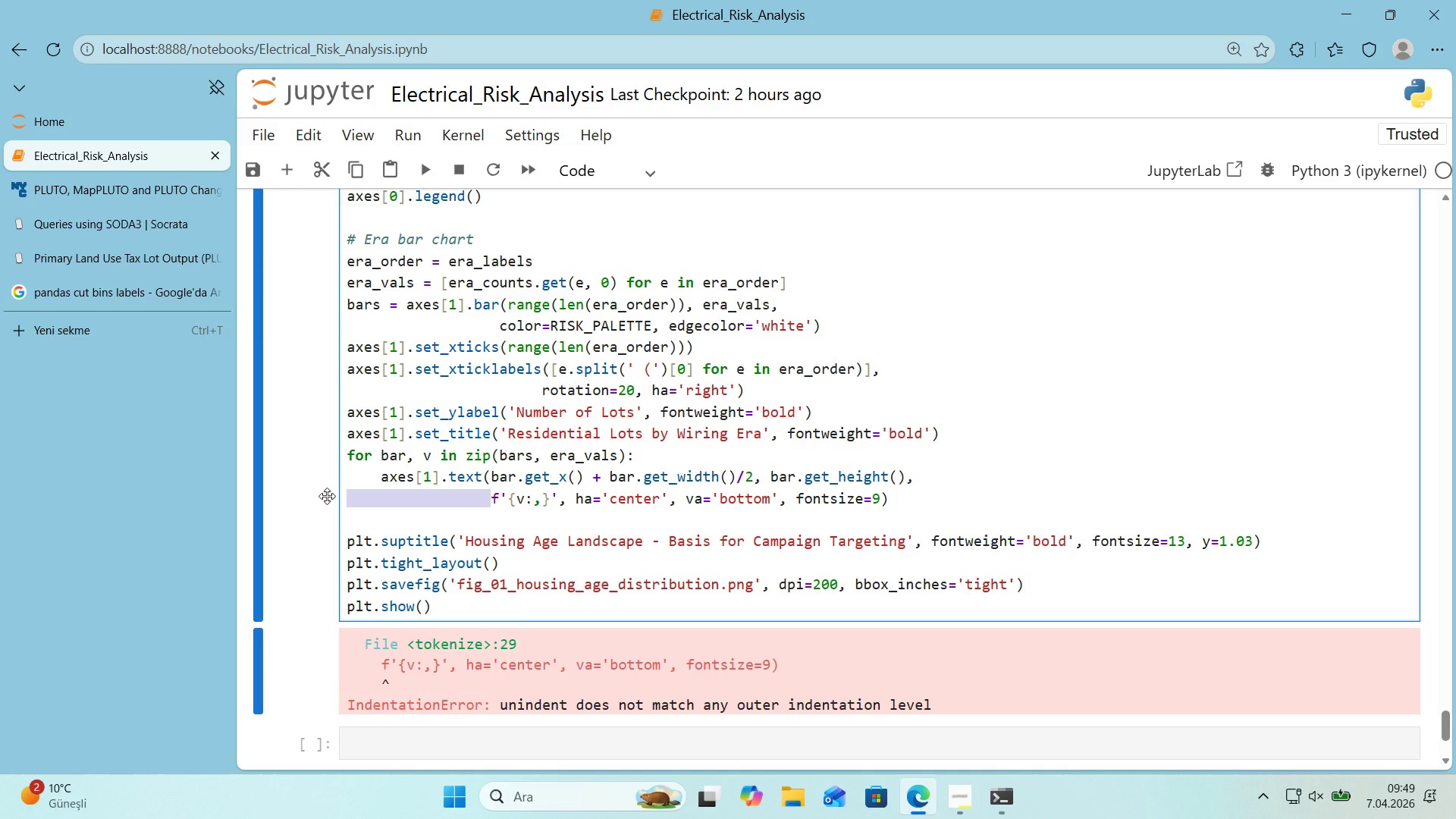 
key(Backspace)
 